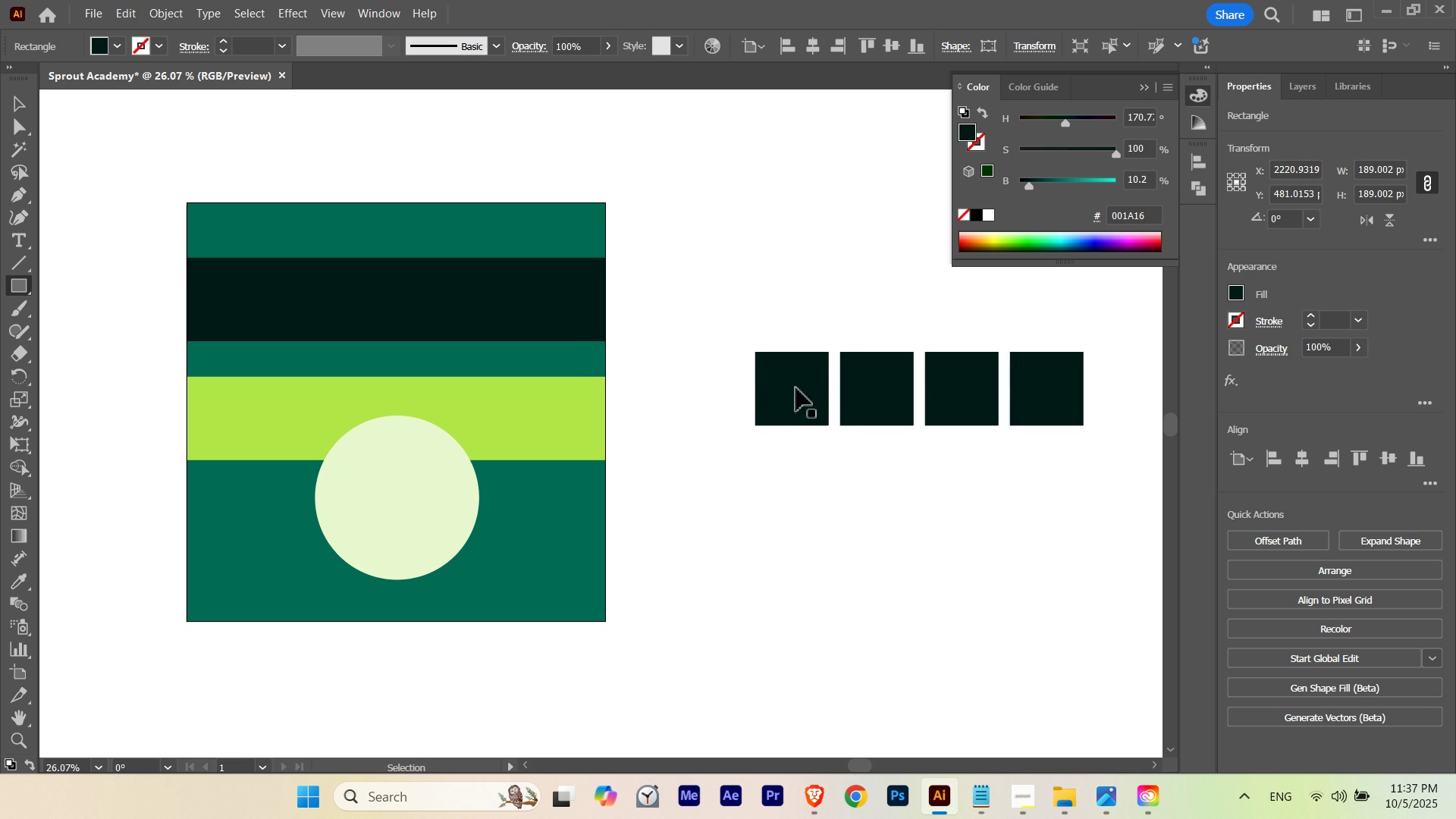 
left_click([796, 388])
 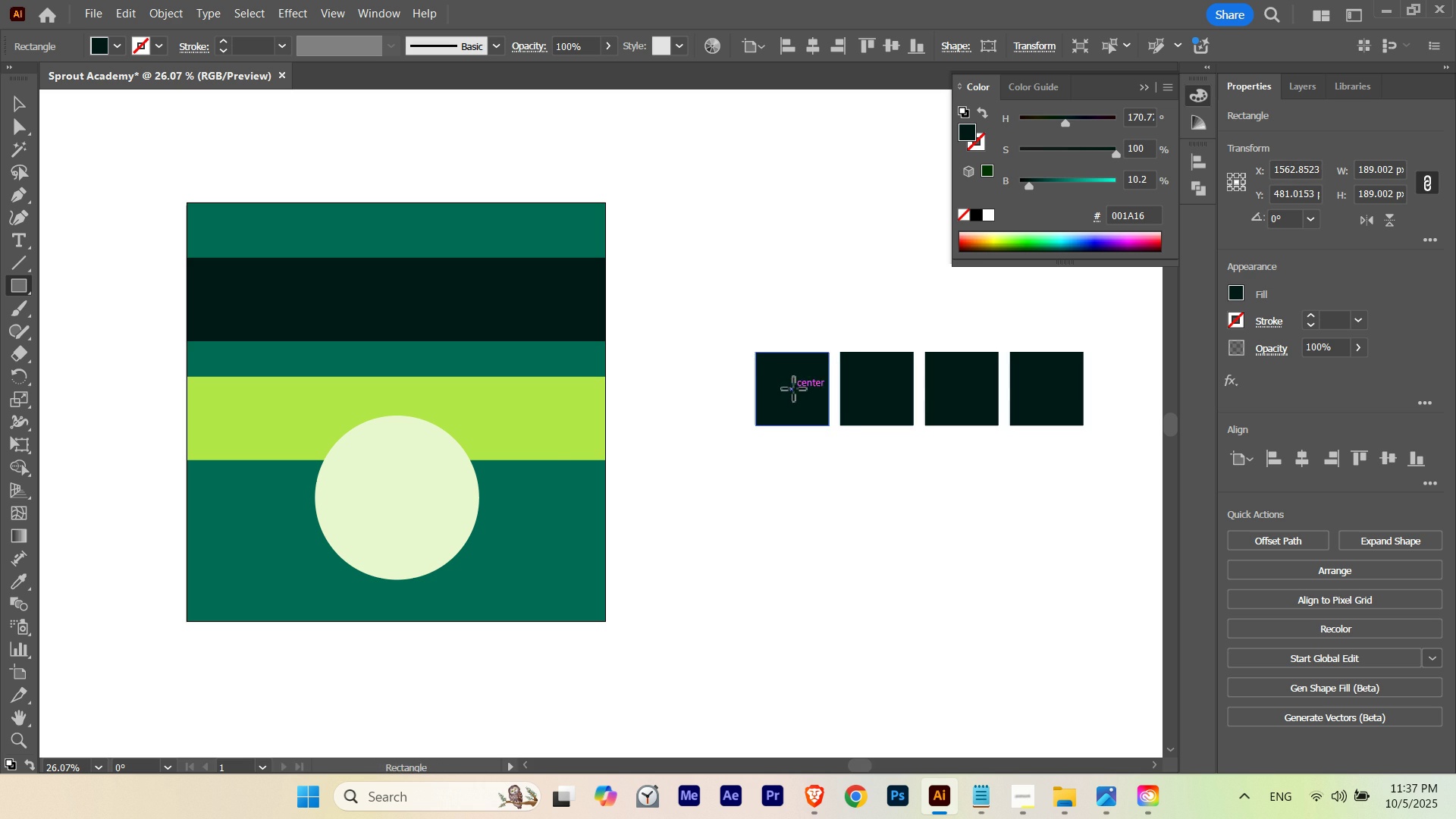 
key(I)
 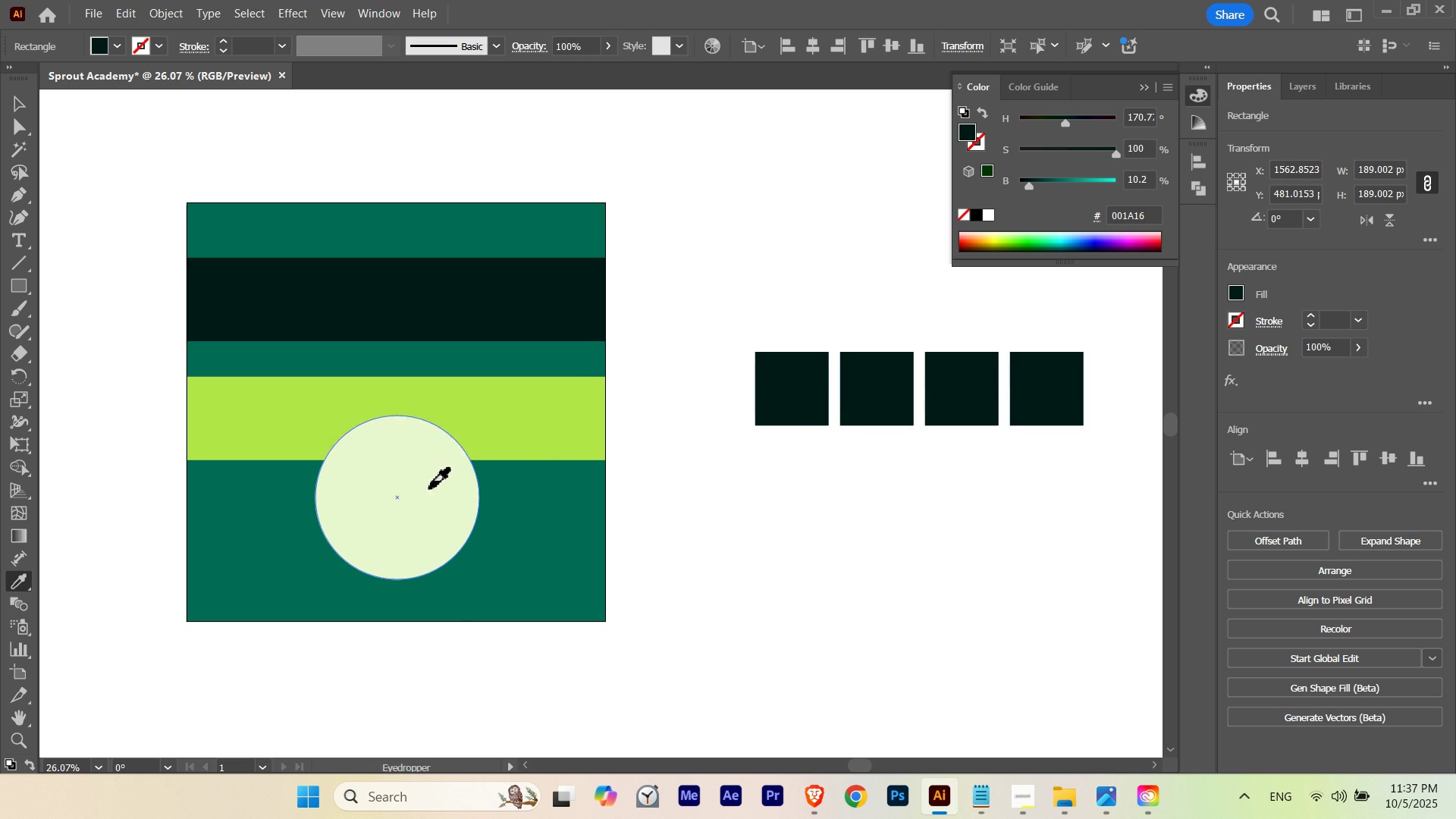 
left_click([429, 489])
 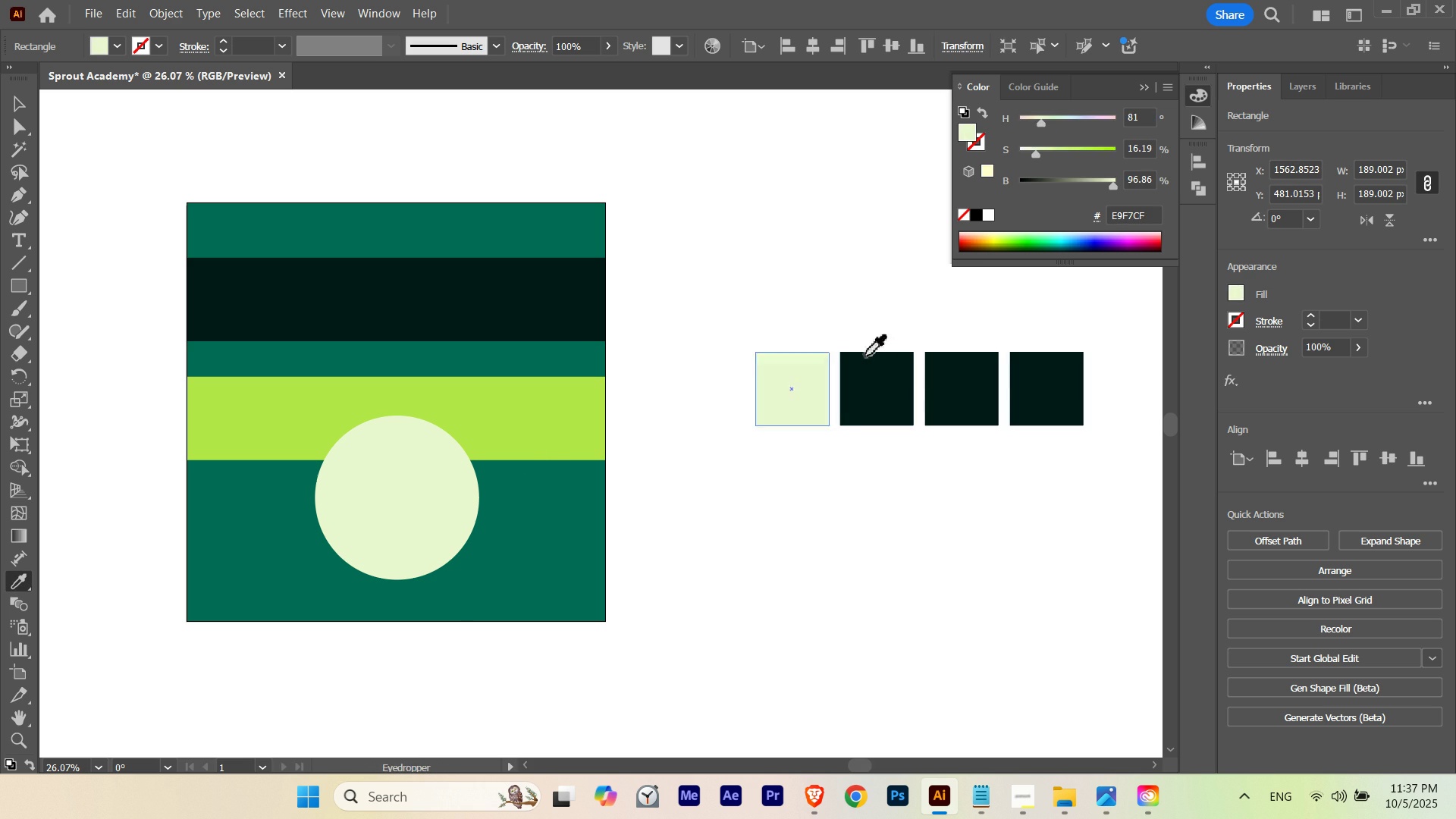 
hold_key(key=ControlLeft, duration=0.52)
left_click([874, 375])
 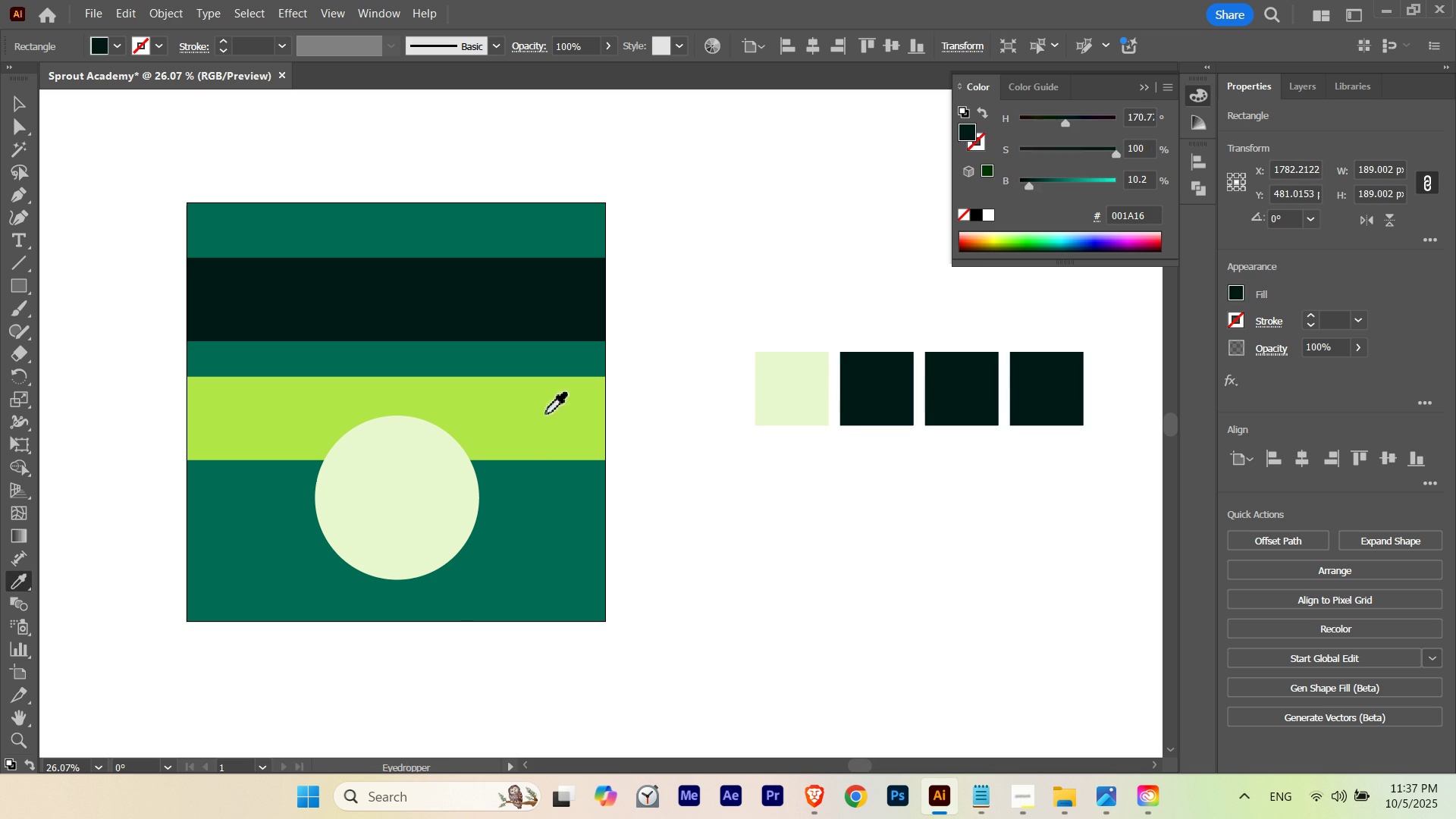 
double_click([546, 414])
 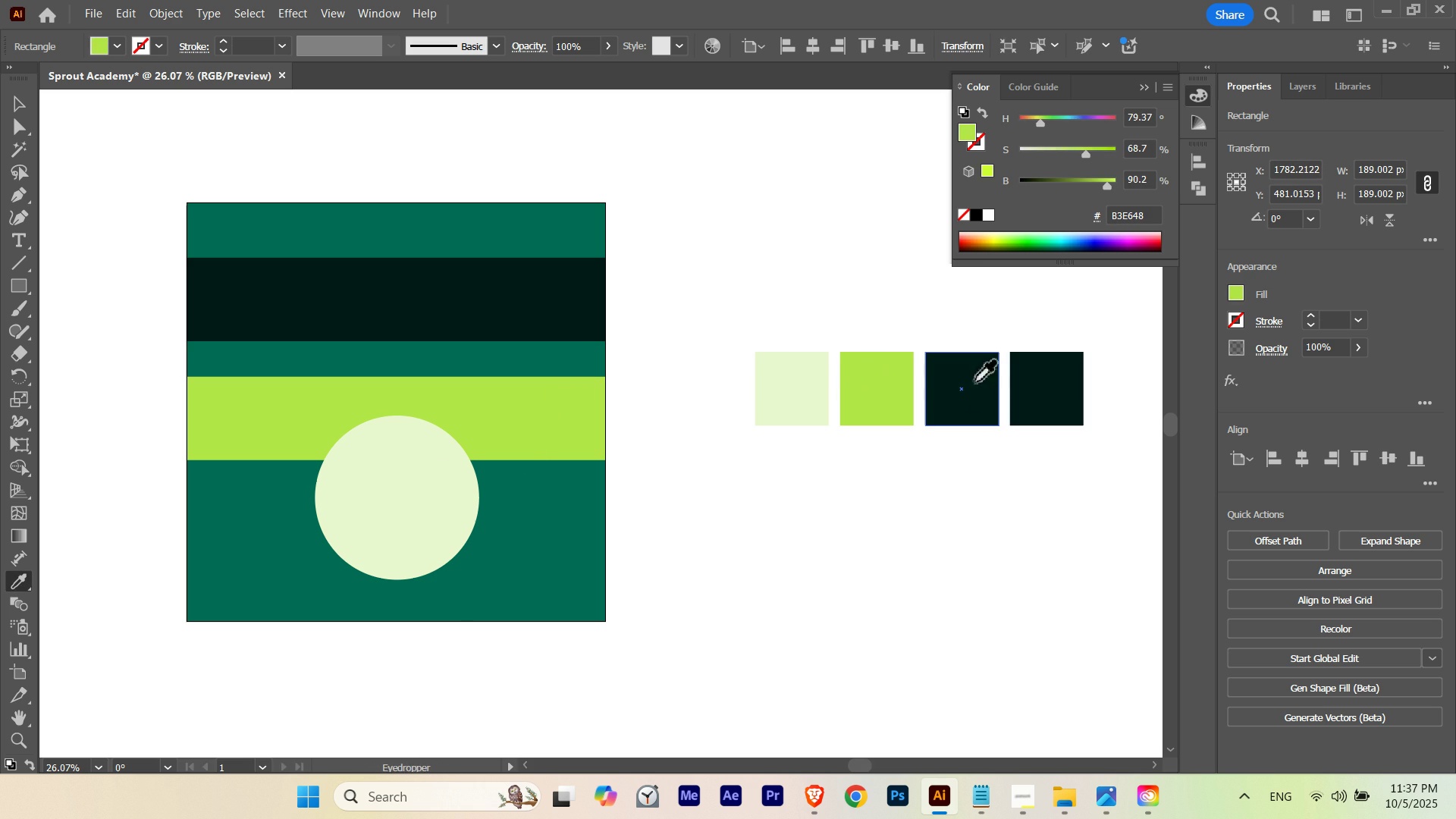 
hold_key(key=ControlLeft, duration=0.5)
left_click([968, 385])
 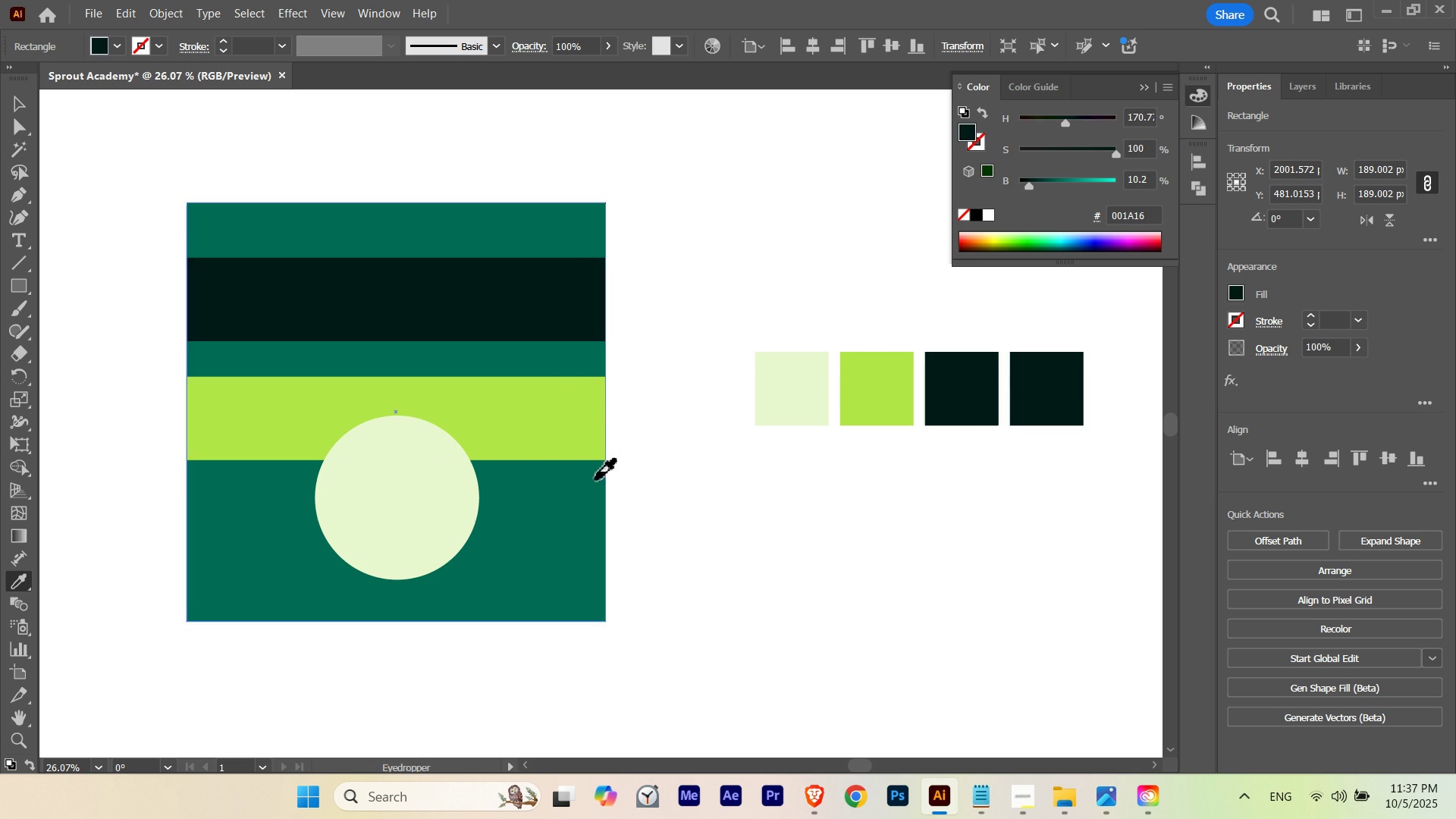 
double_click([595, 480])
 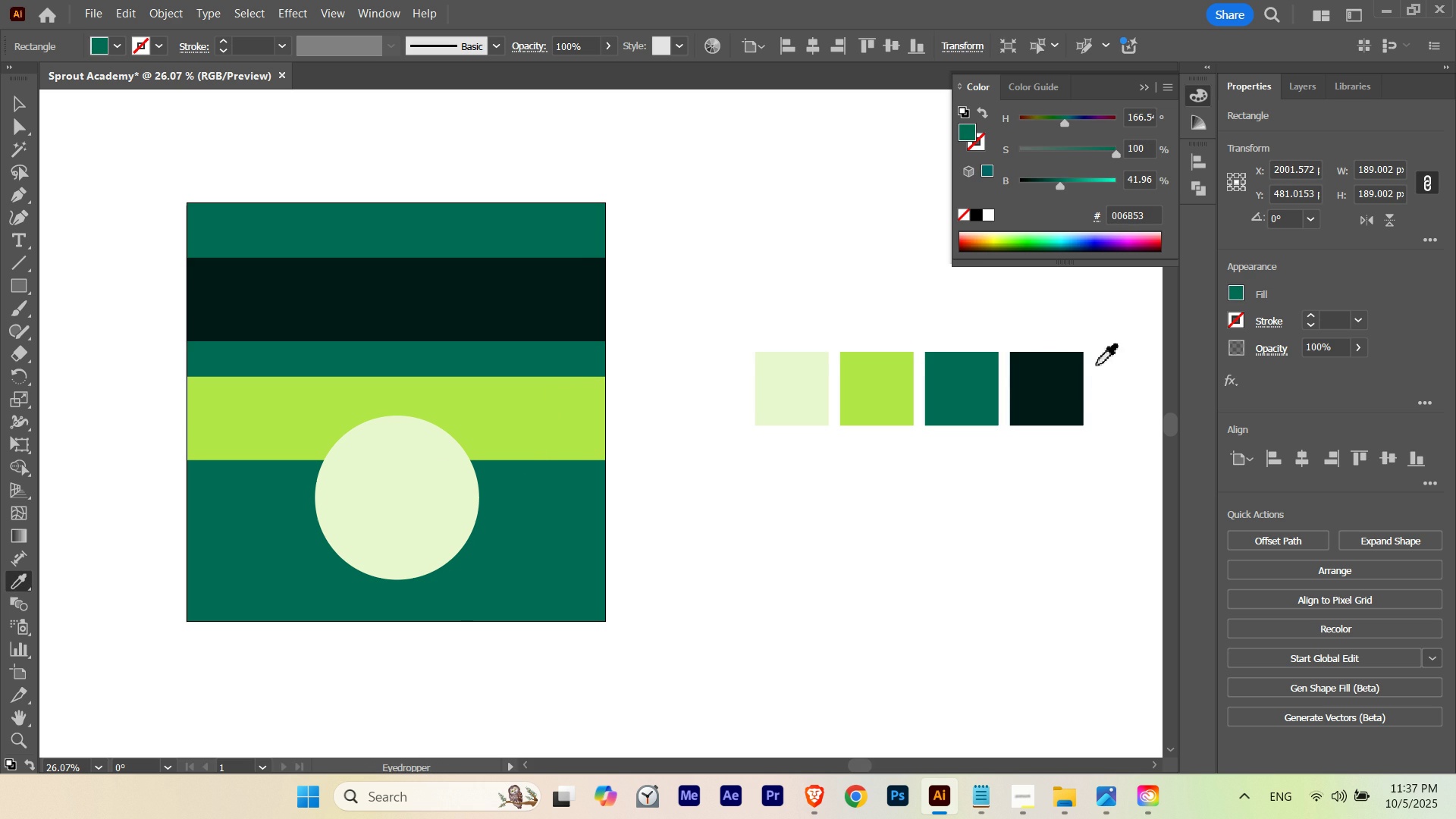 
key(Control+ControlLeft)
 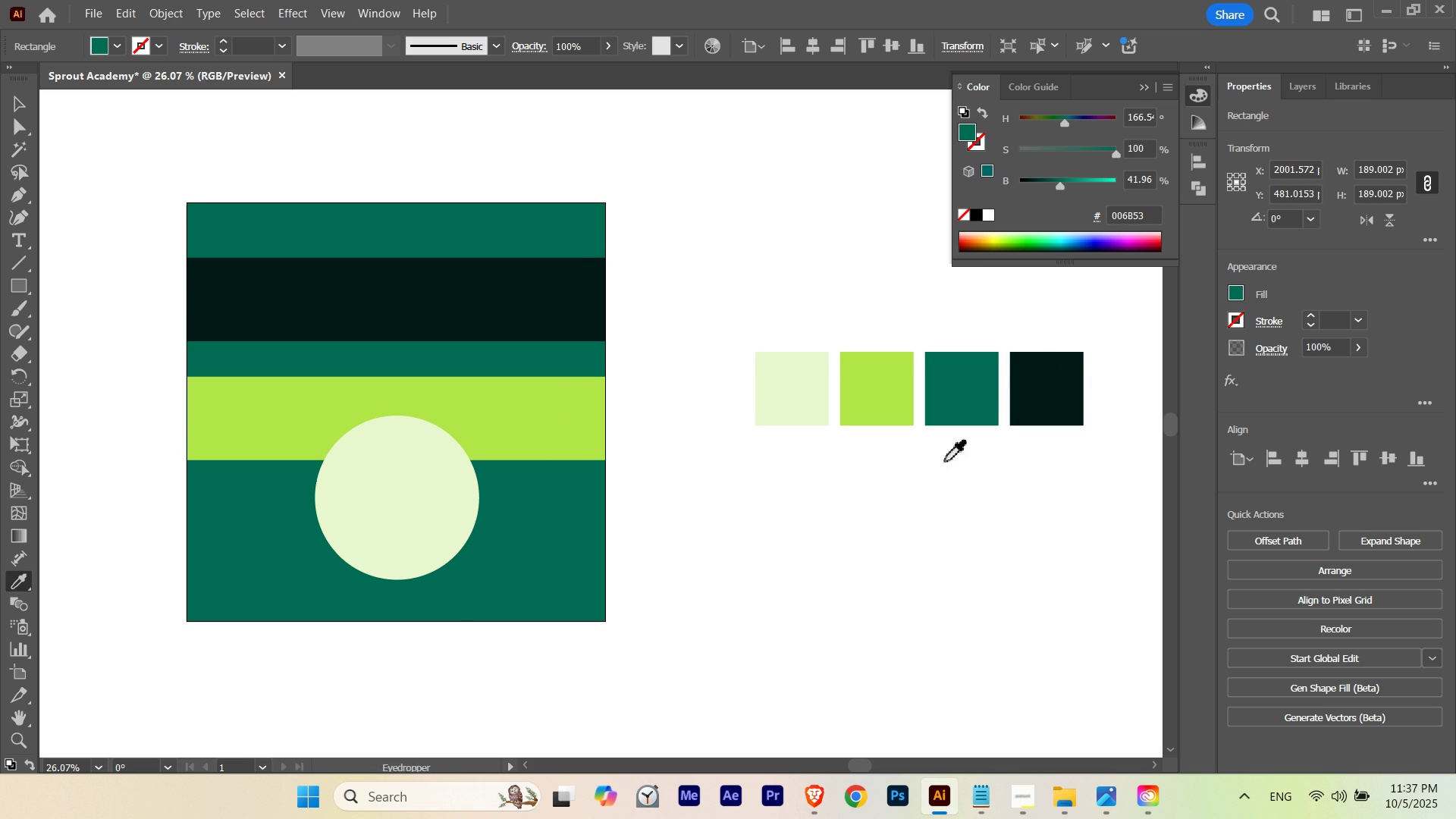 
key(V)
 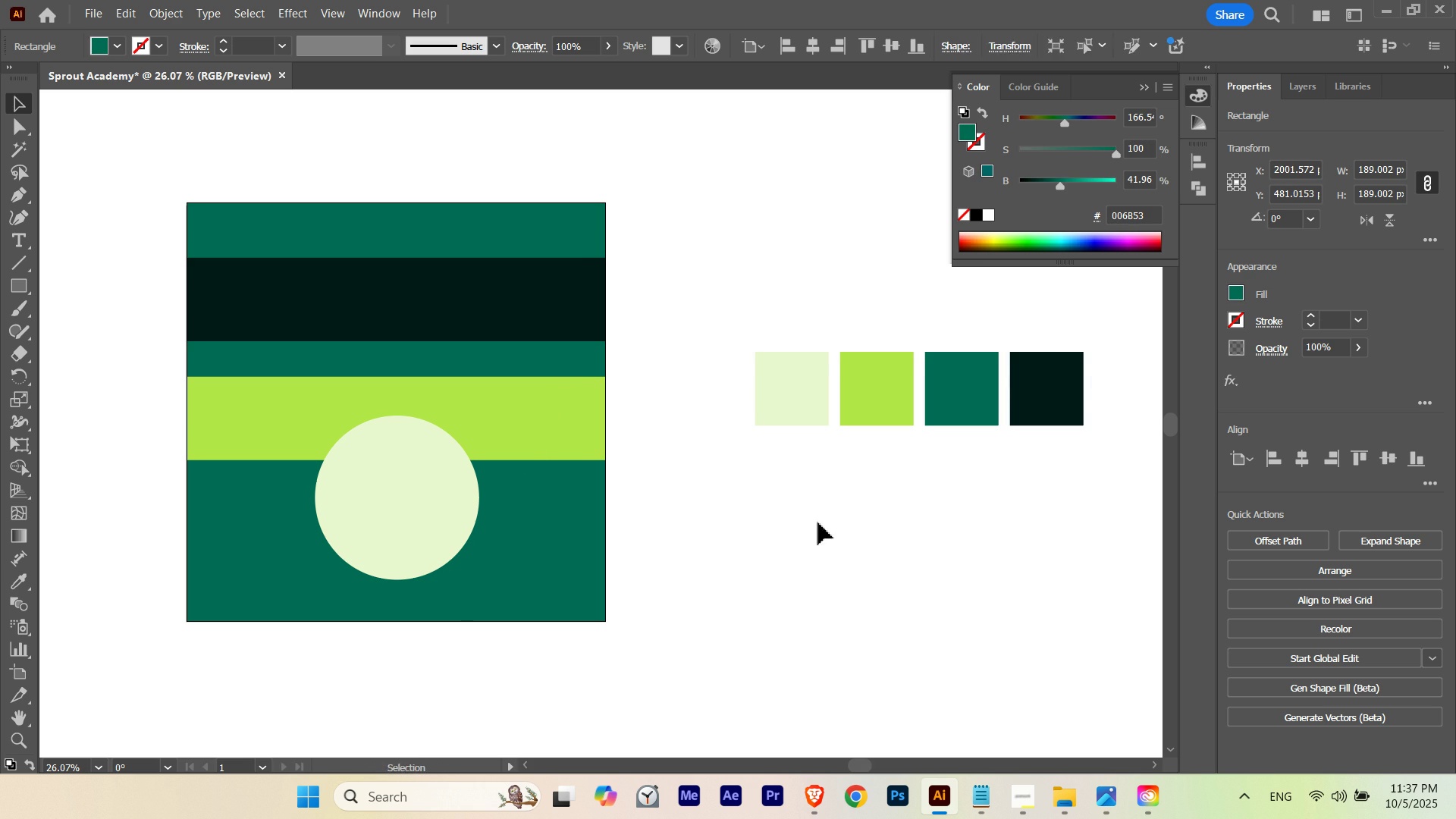 
left_click([818, 522])
 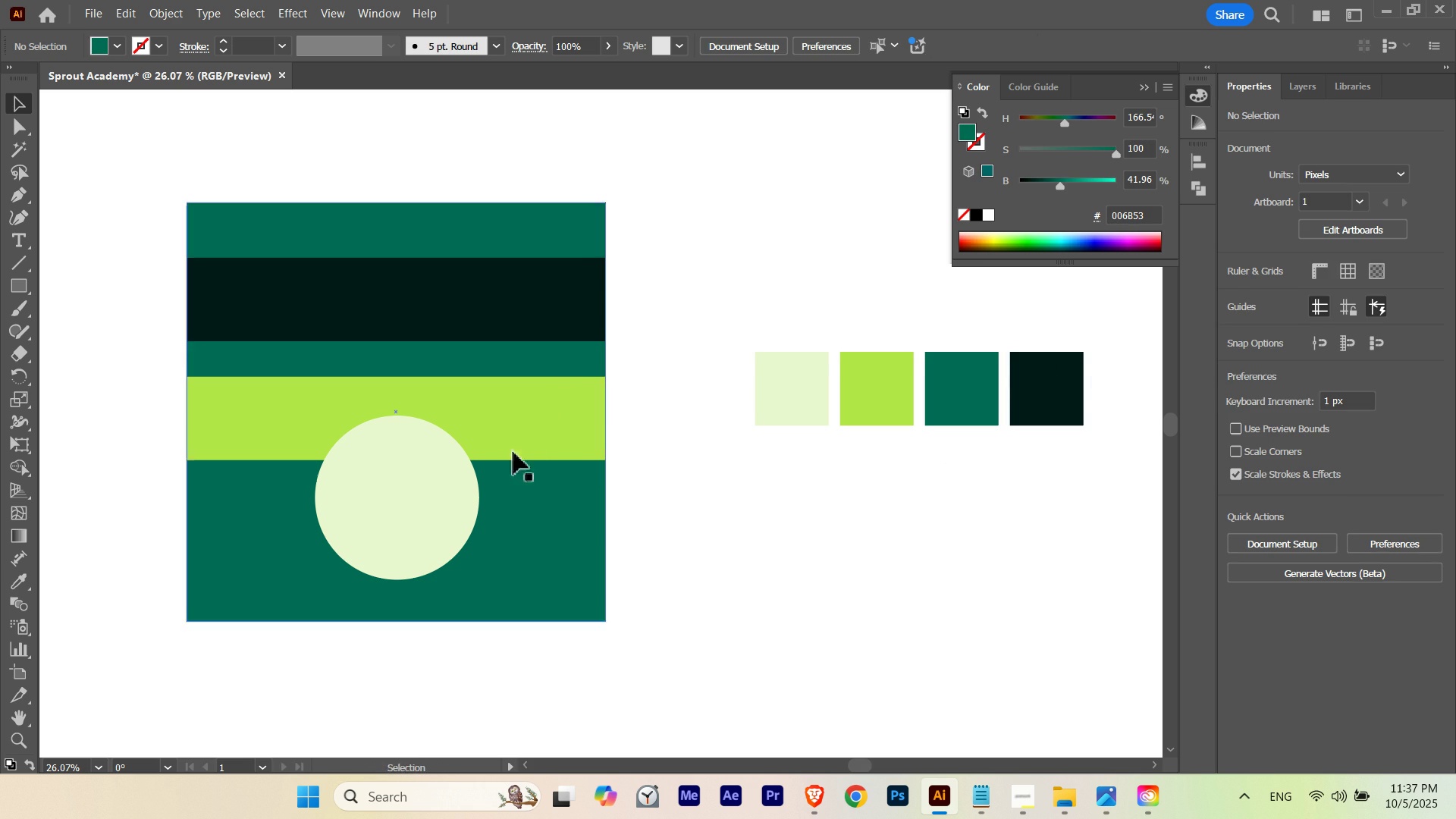 
hold_key(key=ControlLeft, duration=0.54)
 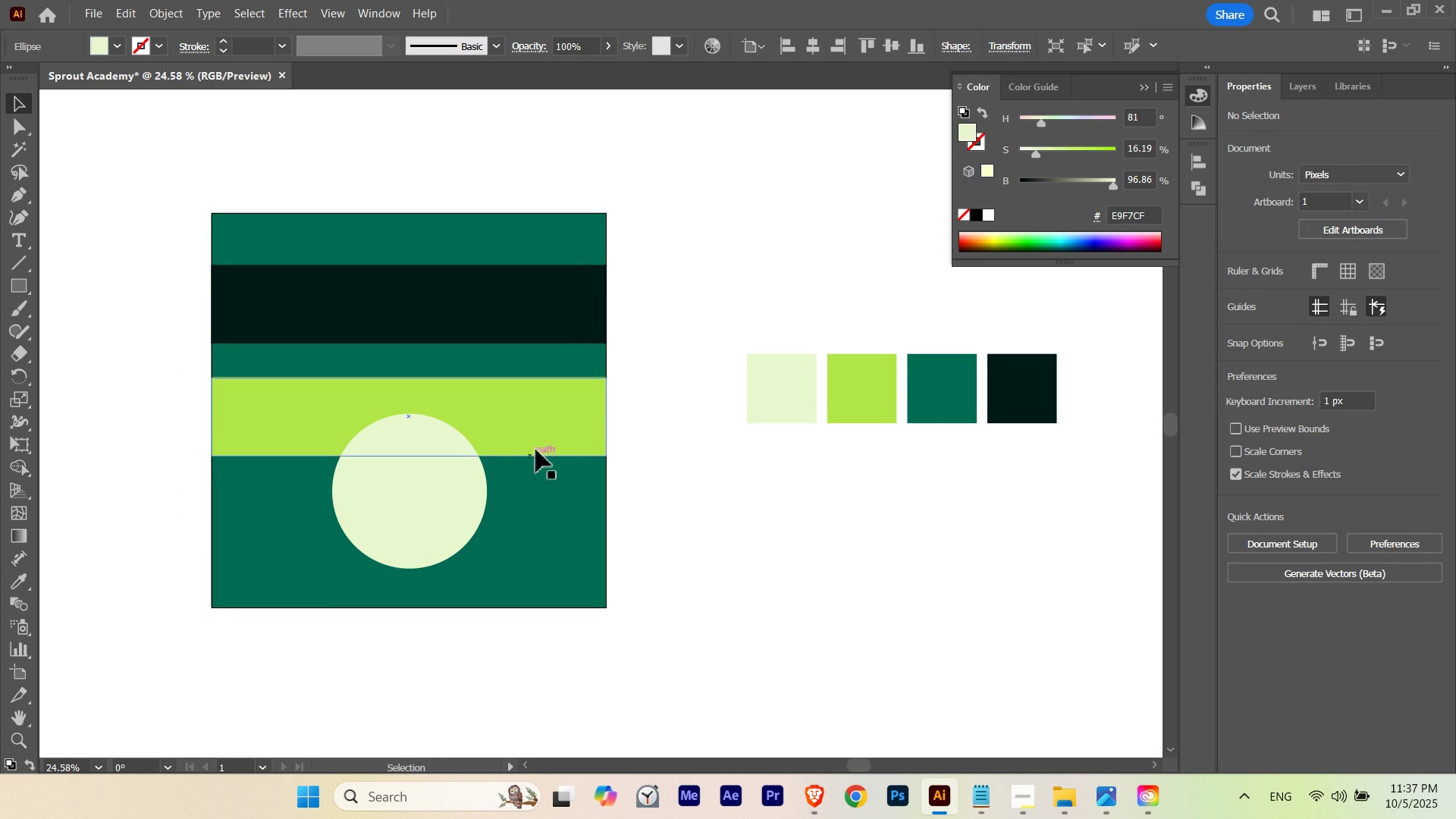 
hold_key(key=Space, duration=0.51)
 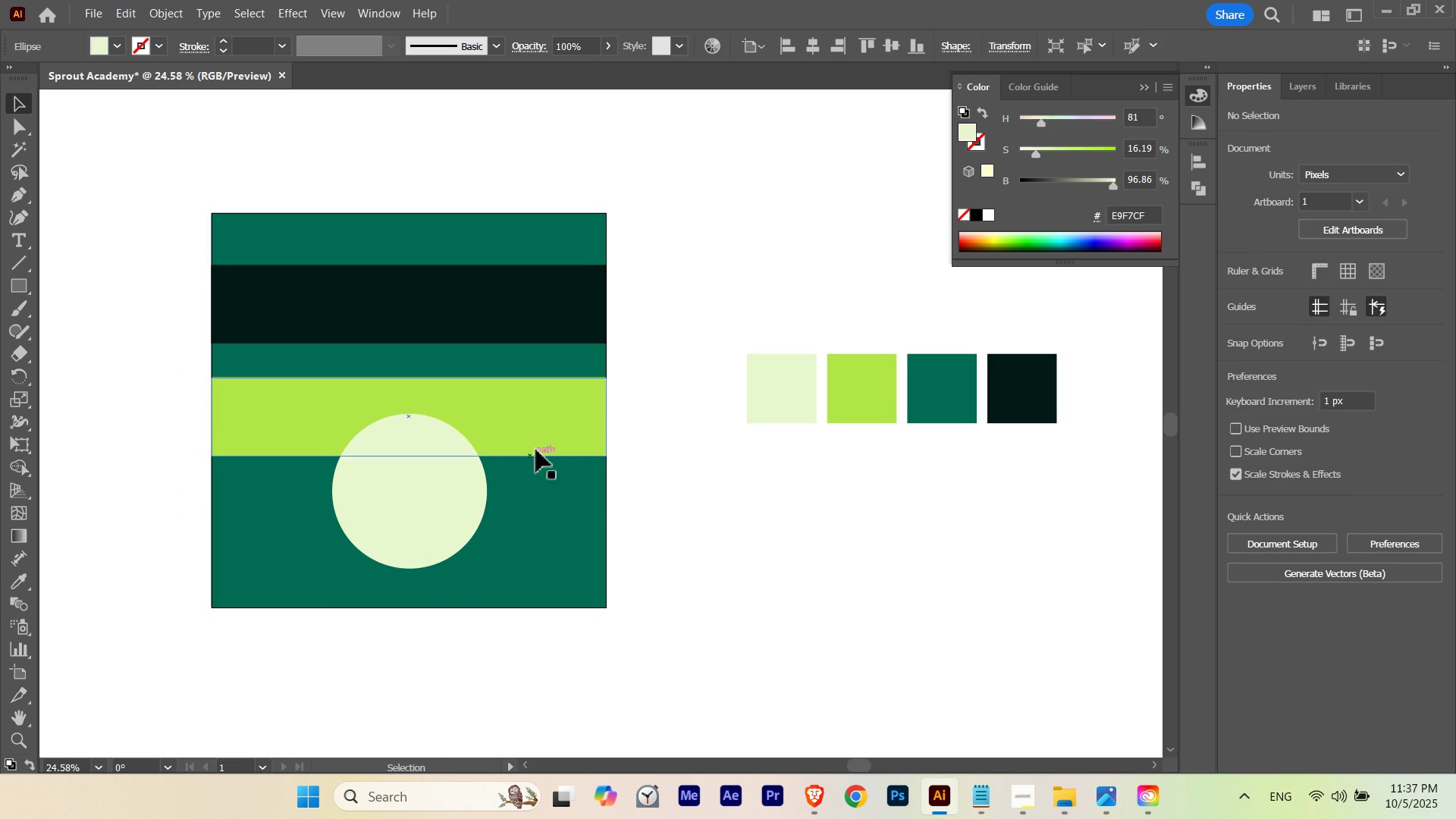 
left_click_drag(start_coordinate=[616, 384], to_coordinate=[603, 401])
 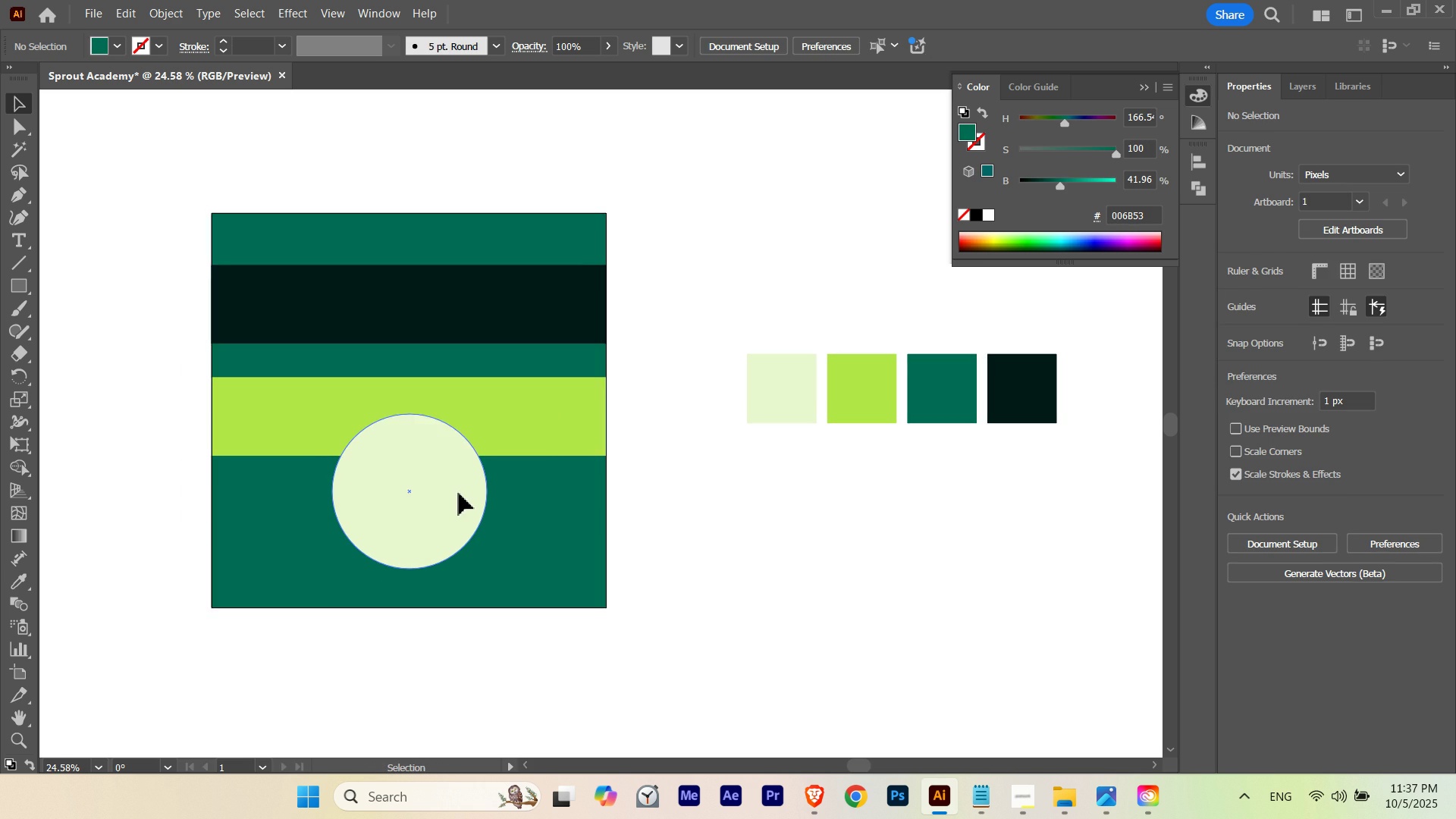 
left_click([459, 493])
 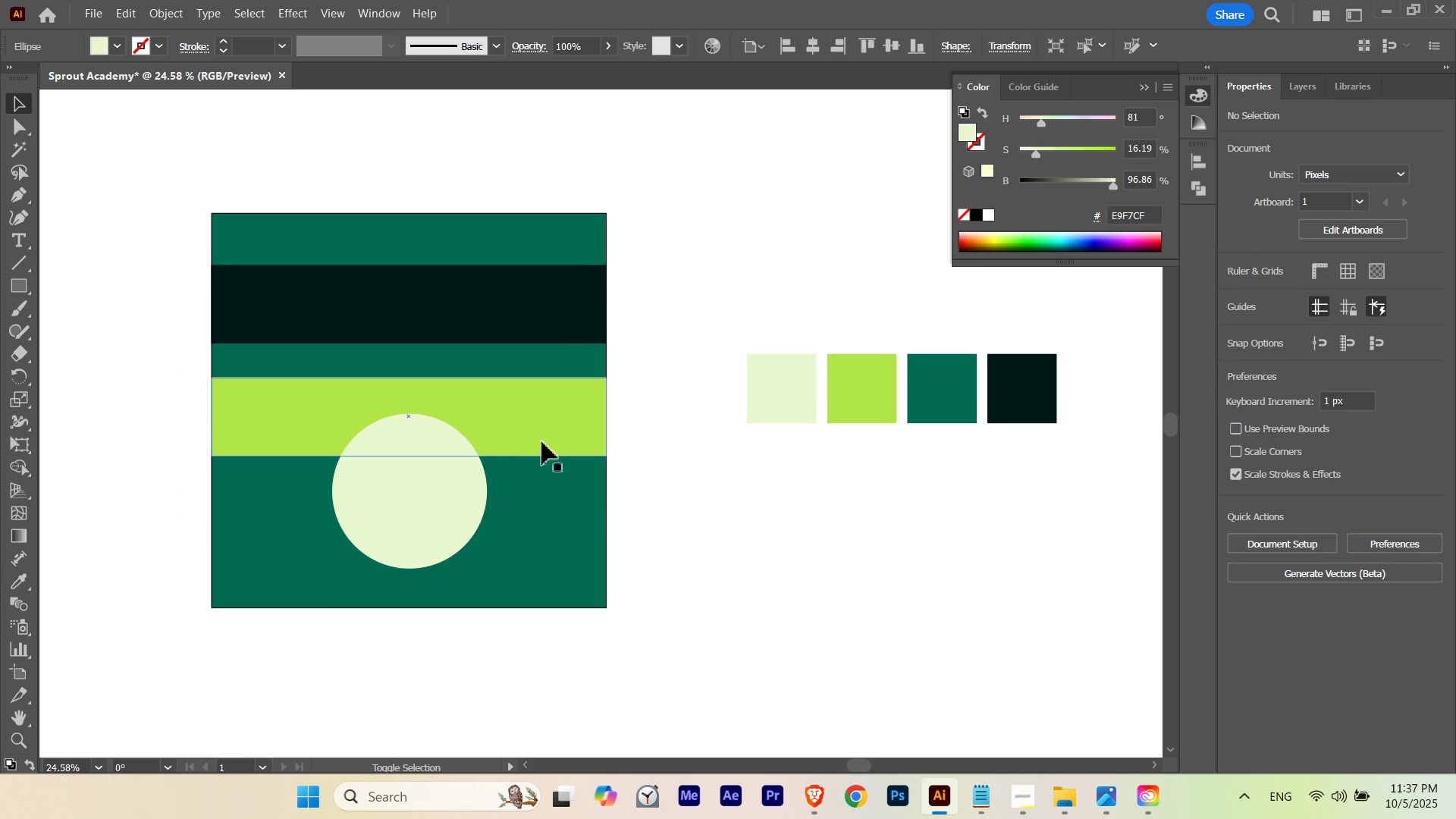 
hold_key(key=ShiftLeft, duration=0.7)
double_click([546, 435])
 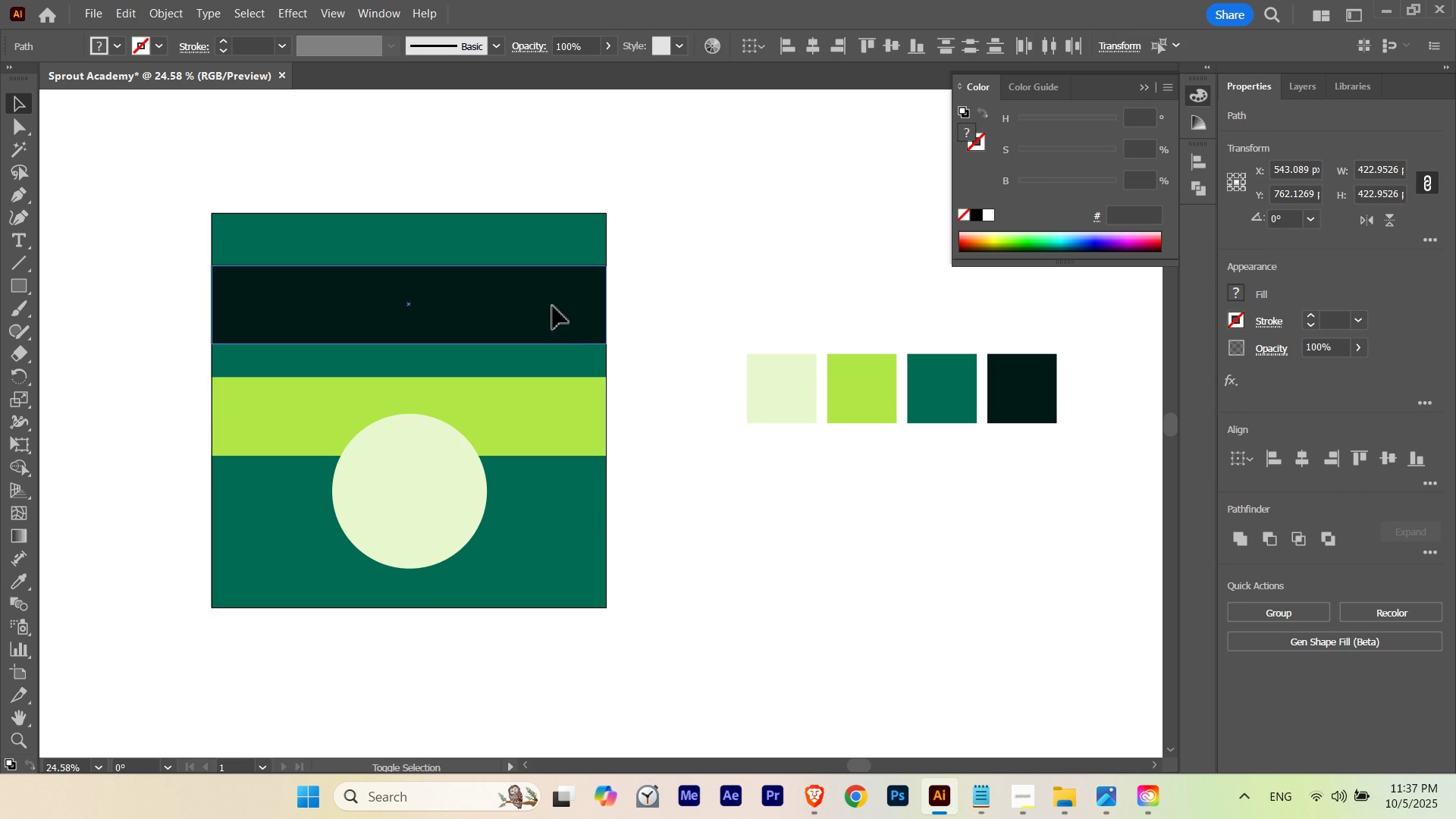 
triple_click([553, 306])
 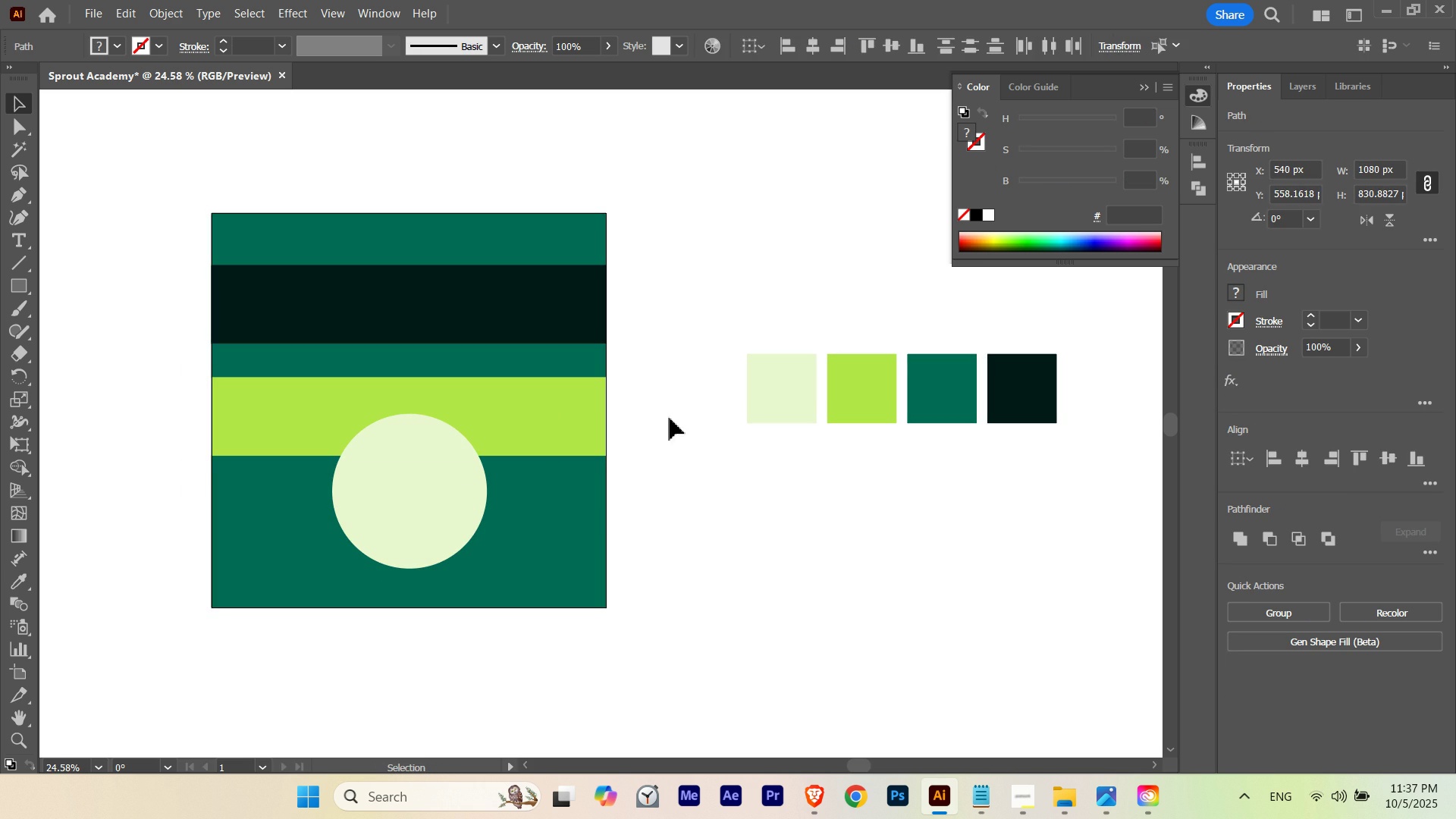 
key(Delete)
 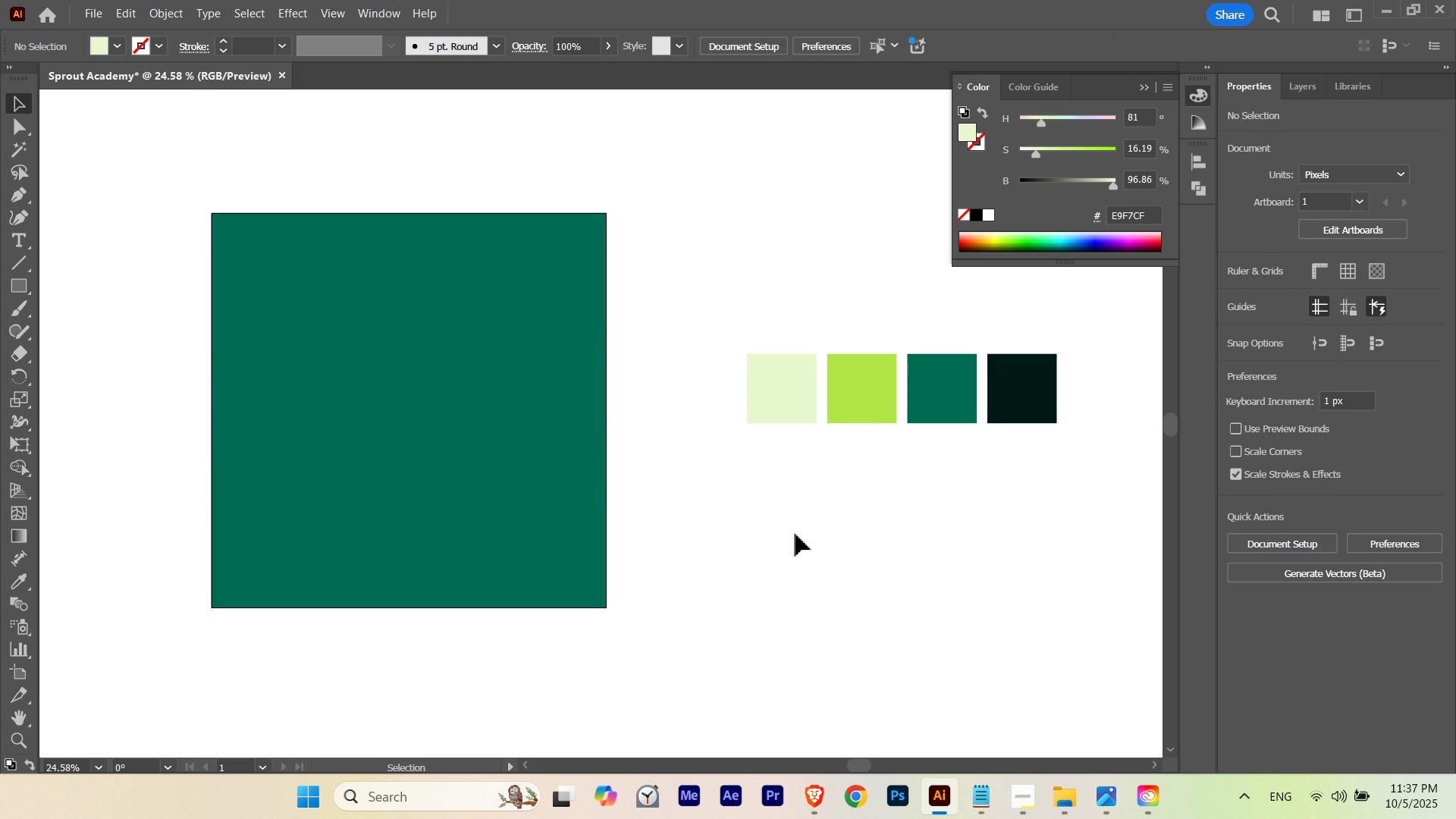 
left_click([795, 534])
 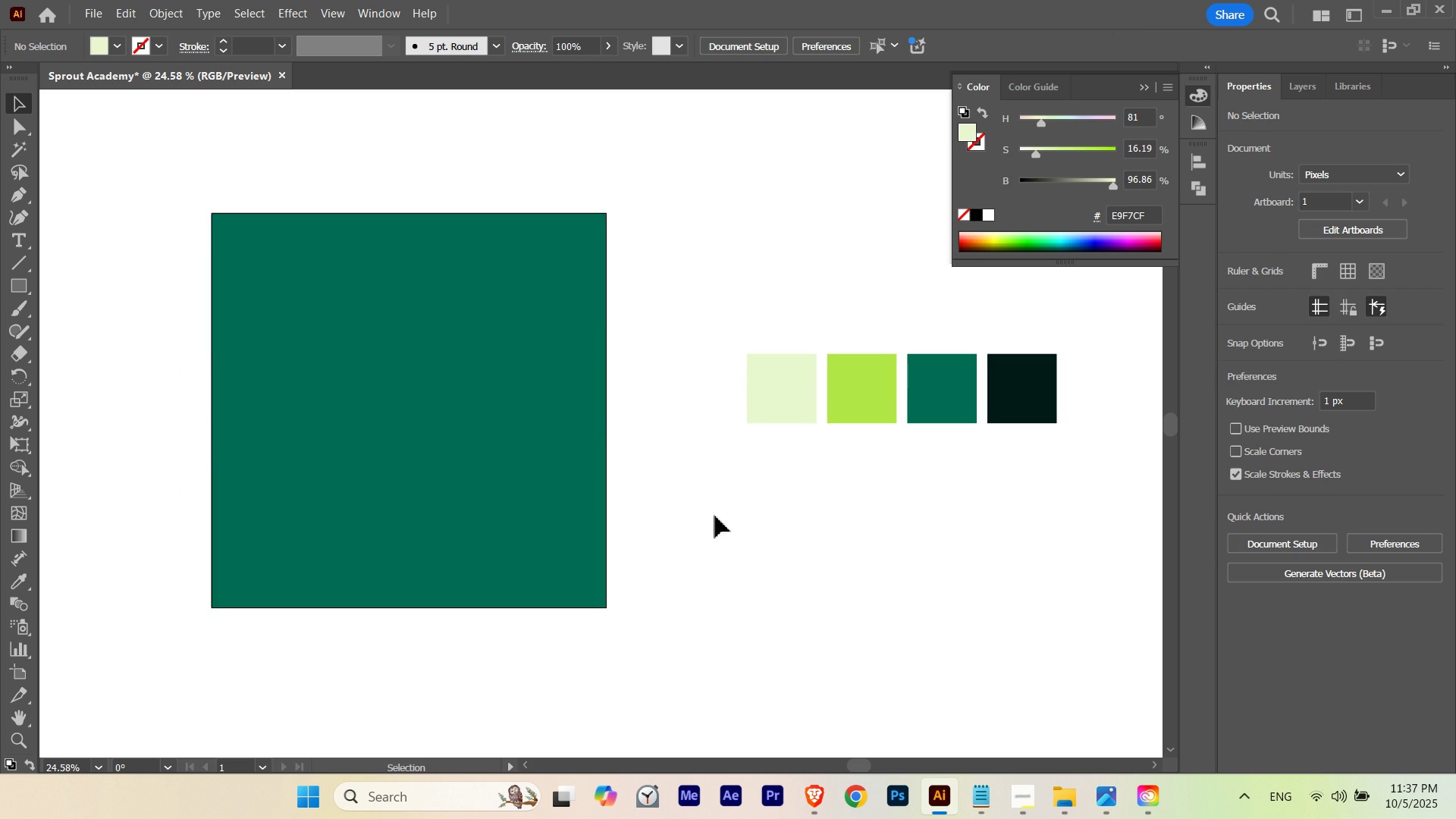 
left_click_drag(start_coordinate=[700, 507], to_coordinate=[1062, 364])
 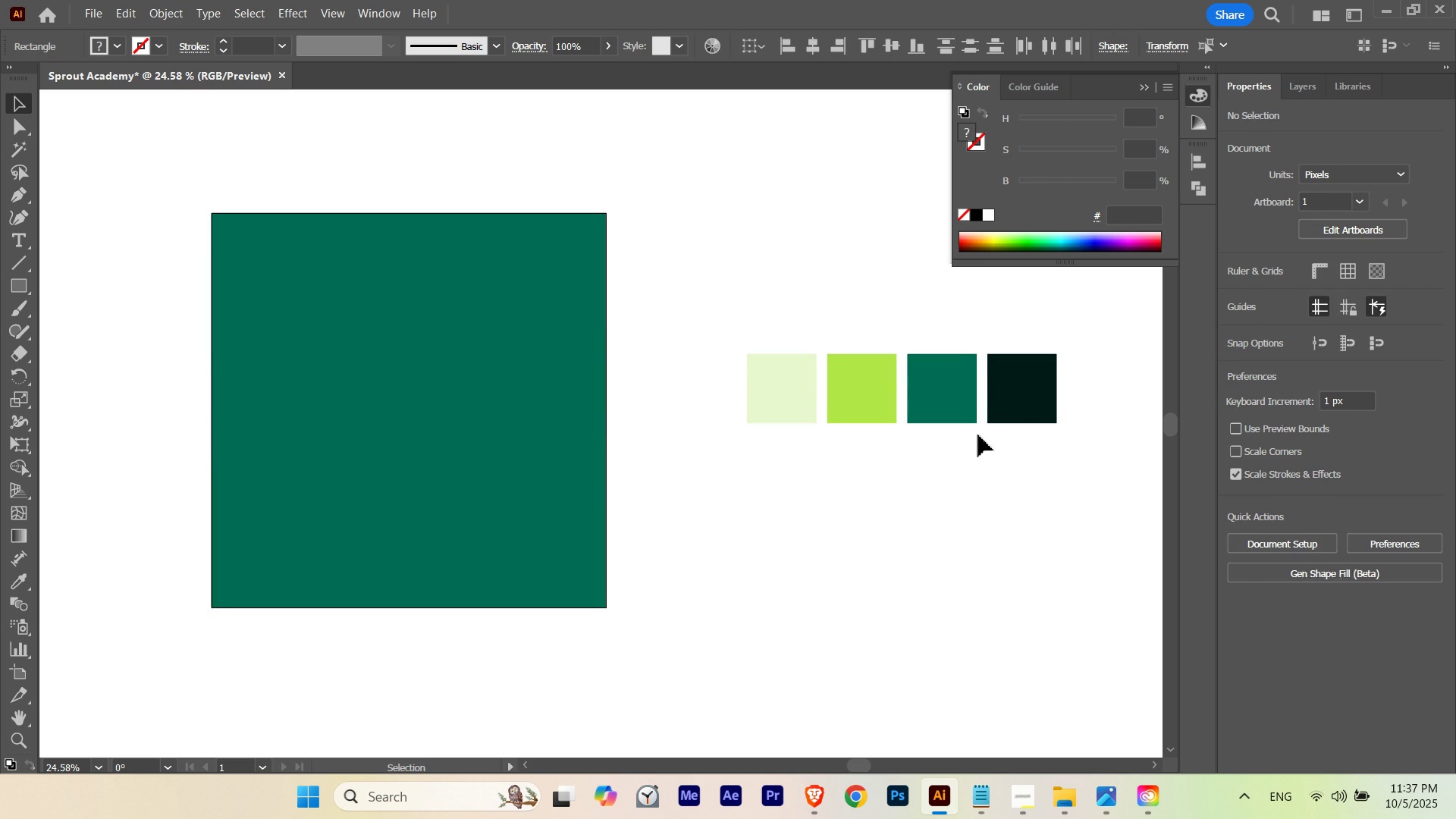 
hold_key(key=ControlLeft, duration=0.36)
 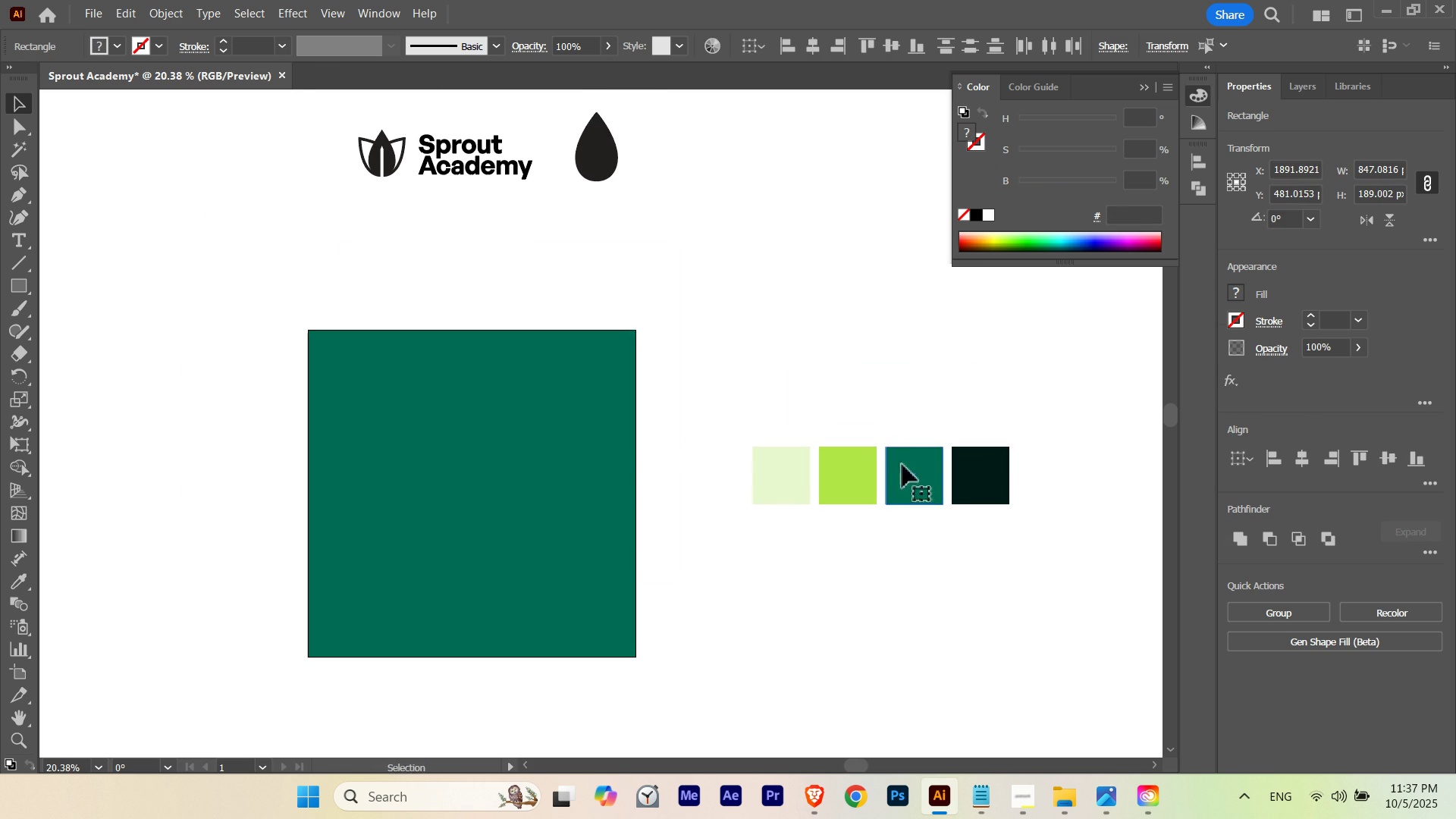 
hold_key(key=Space, duration=0.83)
 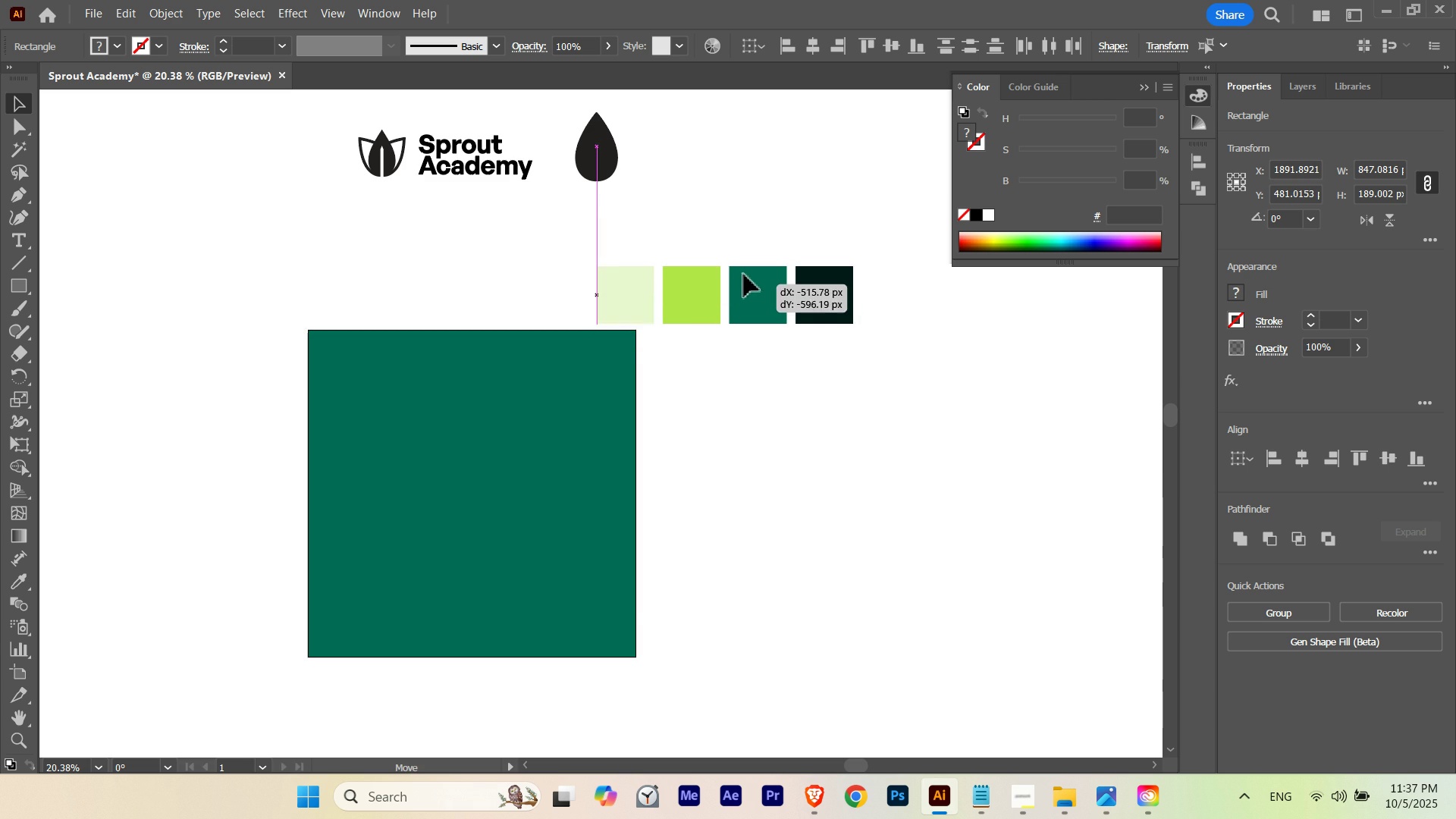 
left_click_drag(start_coordinate=[996, 431], to_coordinate=[956, 448])
 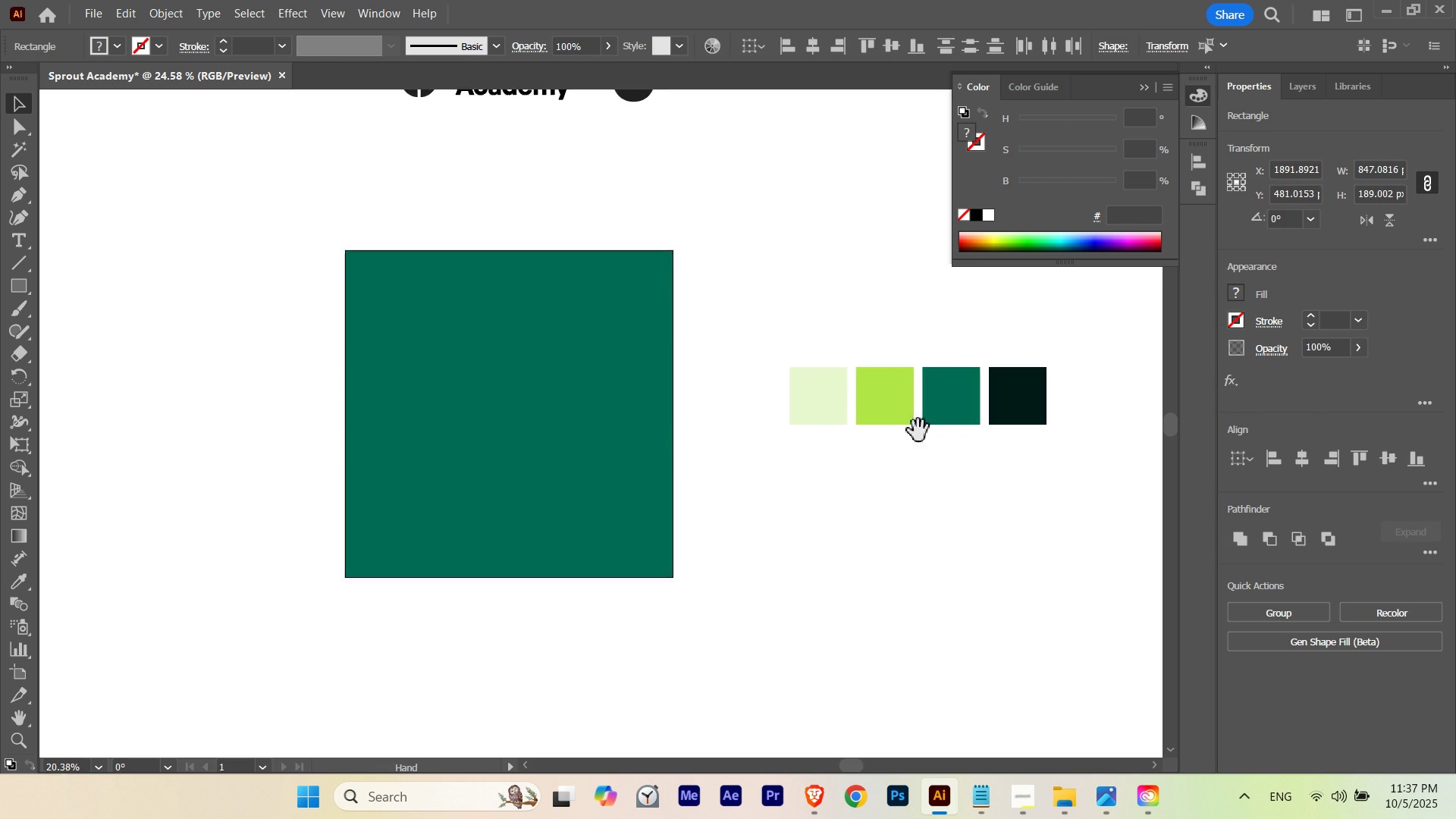 
left_click_drag(start_coordinate=[918, 431], to_coordinate=[881, 510])
 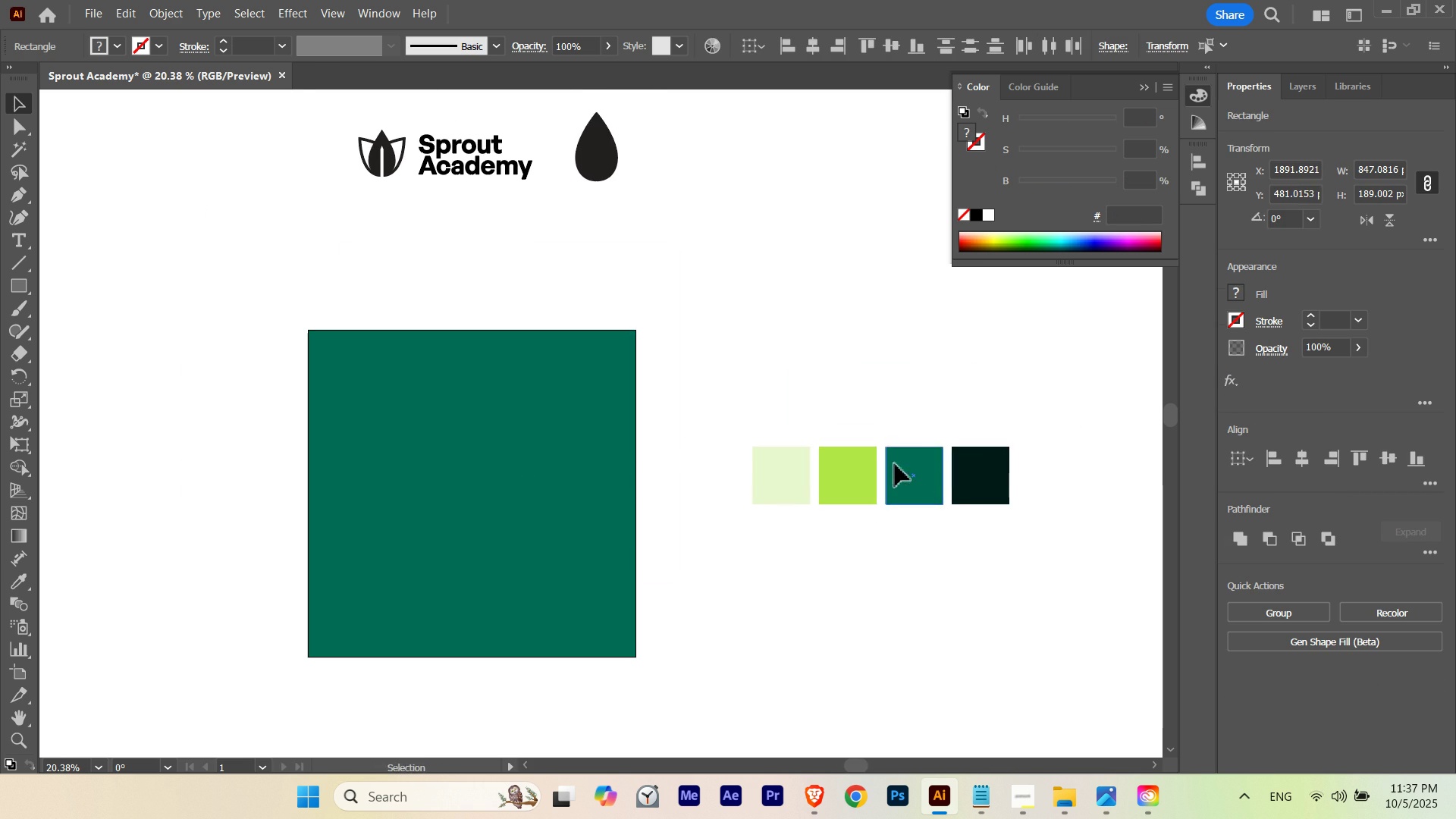 
left_click_drag(start_coordinate=[902, 465], to_coordinate=[739, 256])
 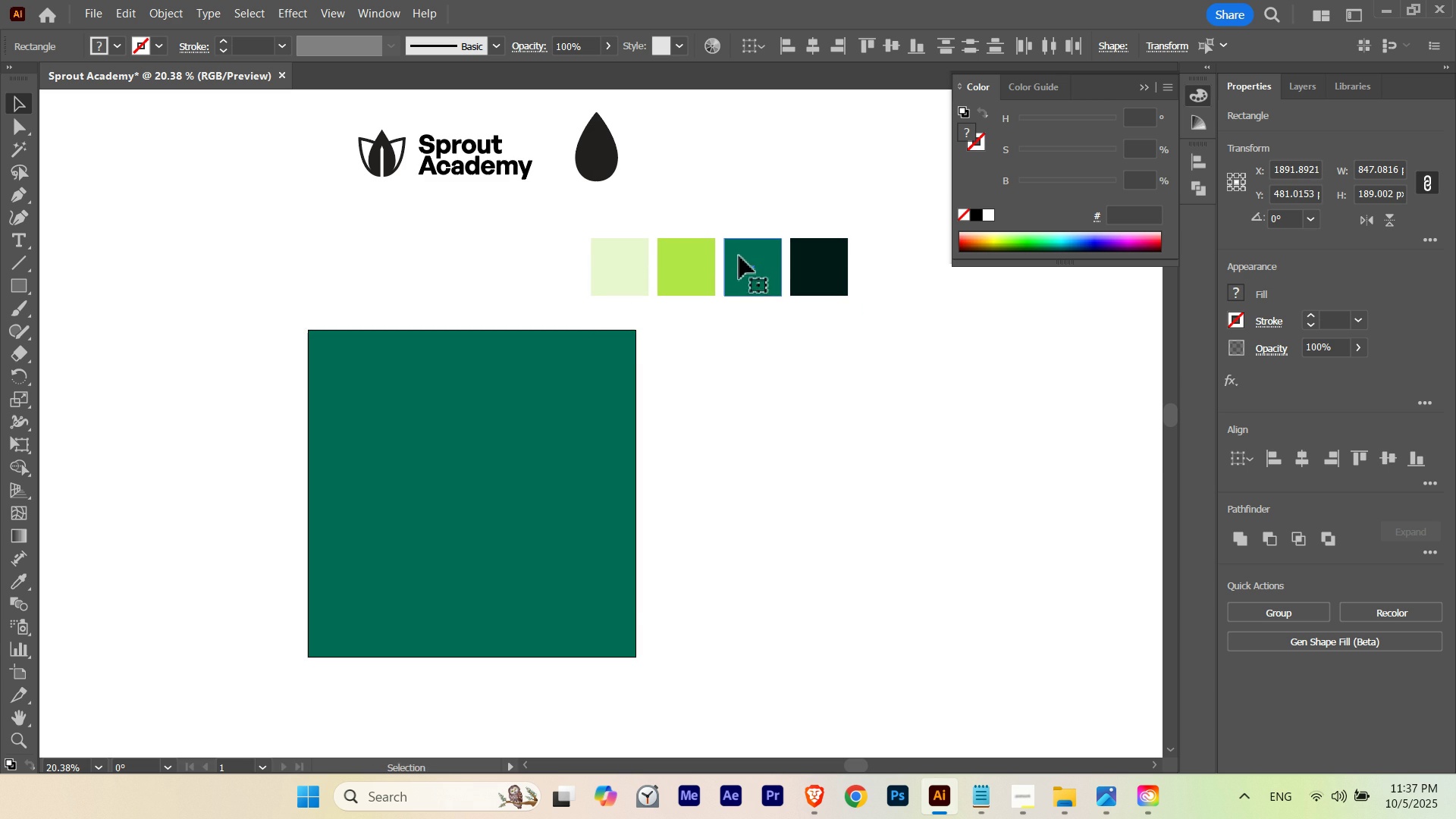 
key(Control+Shift+B)
 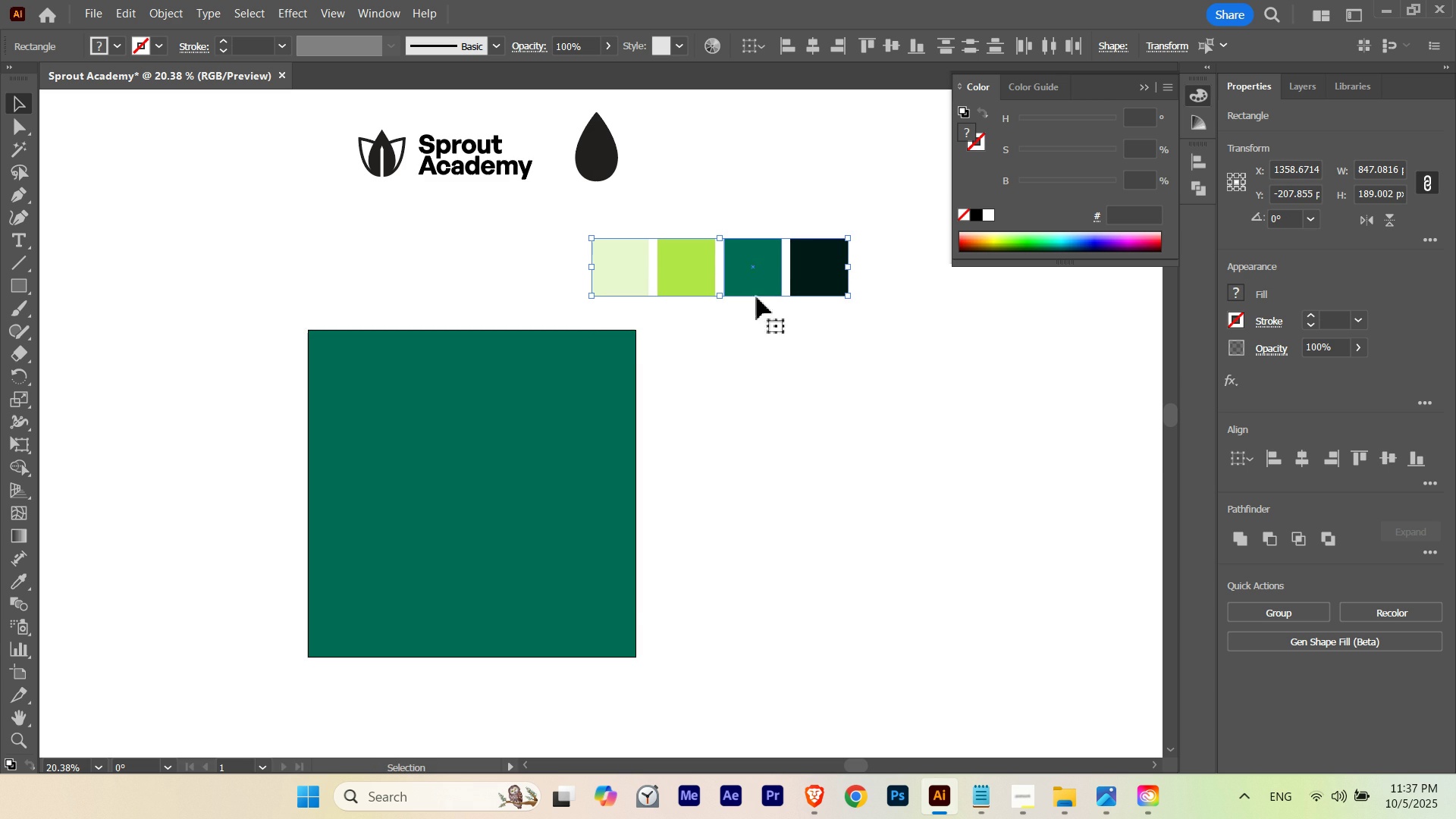 
hold_key(key=ShiftLeft, duration=2.9)
left_click_drag(start_coordinate=[846, 298], to_coordinate=[760, 274])
 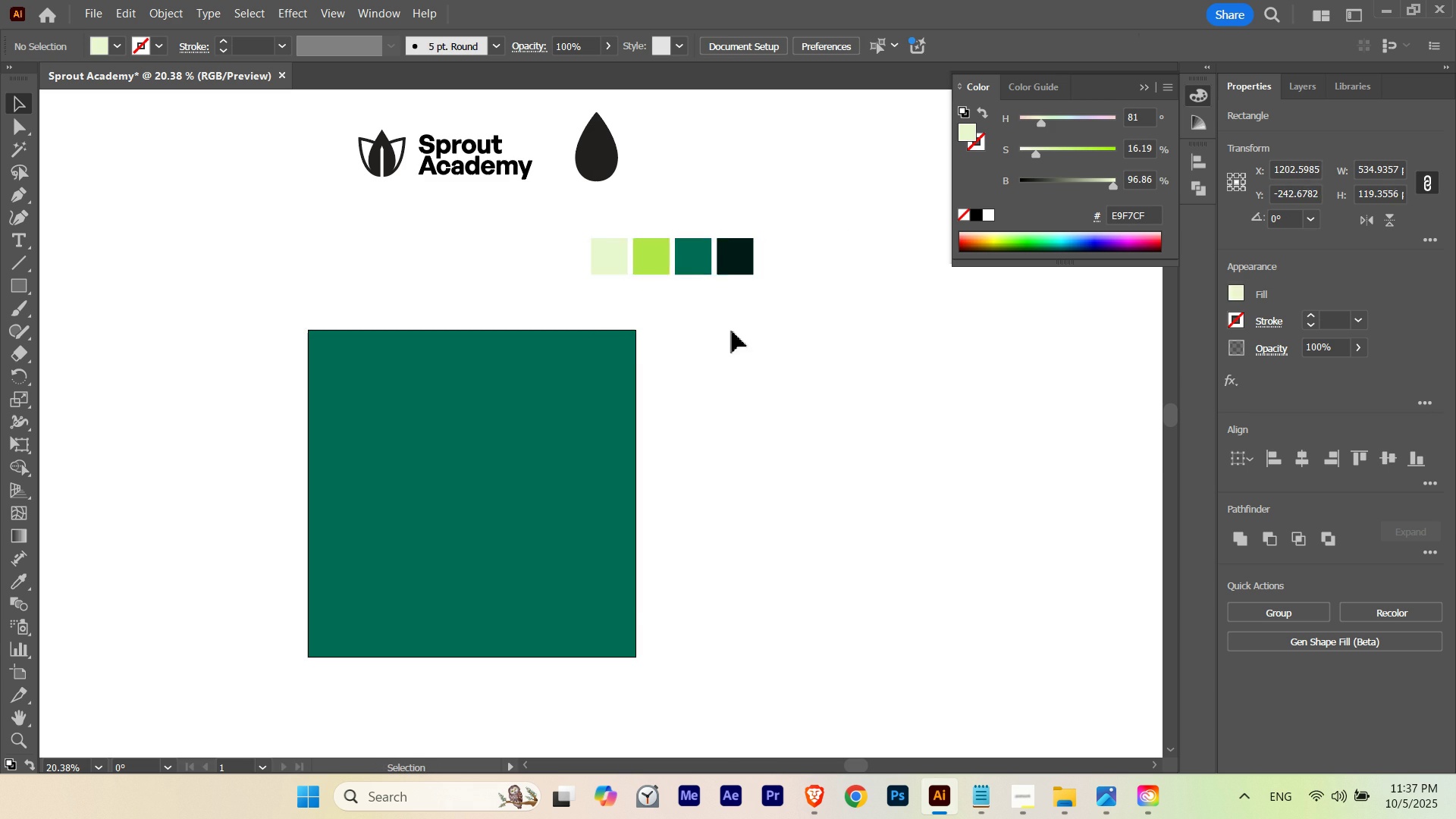 
hold_key(key=Space, duration=3.09)
 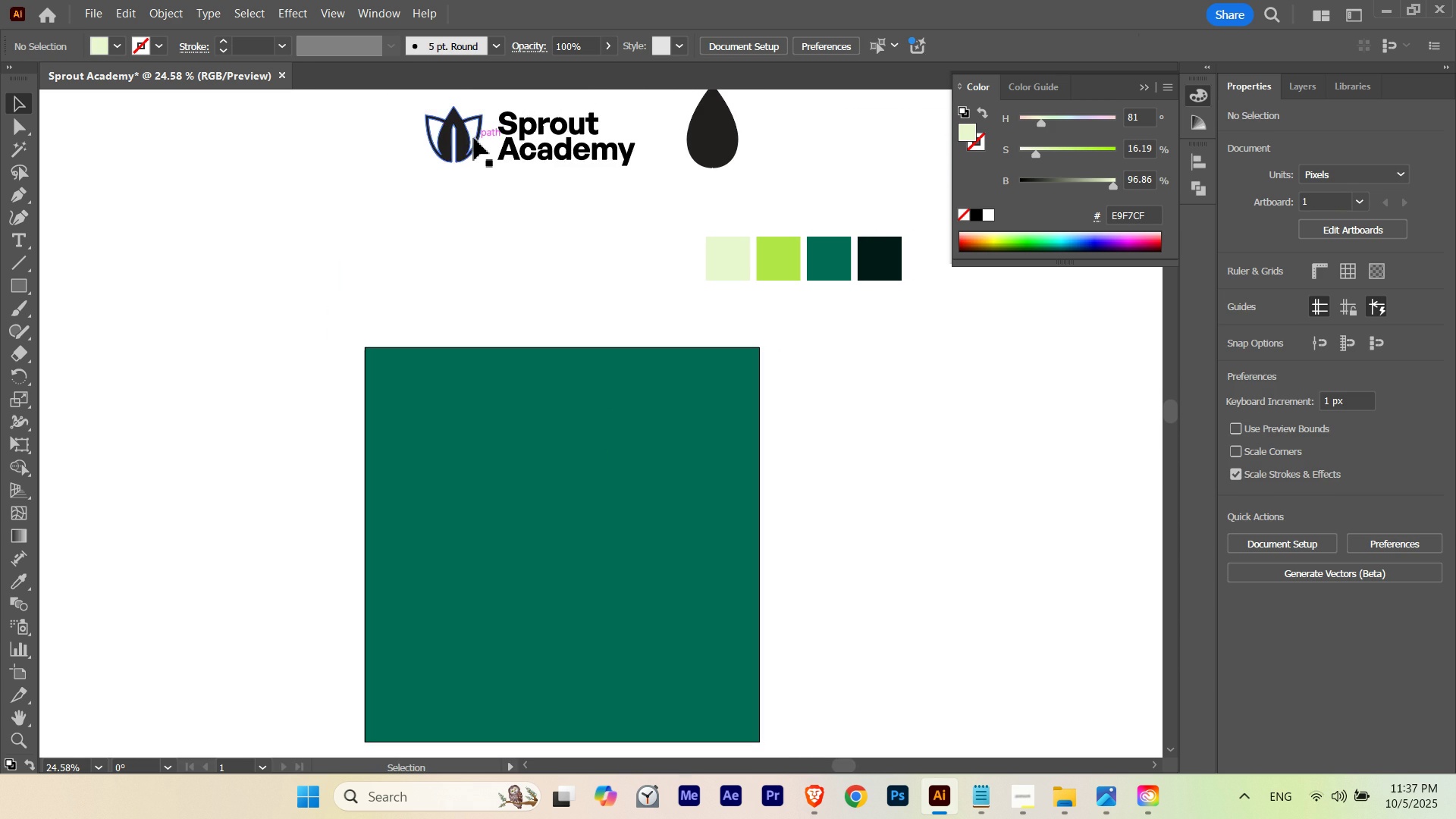 
left_click_drag(start_coordinate=[610, 330], to_coordinate=[714, 265])
 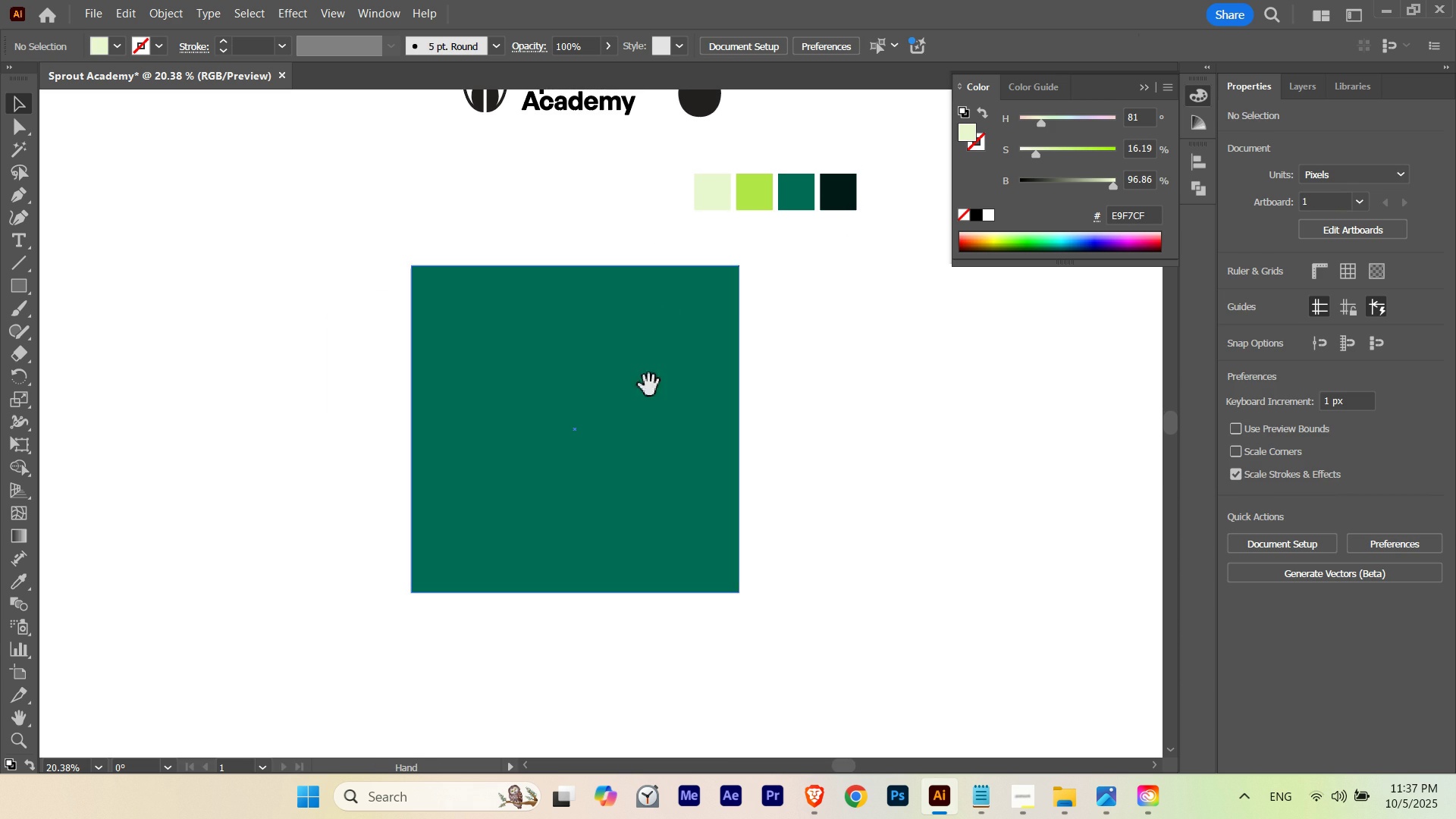 
hold_key(key=ControlLeft, duration=0.84)
left_click_drag(start_coordinate=[569, 353], to_coordinate=[635, 363])
 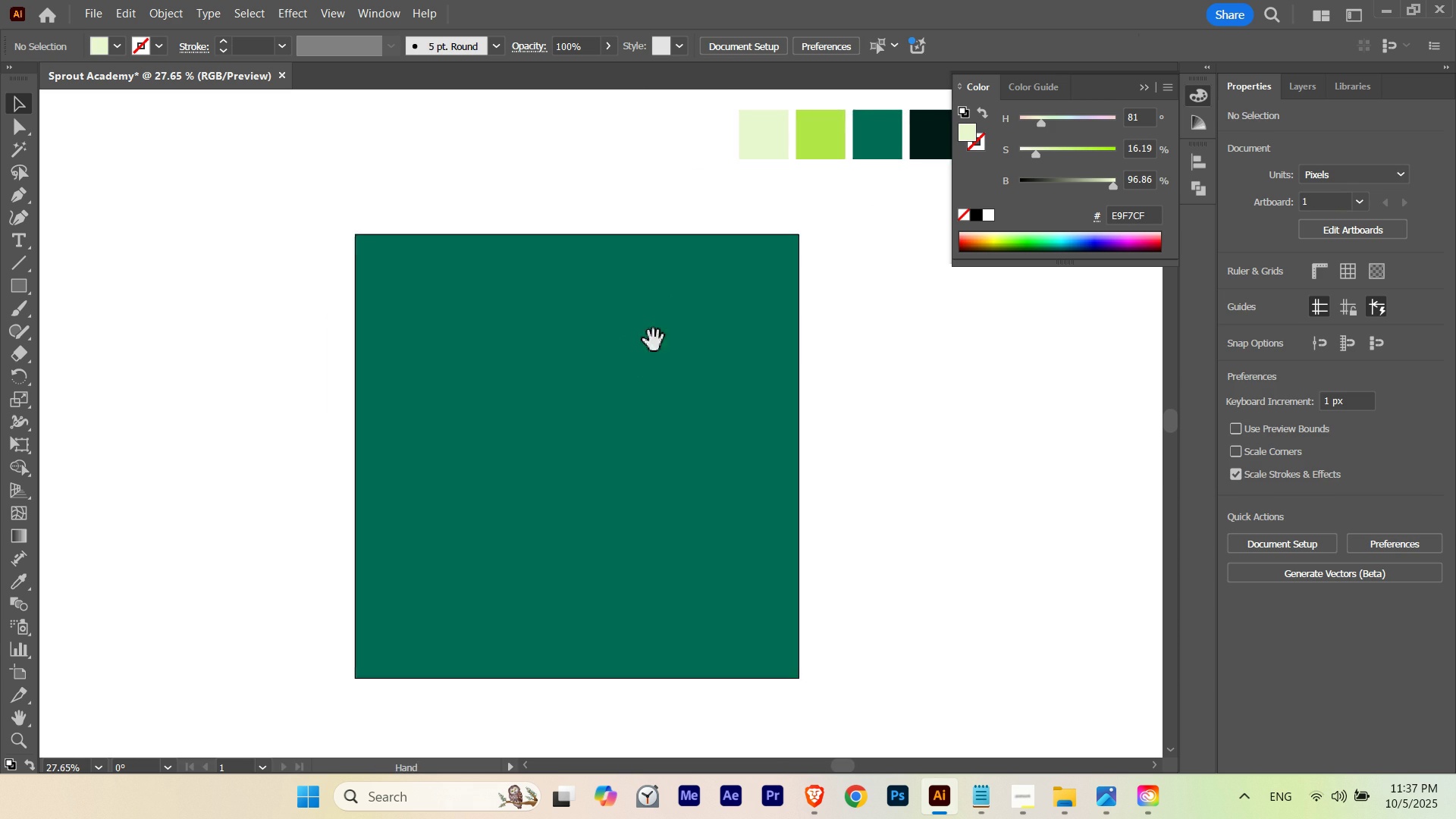 
left_click_drag(start_coordinate=[654, 338], to_coordinate=[622, 452])
 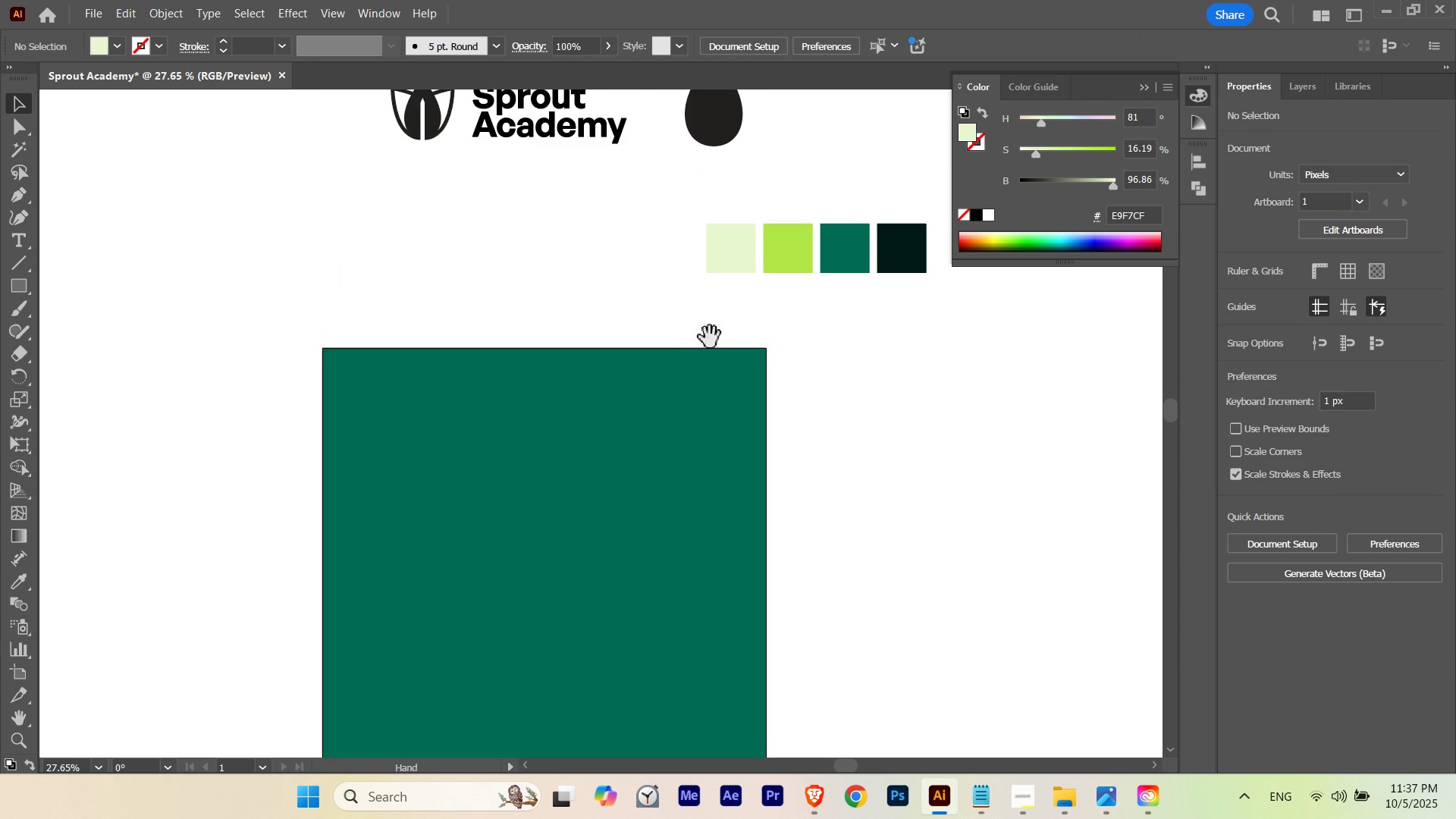 
key(Control+ControlLeft)
 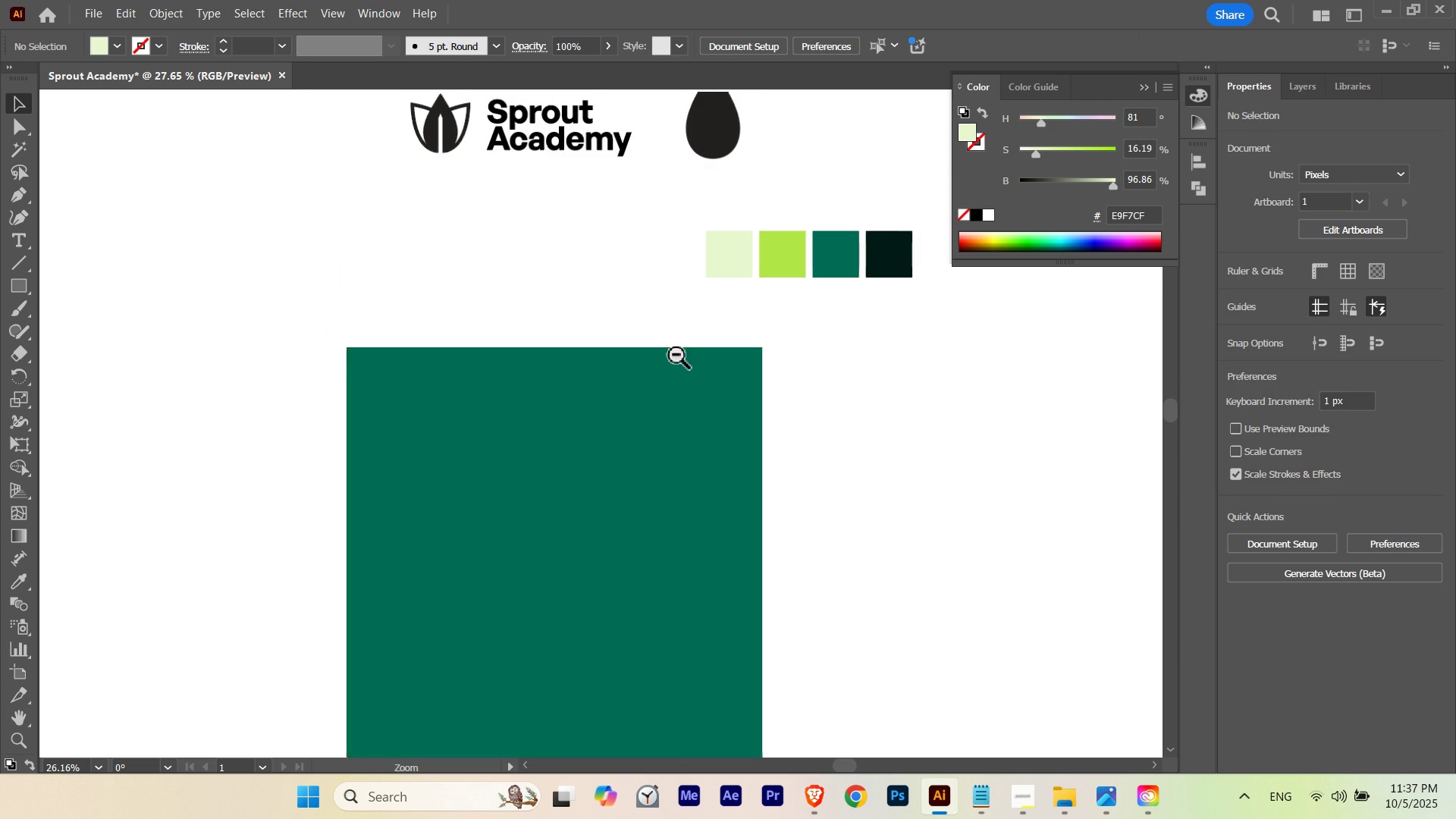 
left_click_drag(start_coordinate=[702, 342], to_coordinate=[676, 356])
 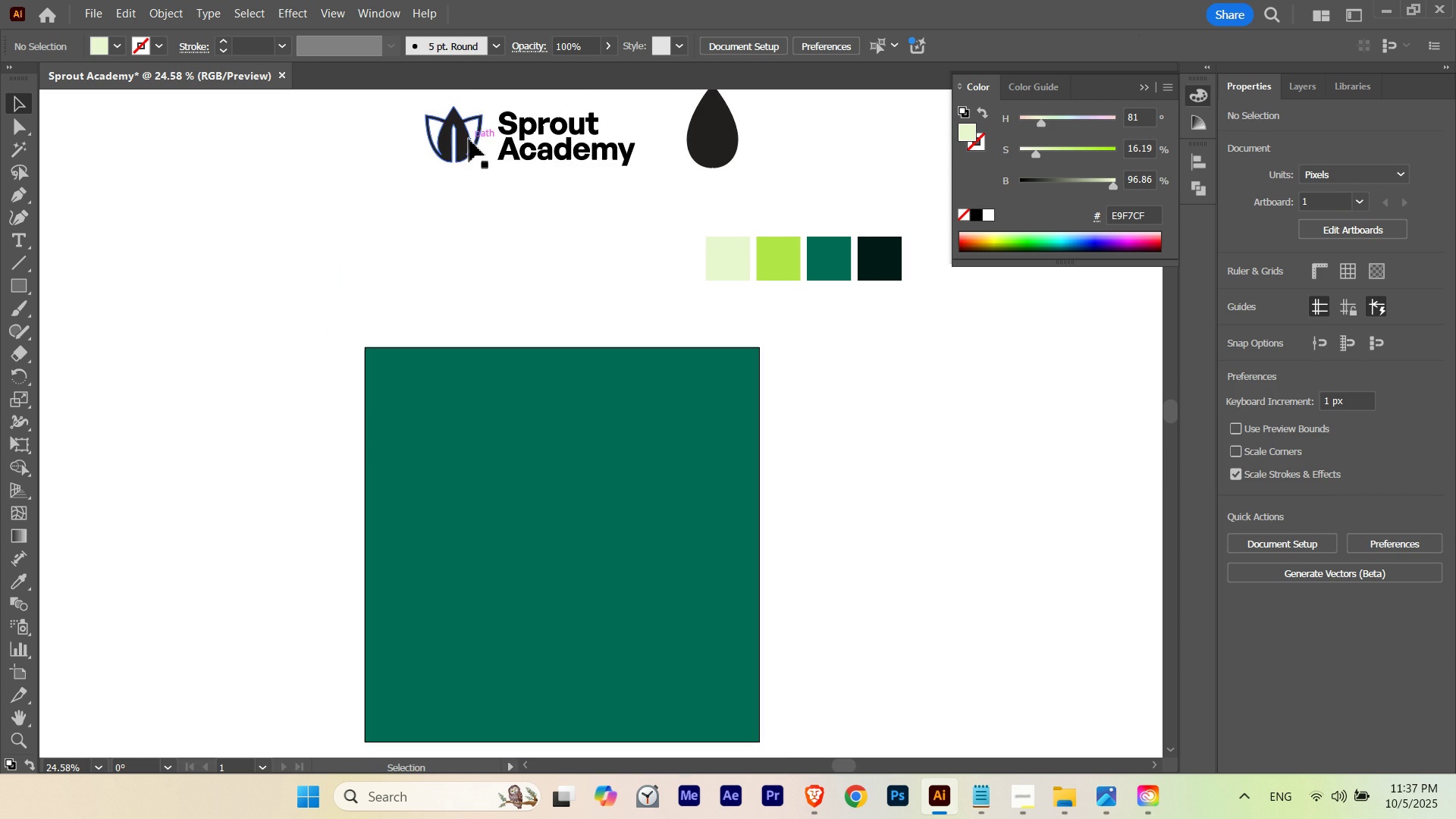 
left_click_drag(start_coordinate=[469, 140], to_coordinate=[501, 524])
 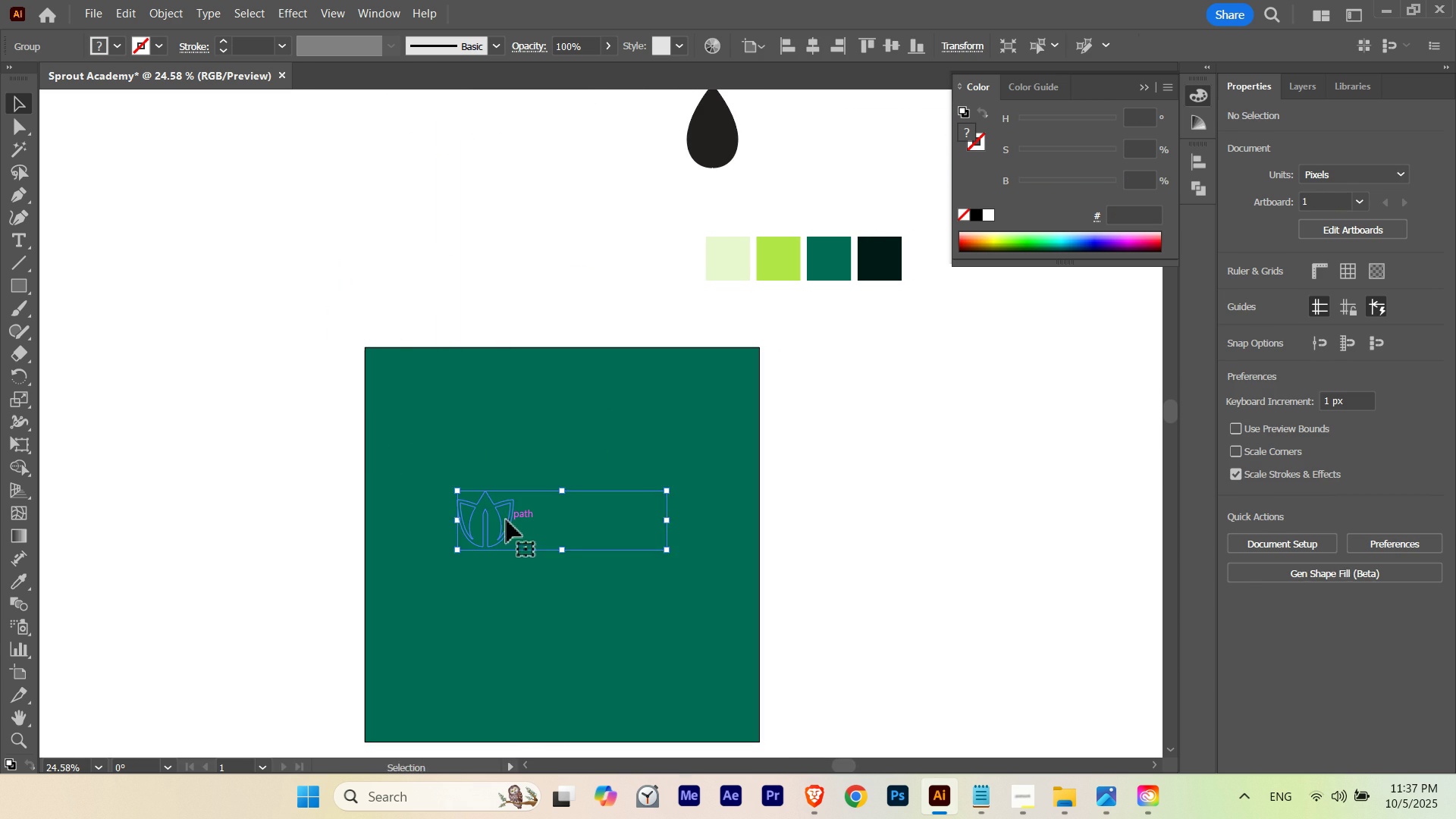 
key(Control+Shift+BracketRight)
 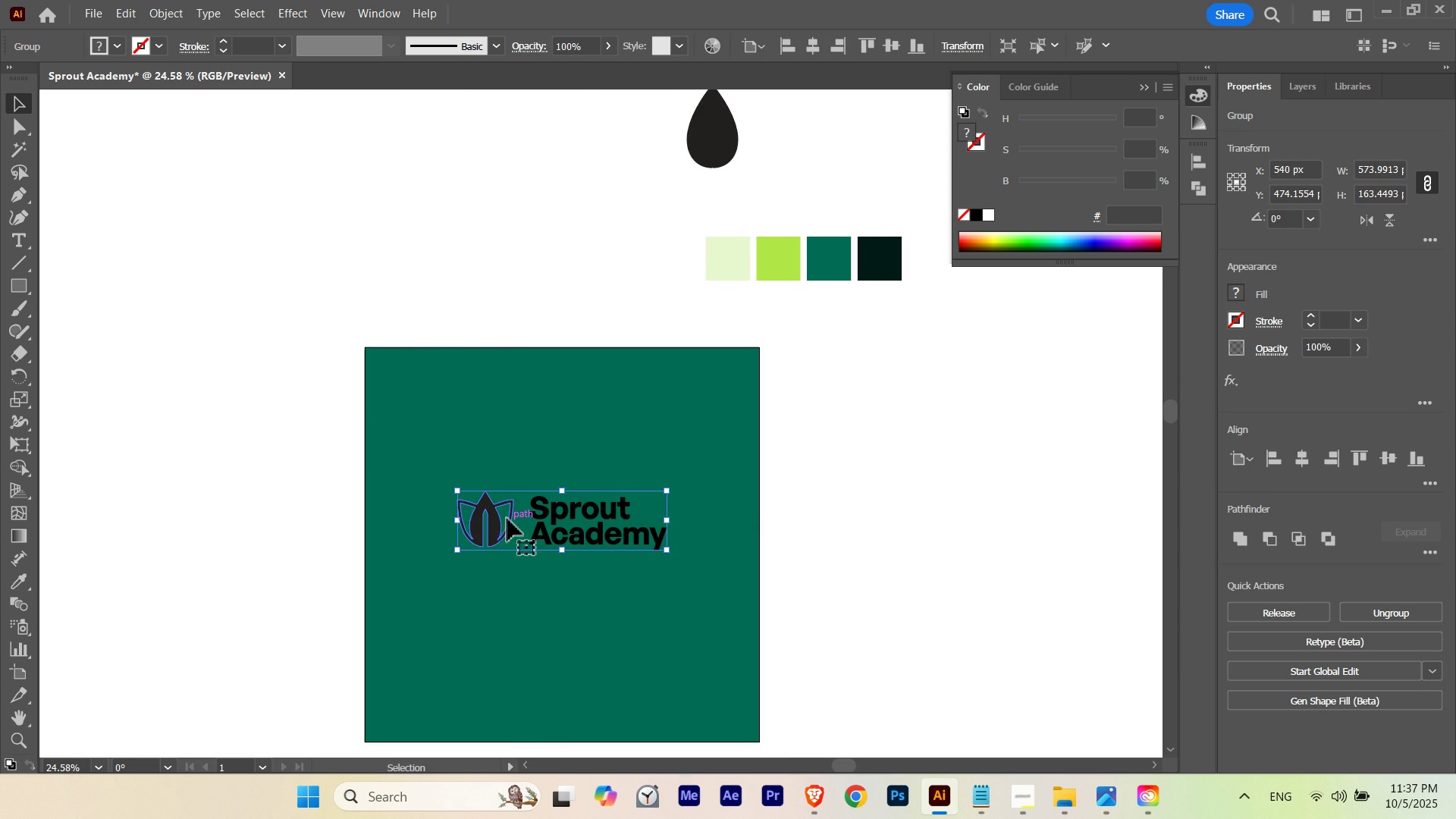 
hold_key(key=ShiftLeft, duration=2.83)
hold_key(key=AltLeft, duration=2.77)
left_click_drag(start_coordinate=[664, 493], to_coordinate=[682, 488])
 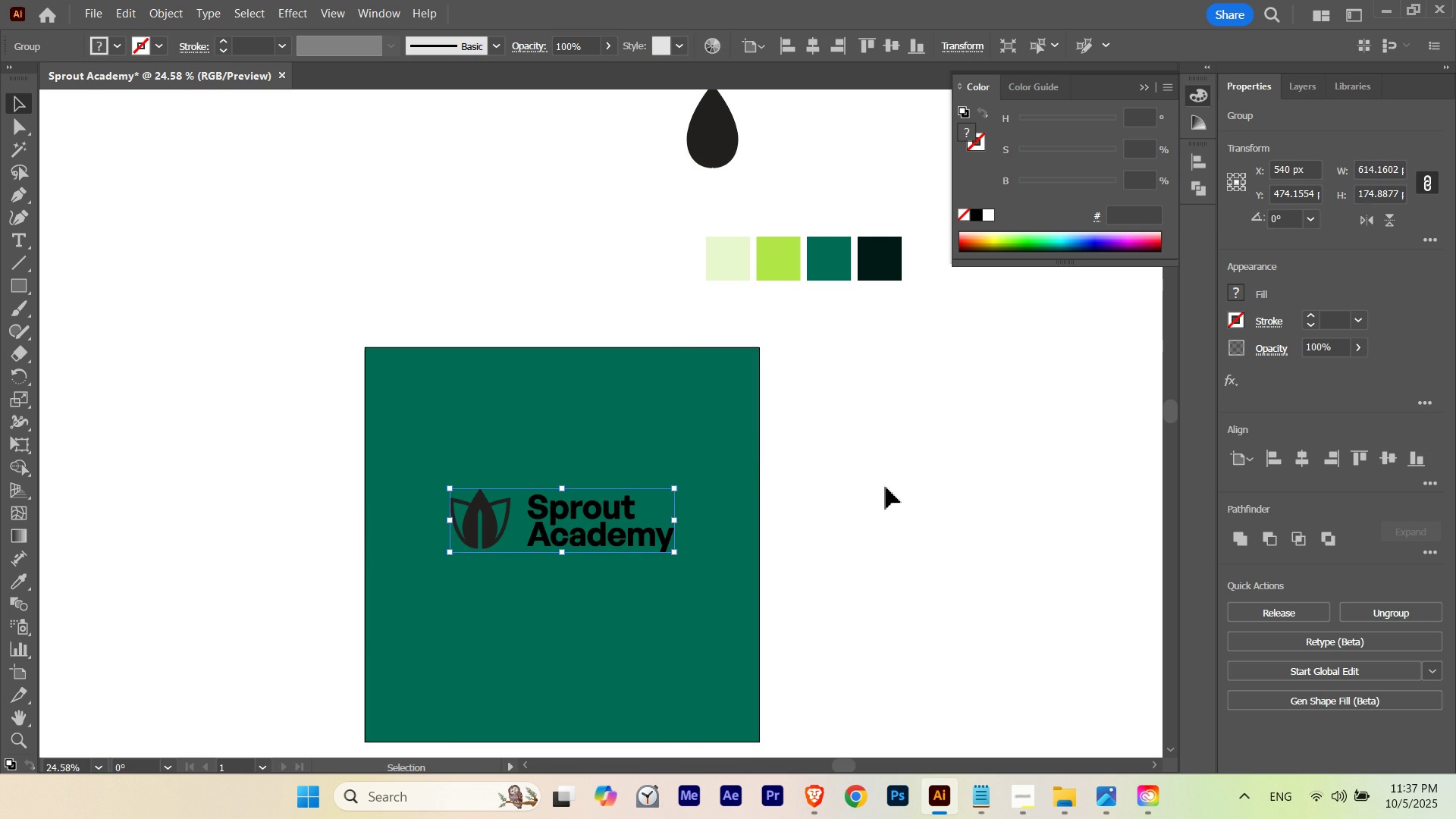 
left_click([886, 487])
 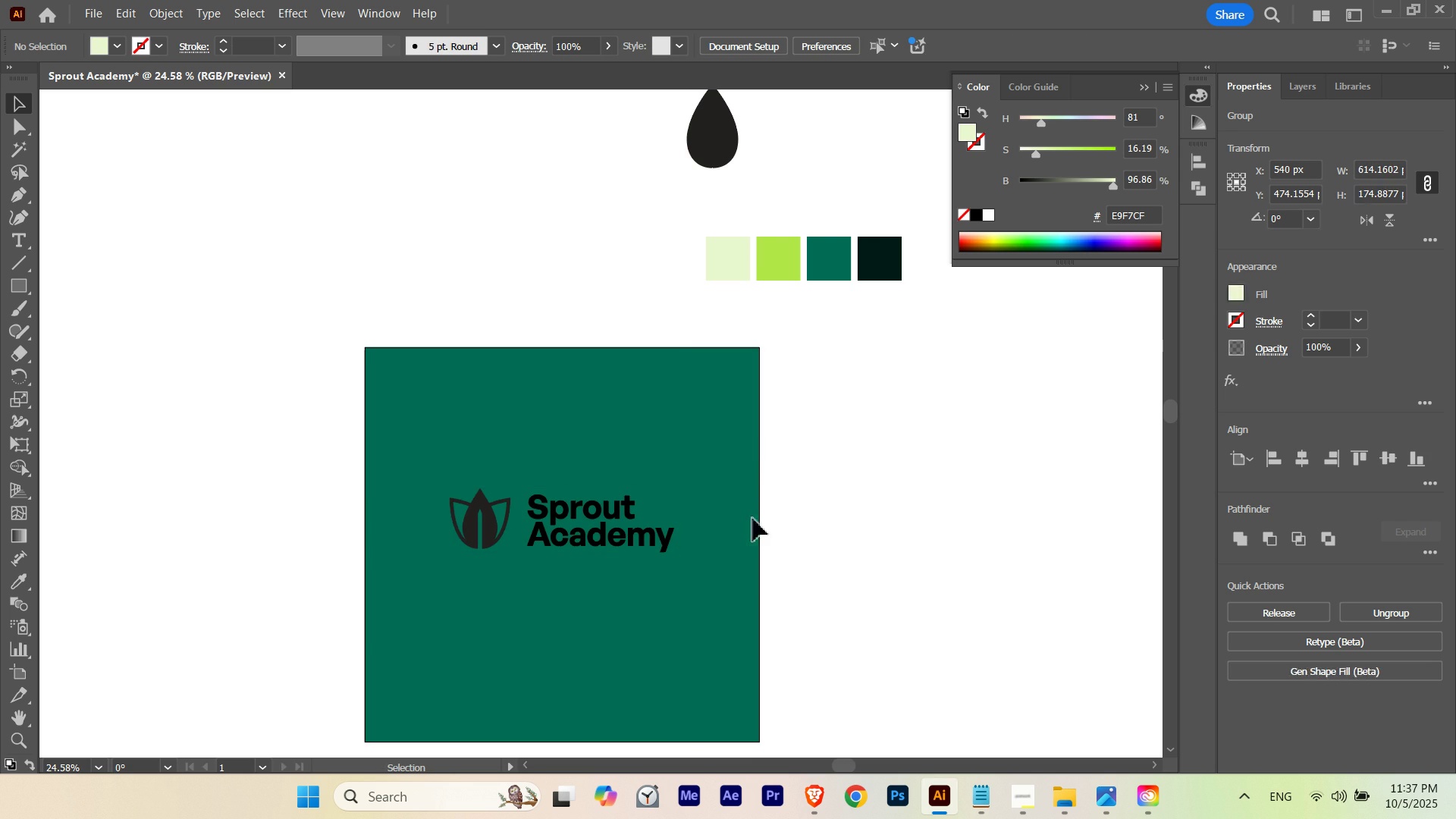 
hold_key(key=Space, duration=1.87)
 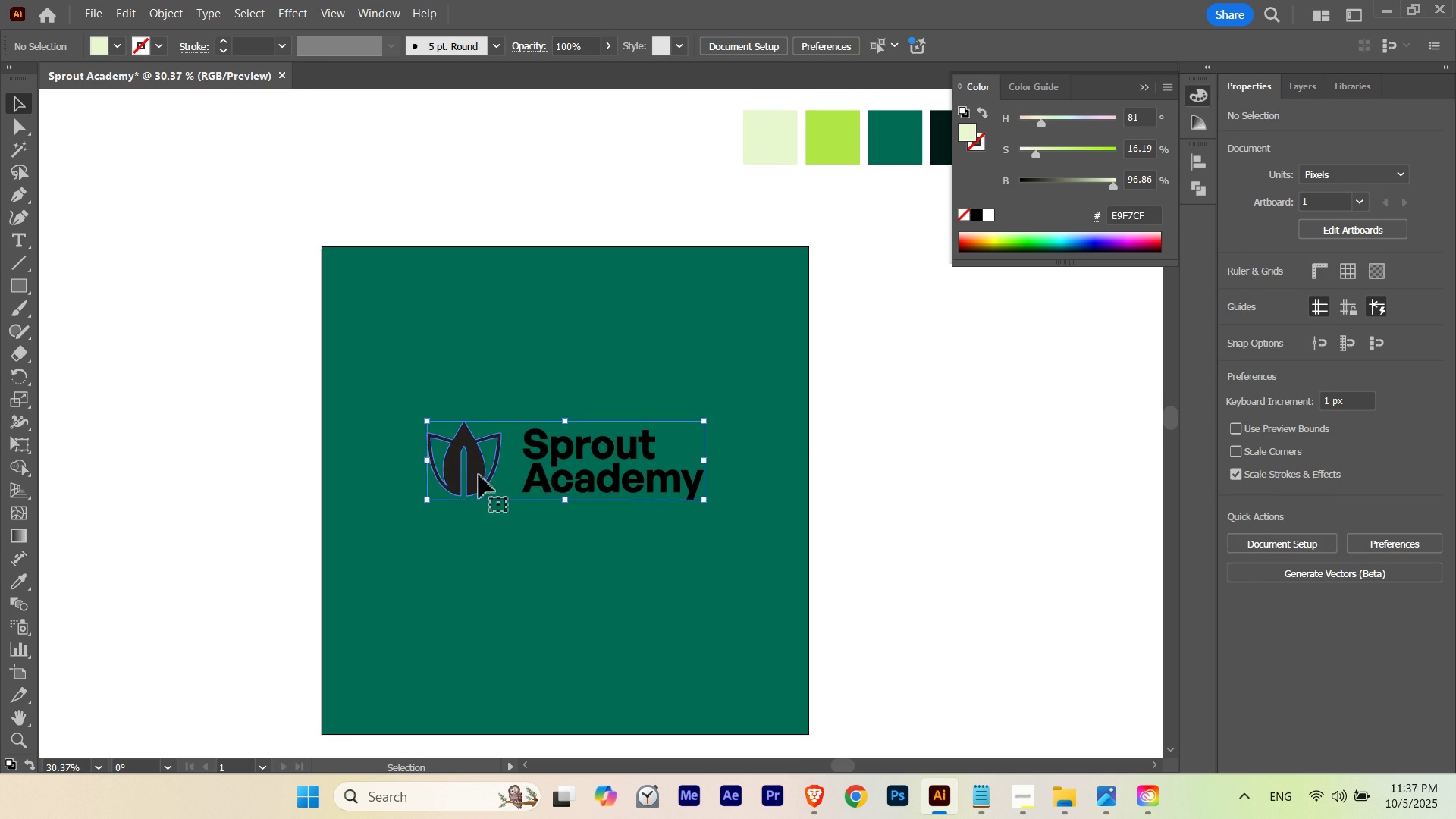 
left_click_drag(start_coordinate=[753, 519], to_coordinate=[768, 484])
 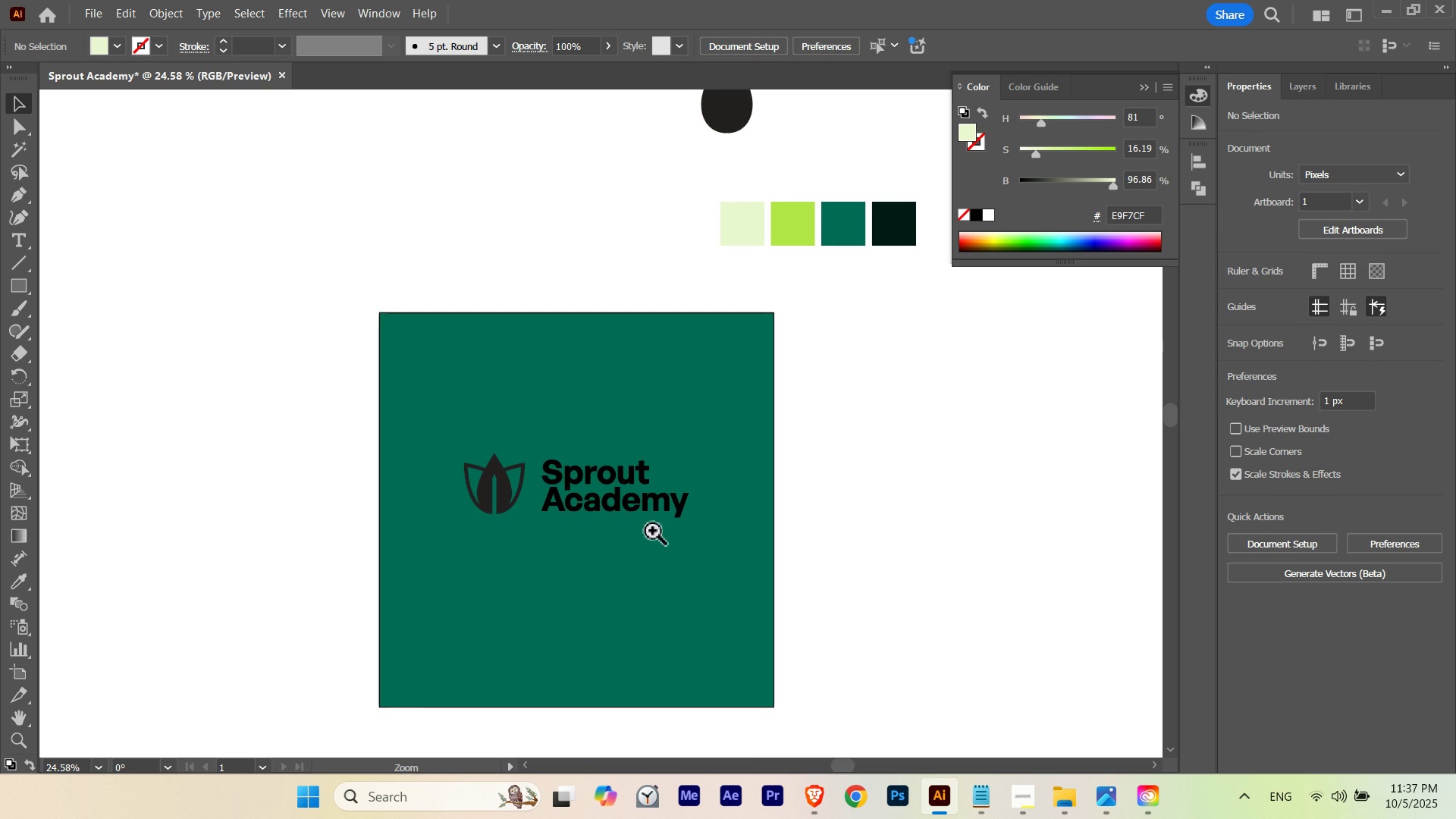 
hold_key(key=ControlLeft, duration=0.41)
left_click_drag(start_coordinate=[620, 526], to_coordinate=[667, 526])
 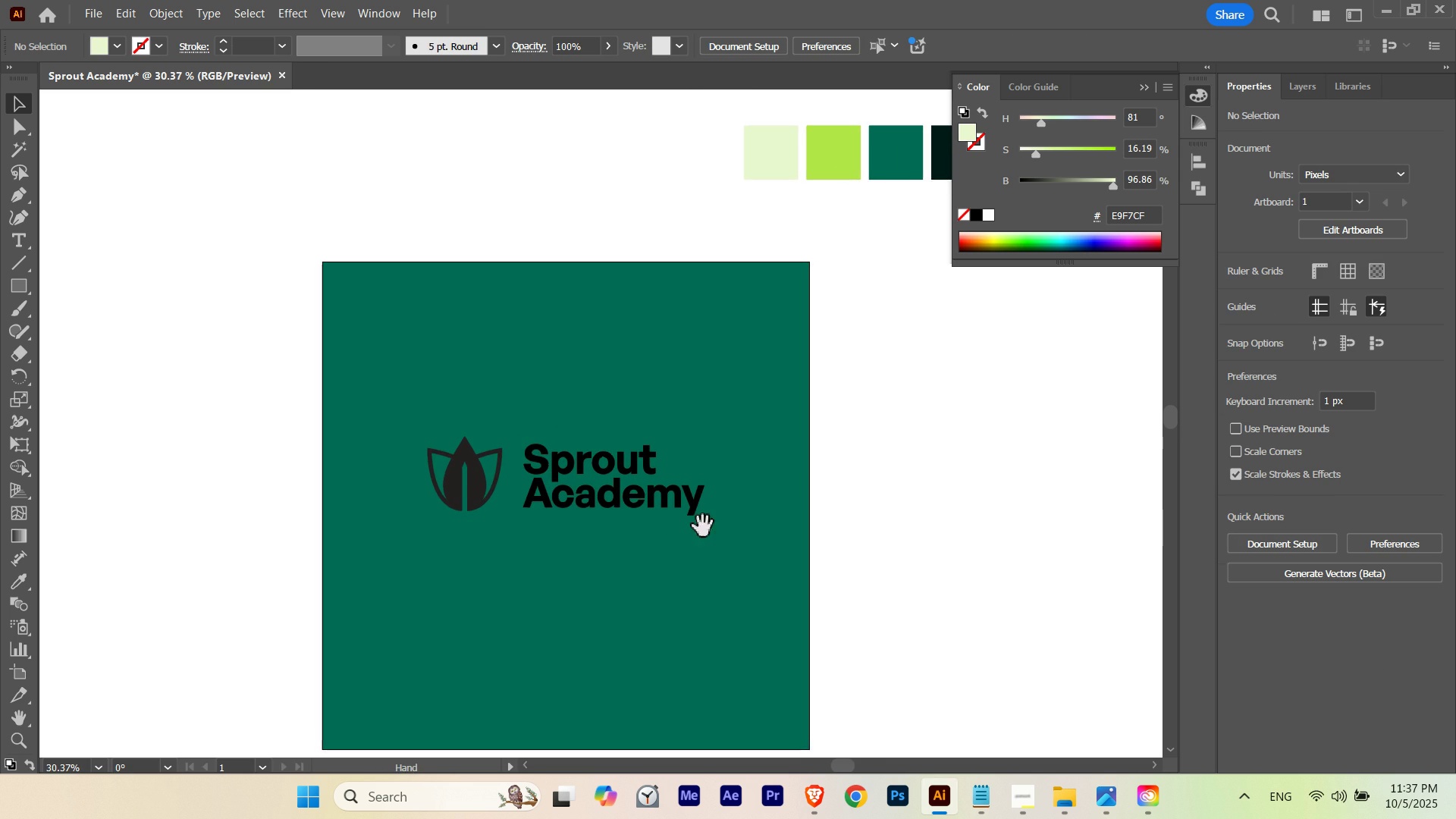 
left_click_drag(start_coordinate=[703, 526], to_coordinate=[703, 511])
 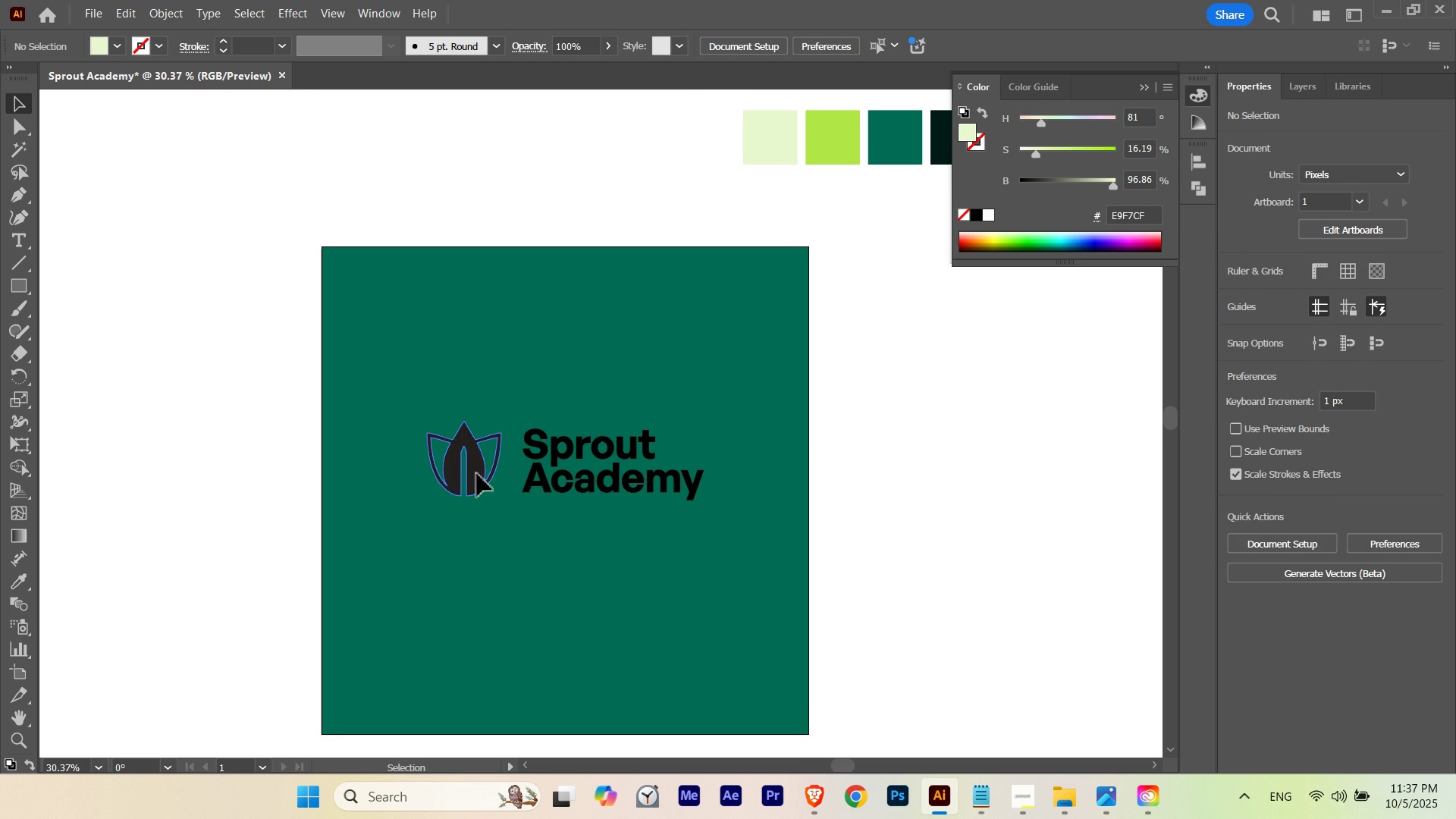 
left_click([477, 474])
 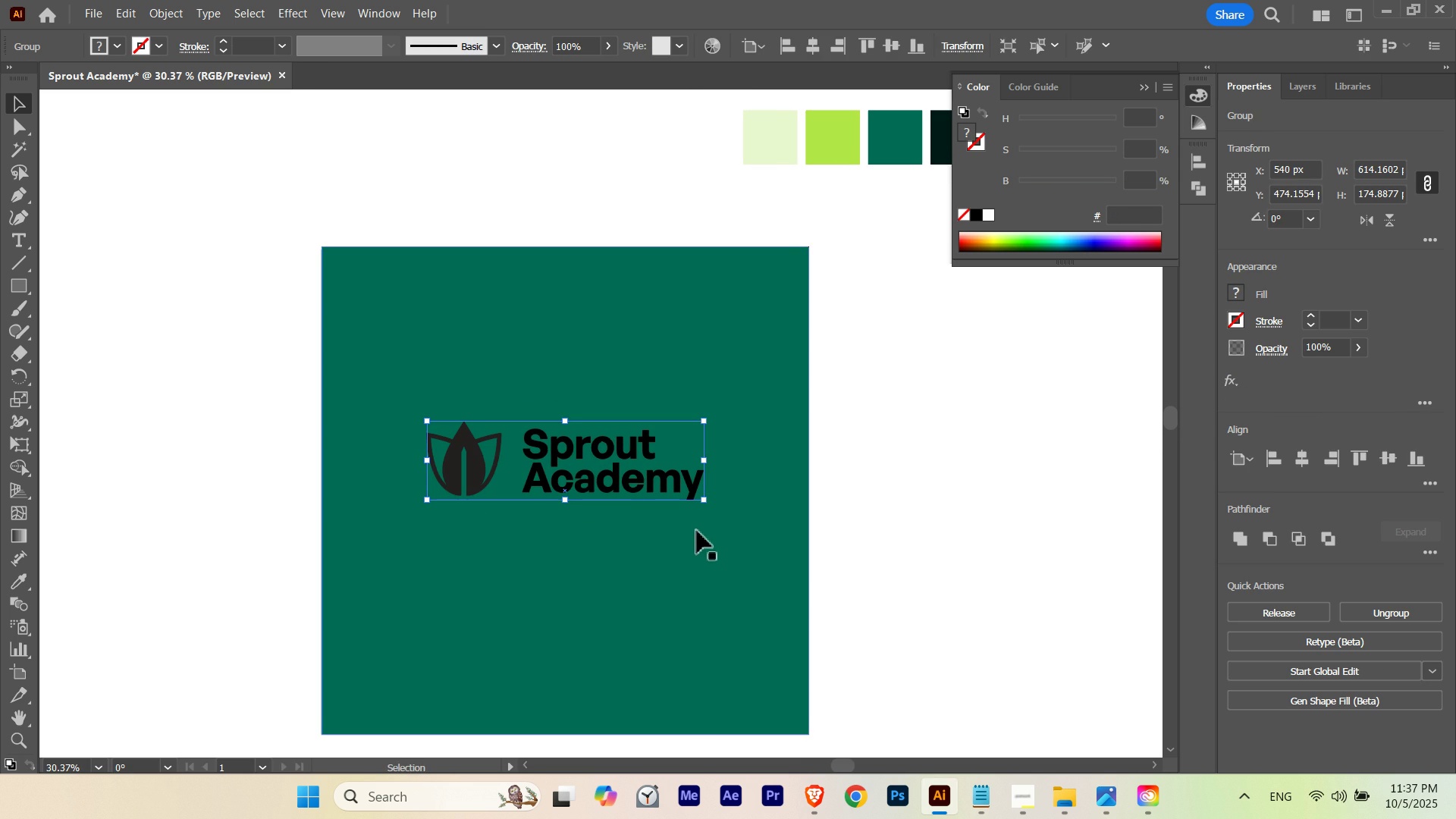 
key(I)
 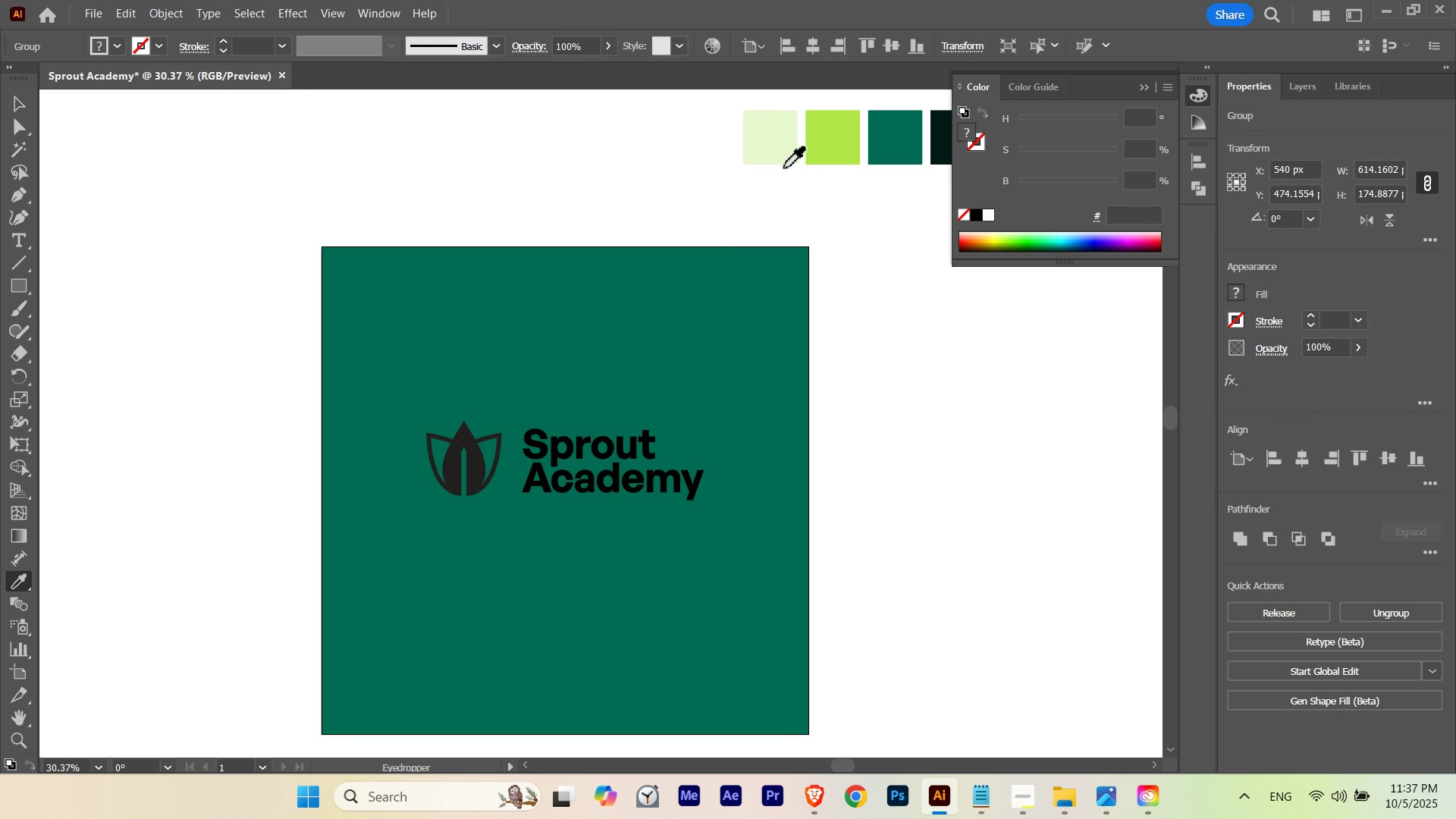 
left_click([775, 163])
 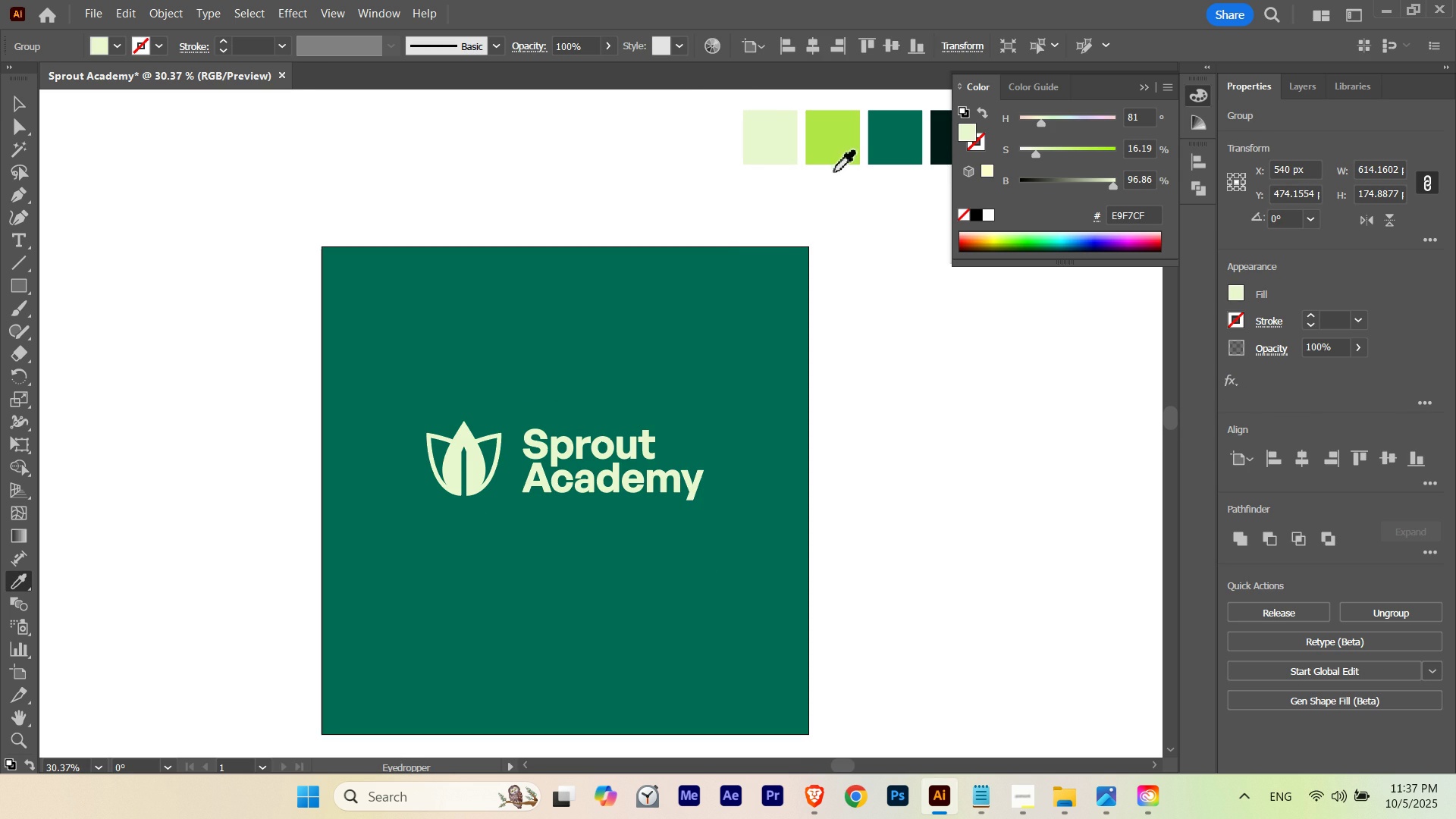 
left_click([833, 154])
 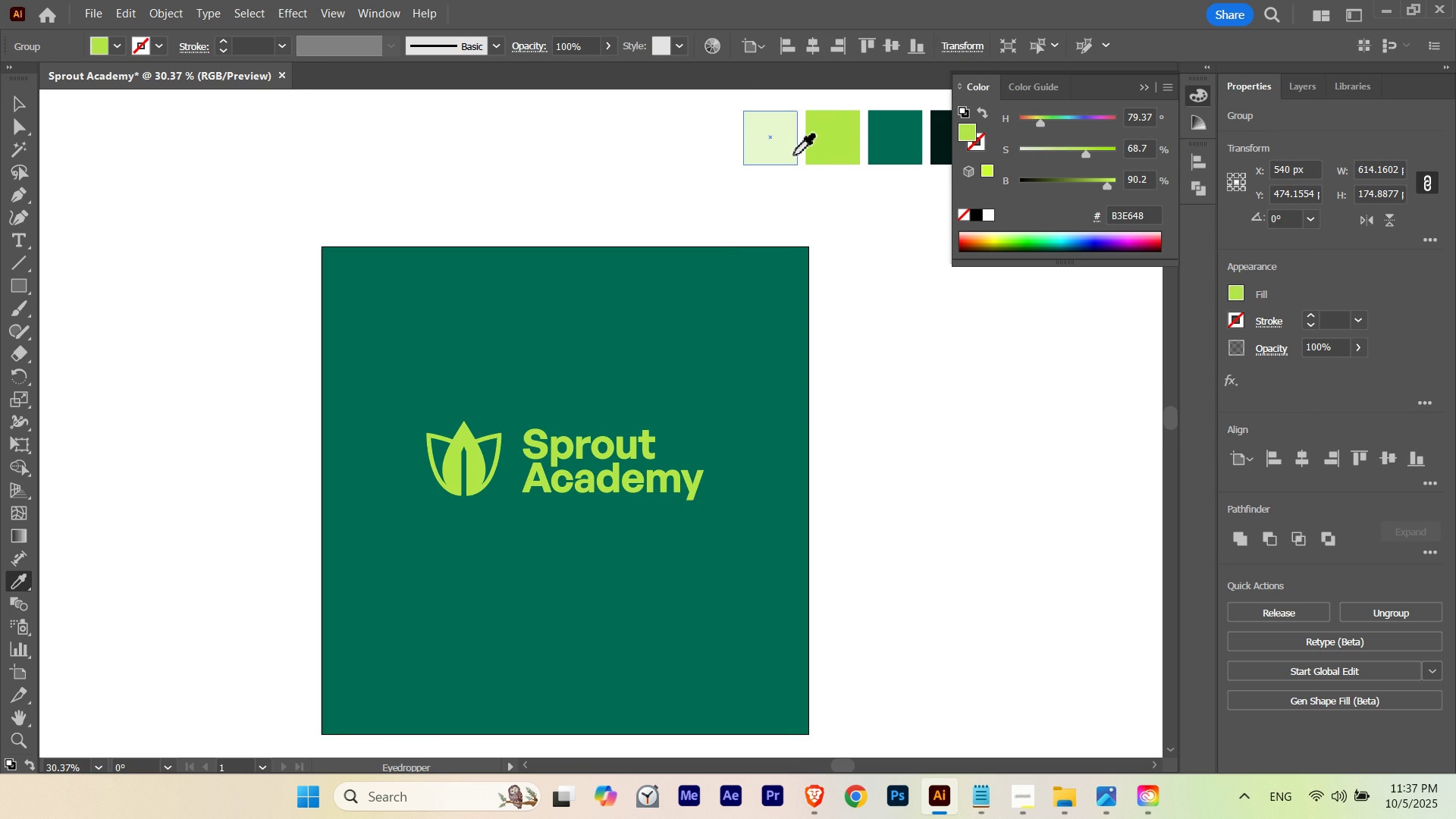 
left_click([794, 155])
 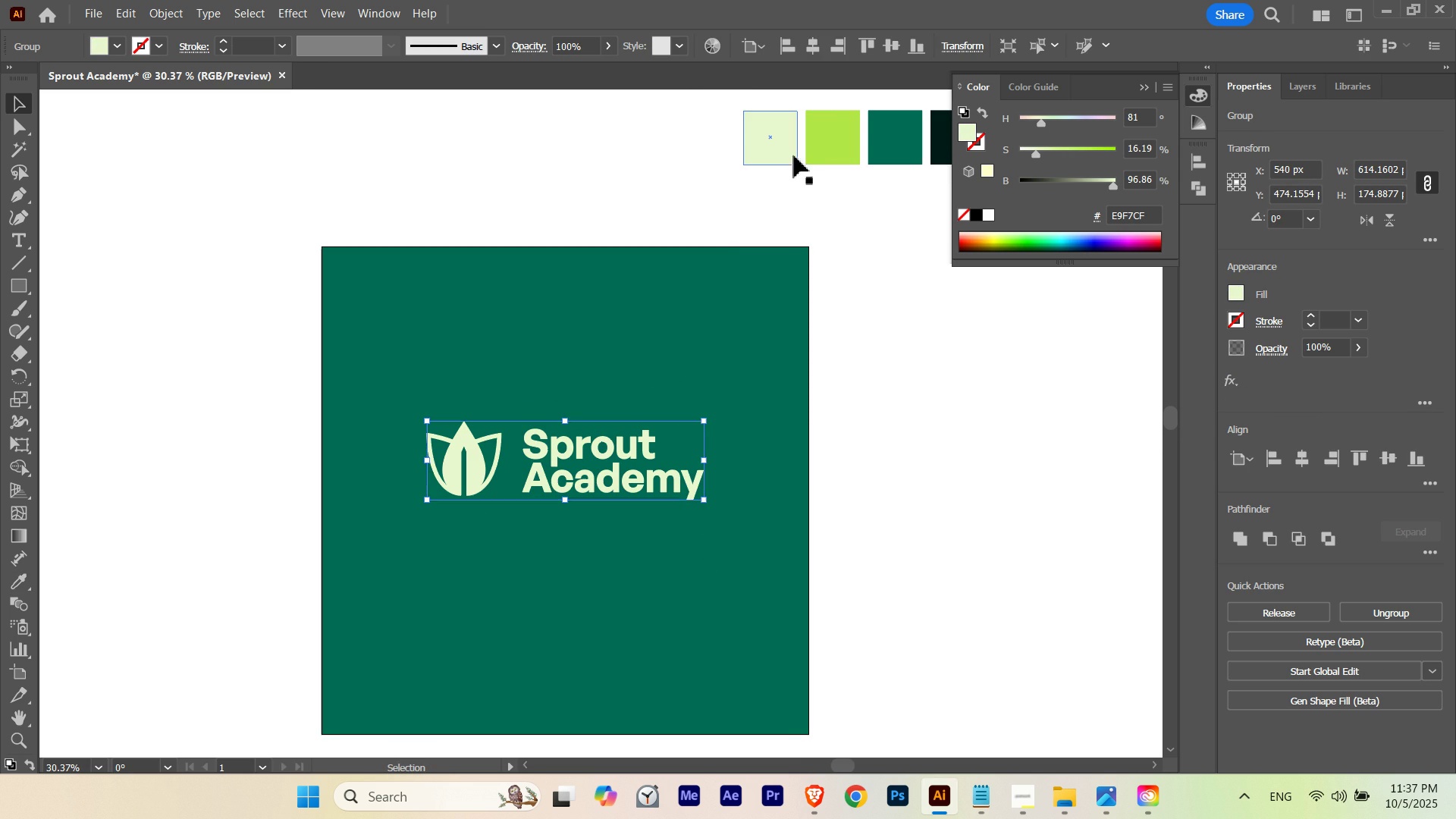 
key(V)
 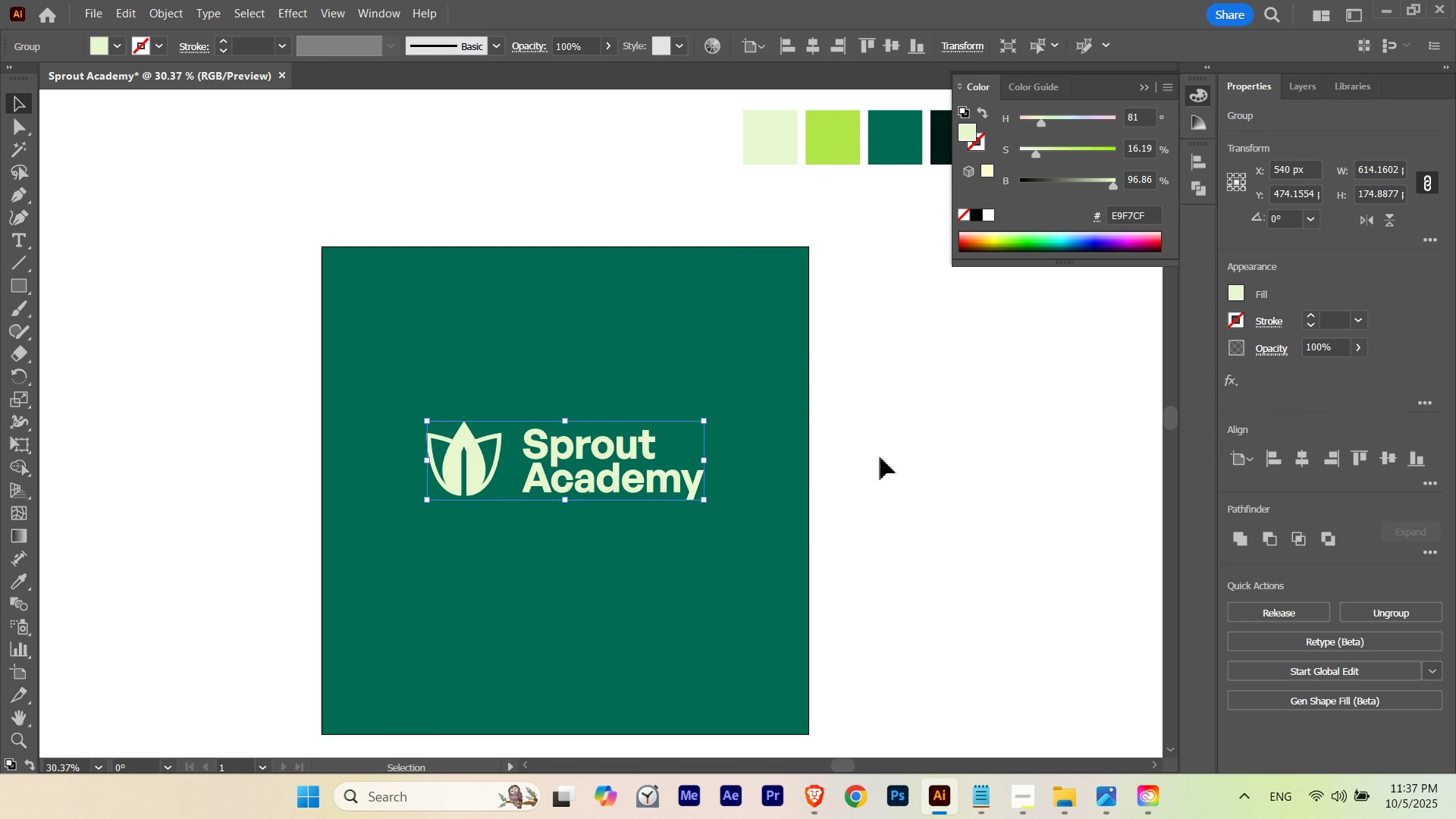 
left_click([880, 457])
 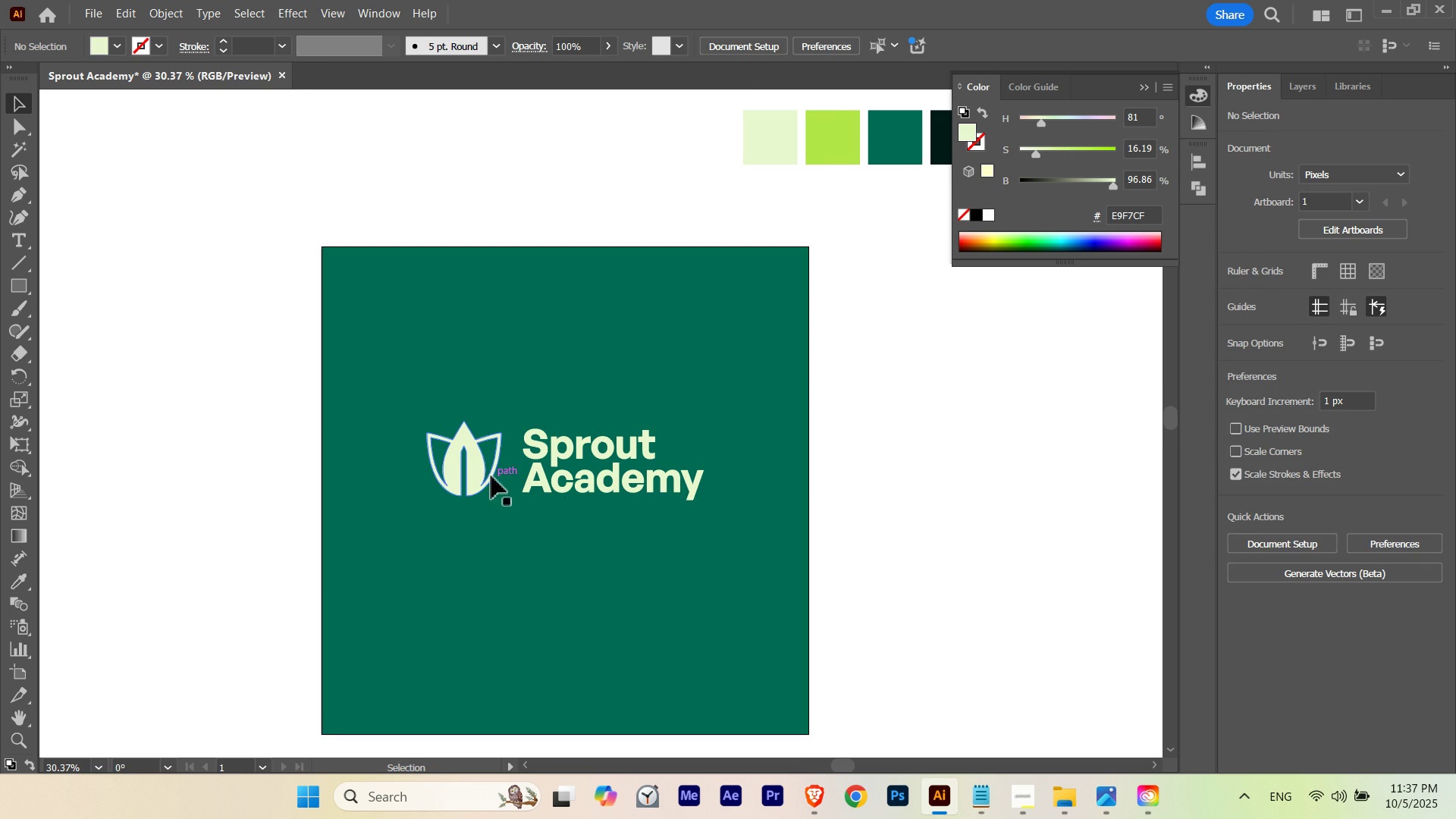 
left_click([491, 476])
 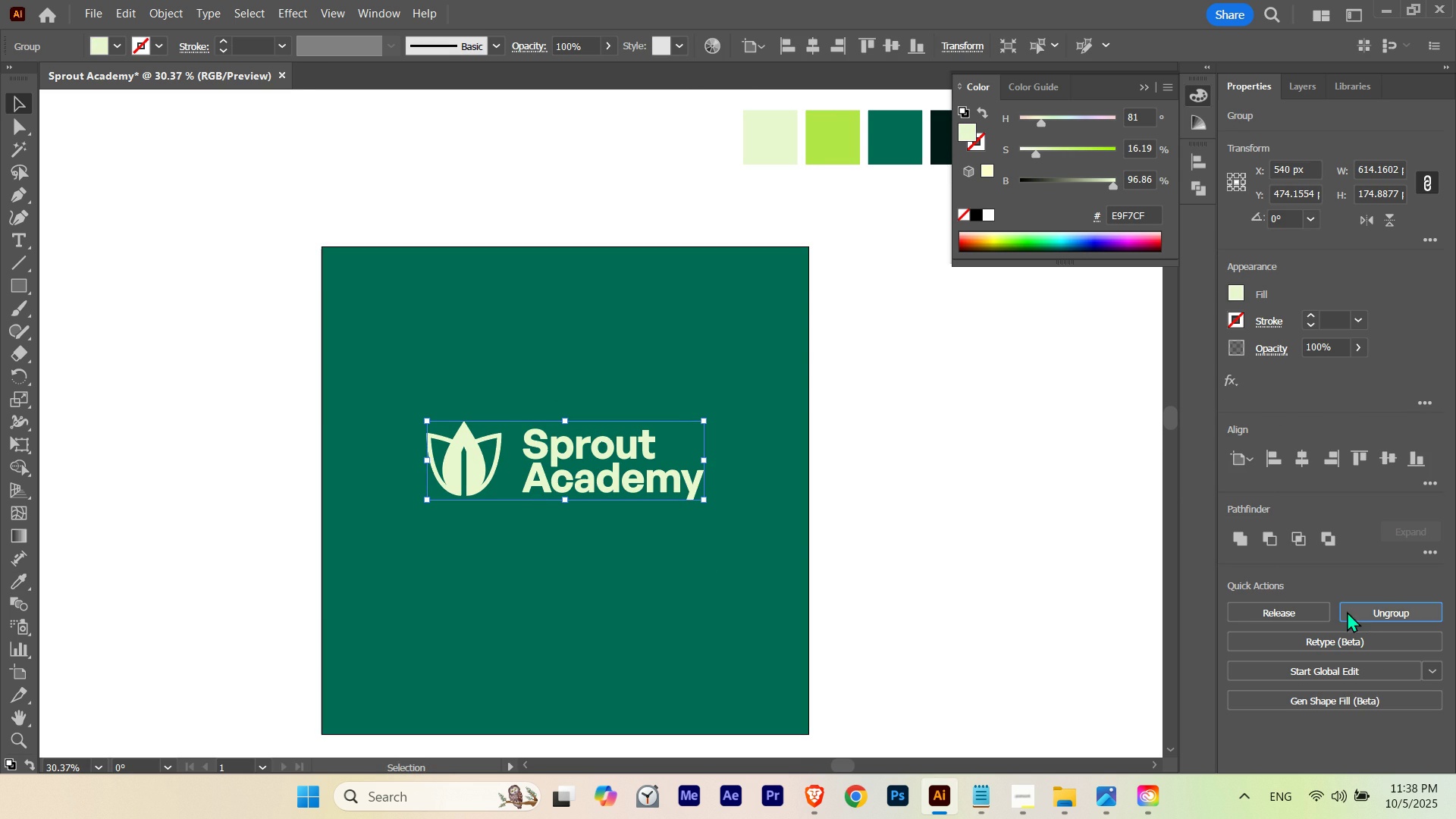 
double_click([969, 558])
 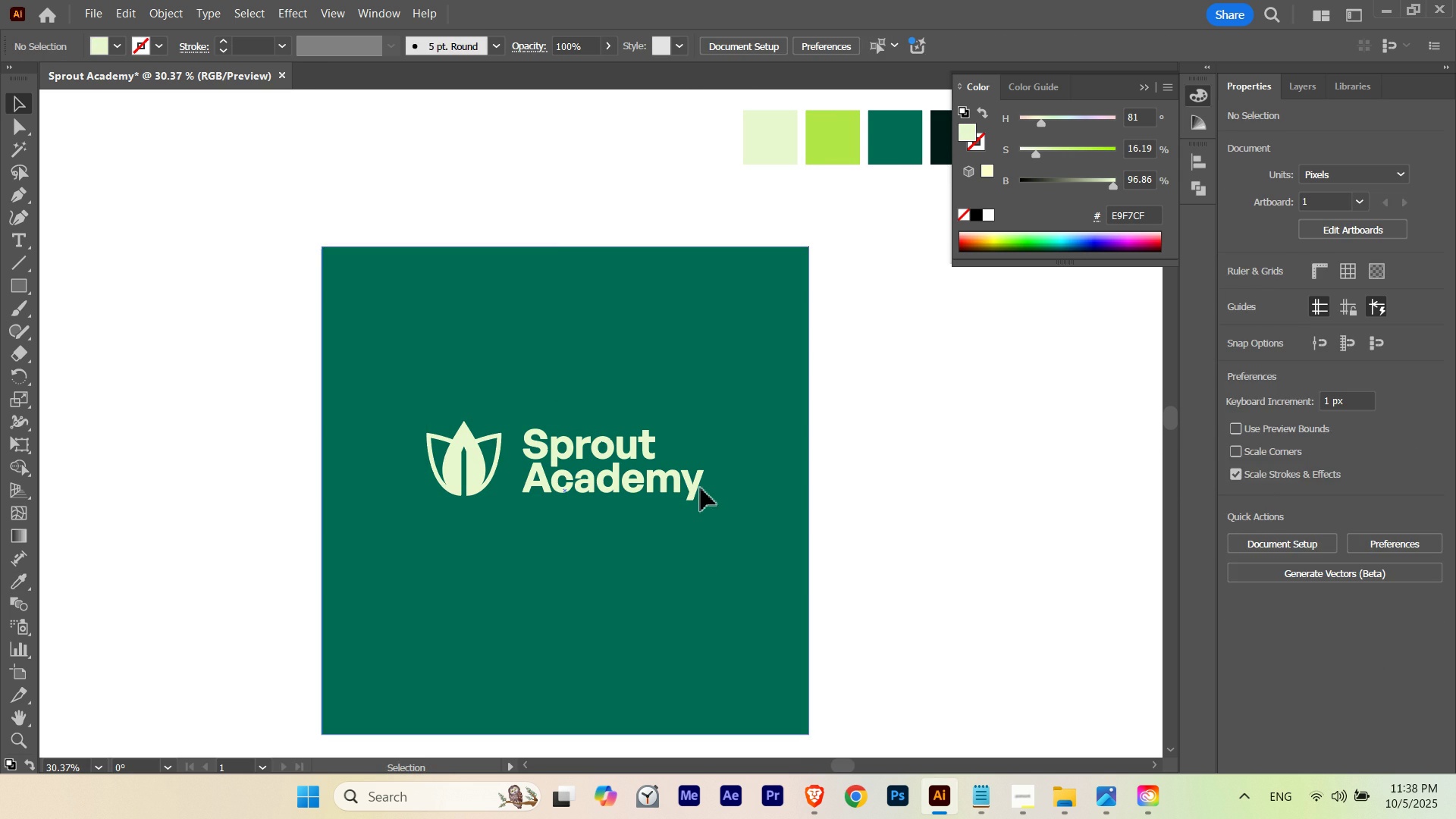 
left_click([701, 488])
 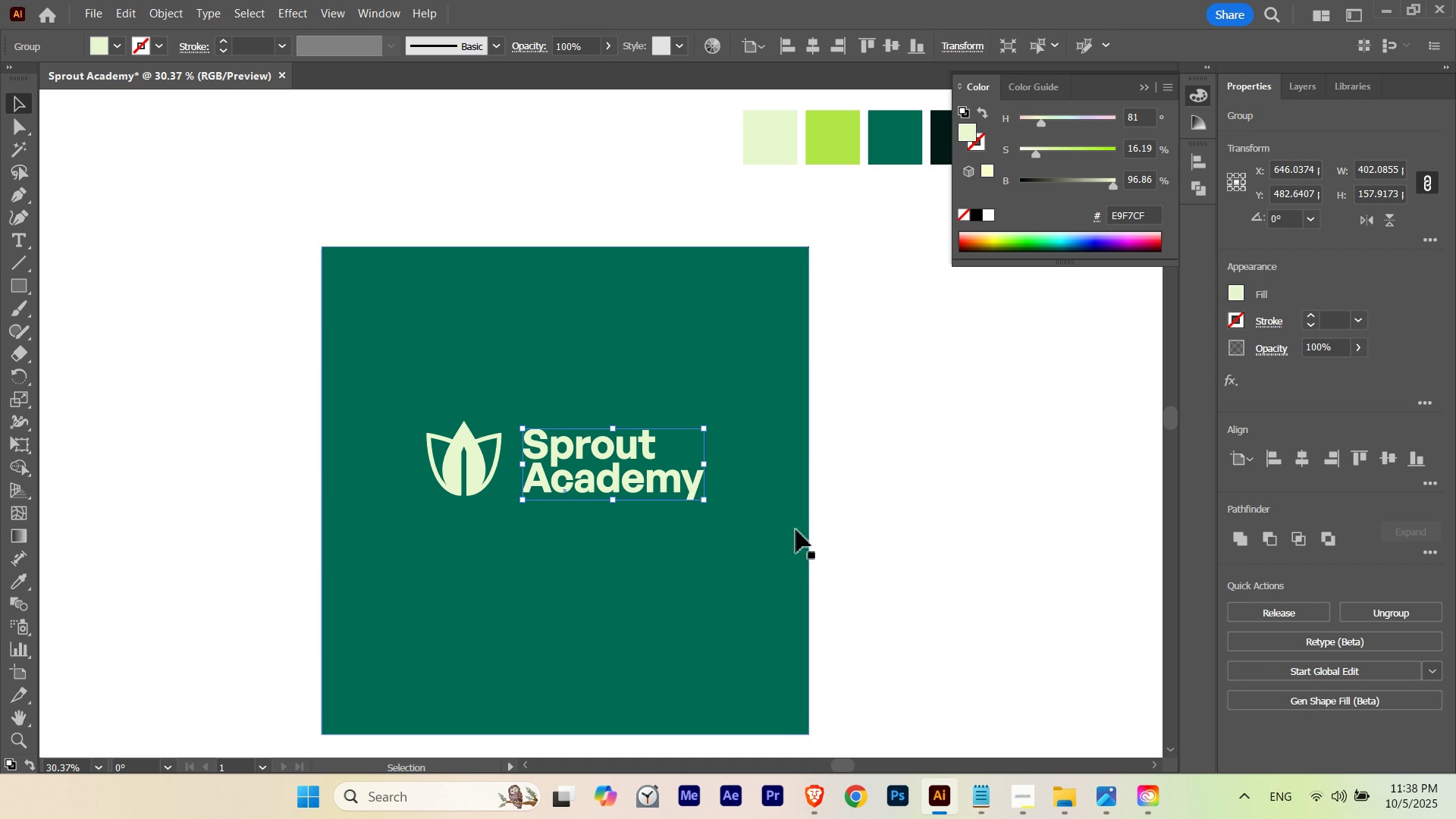 
key(Control+Shift+B)
 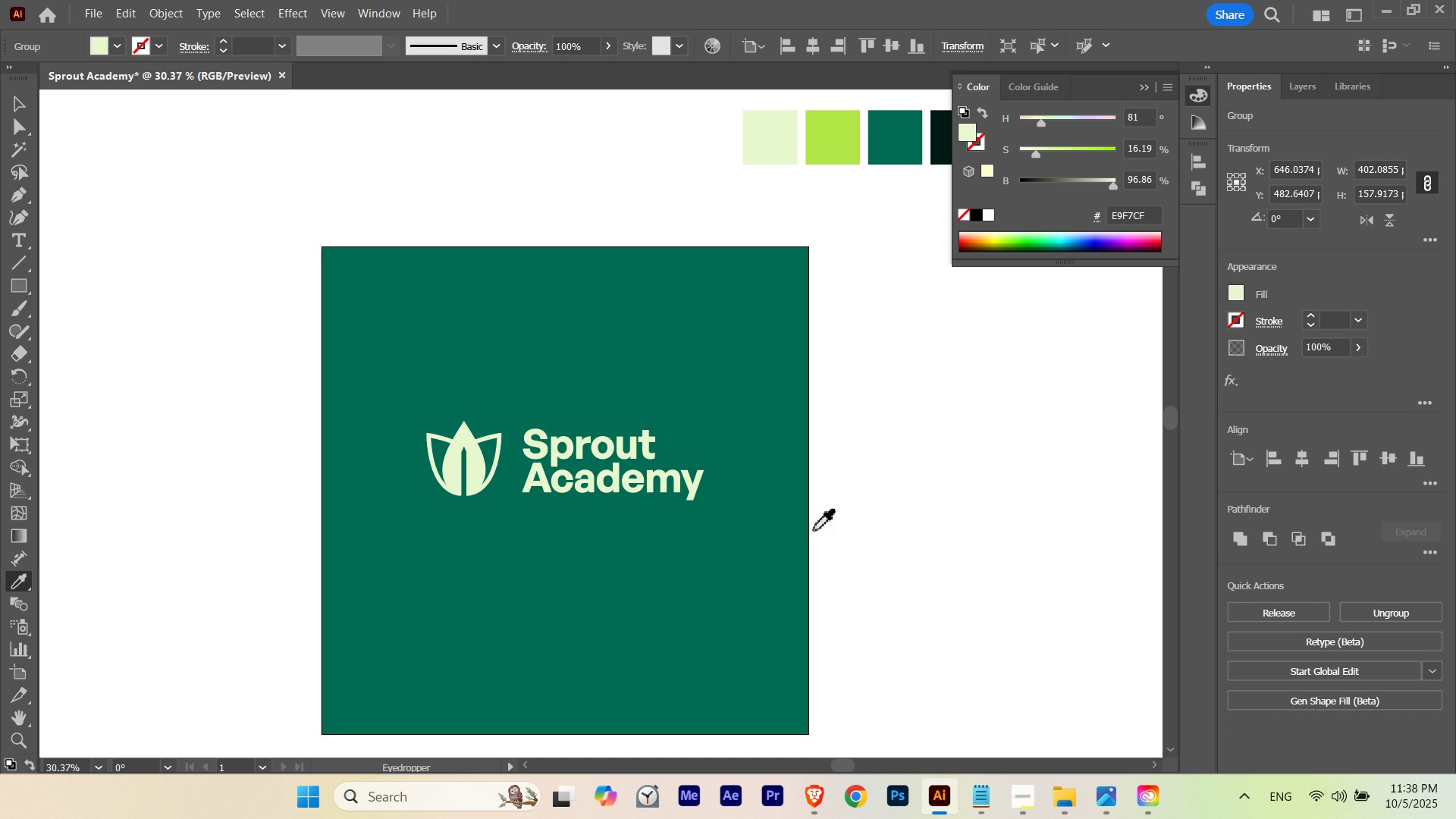 
key(I)
 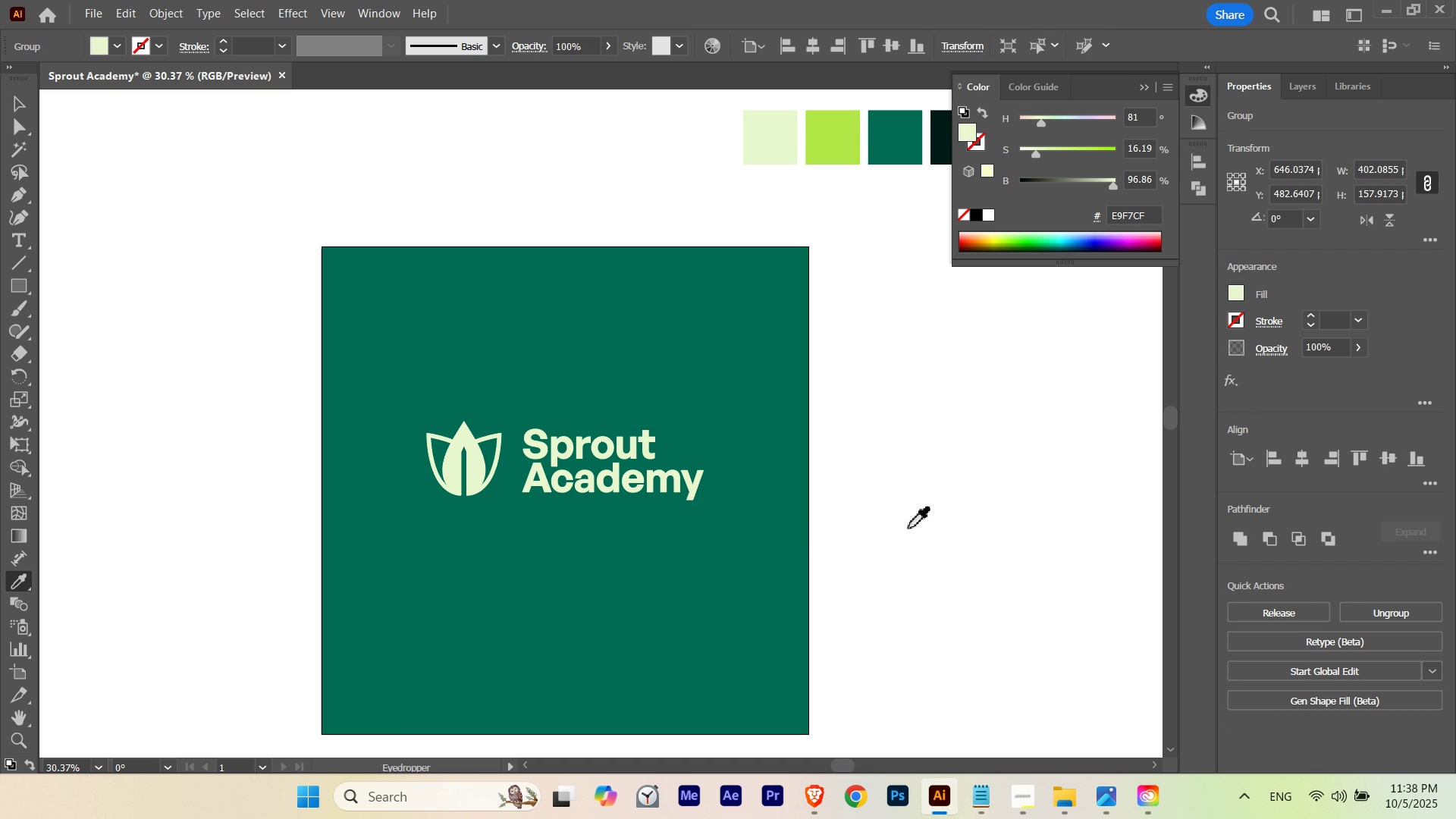 
hold_key(key=Space, duration=0.34)
 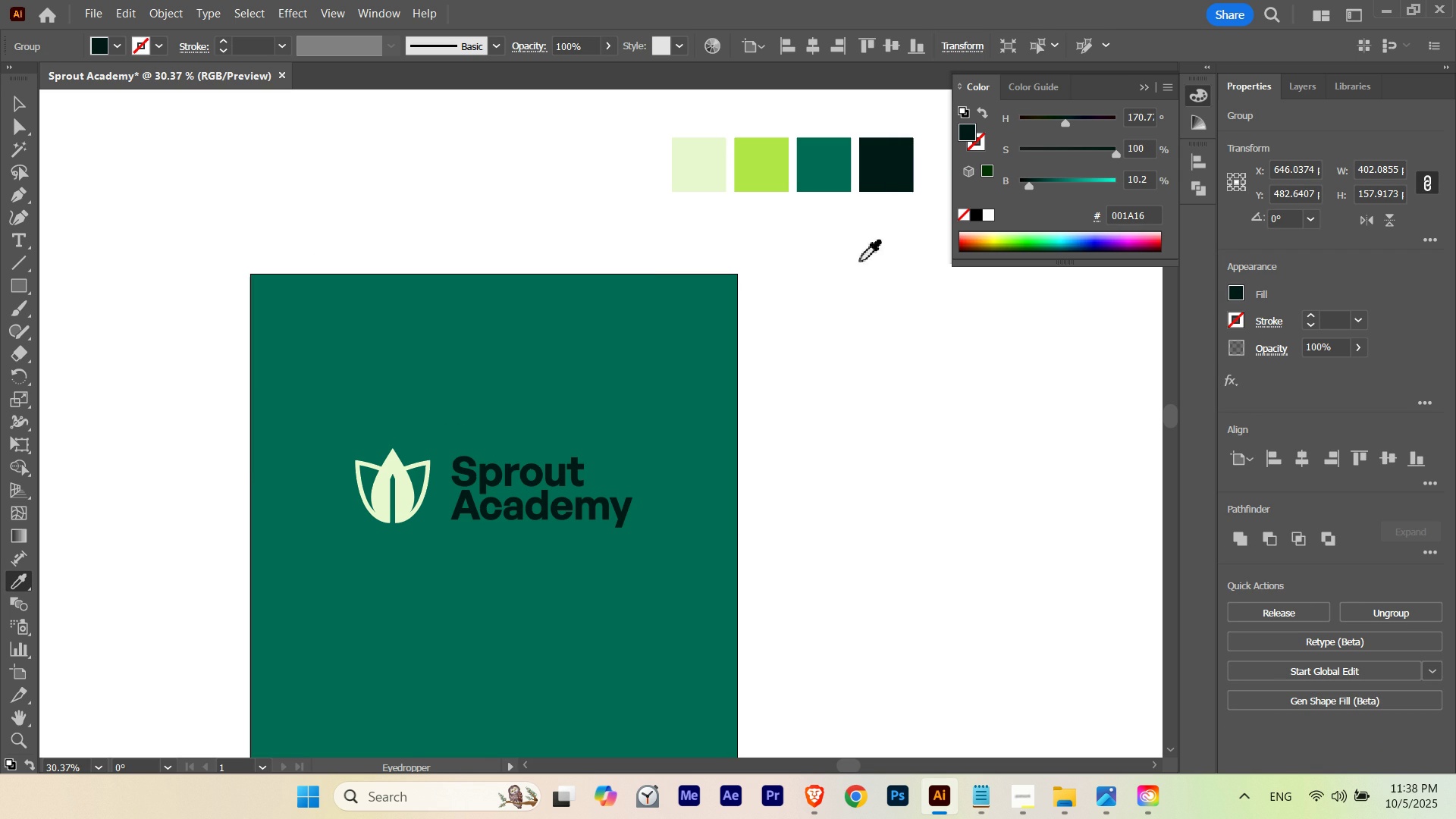 
left_click_drag(start_coordinate=[917, 480], to_coordinate=[846, 508])
 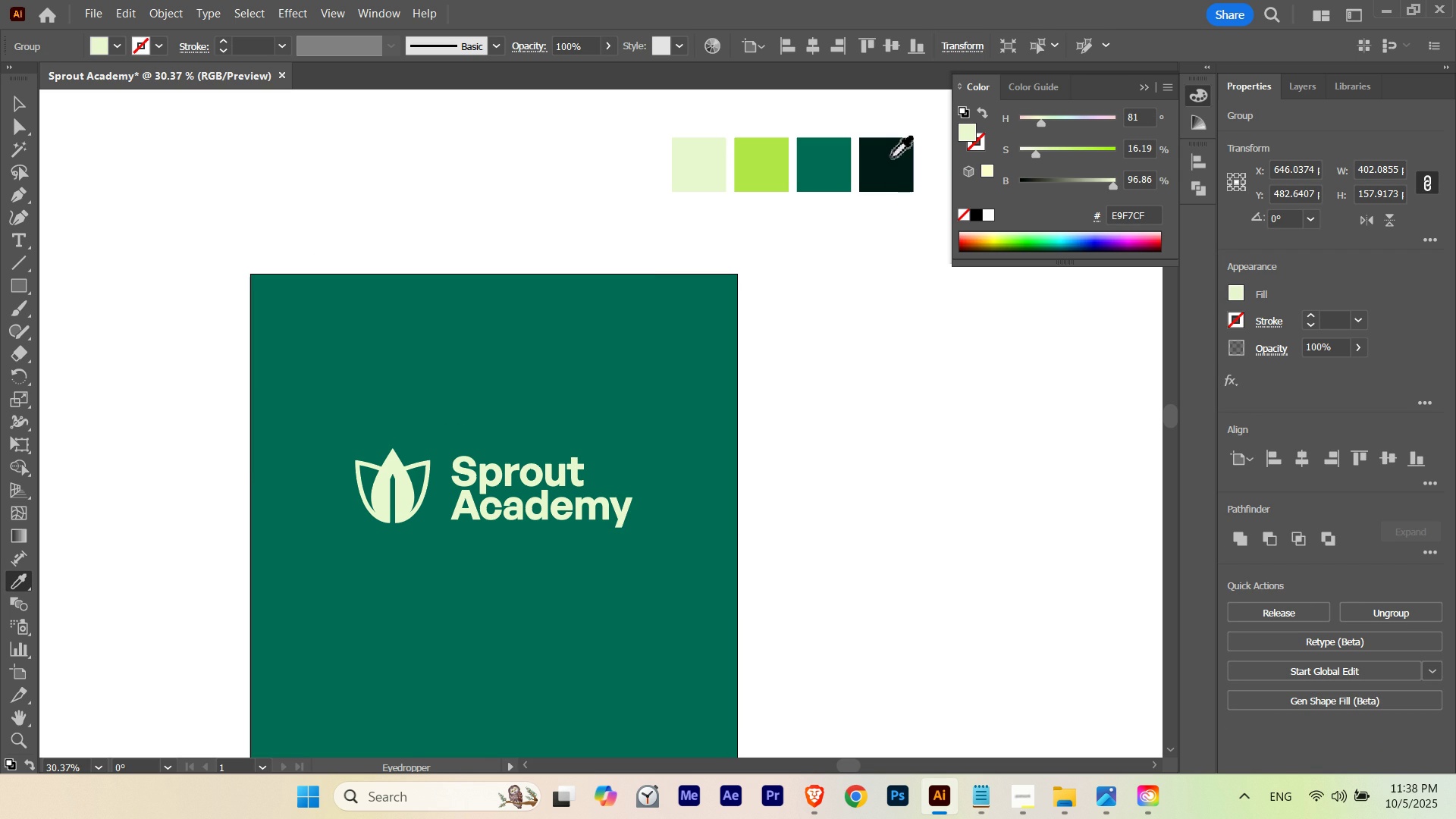 
left_click([892, 158])
 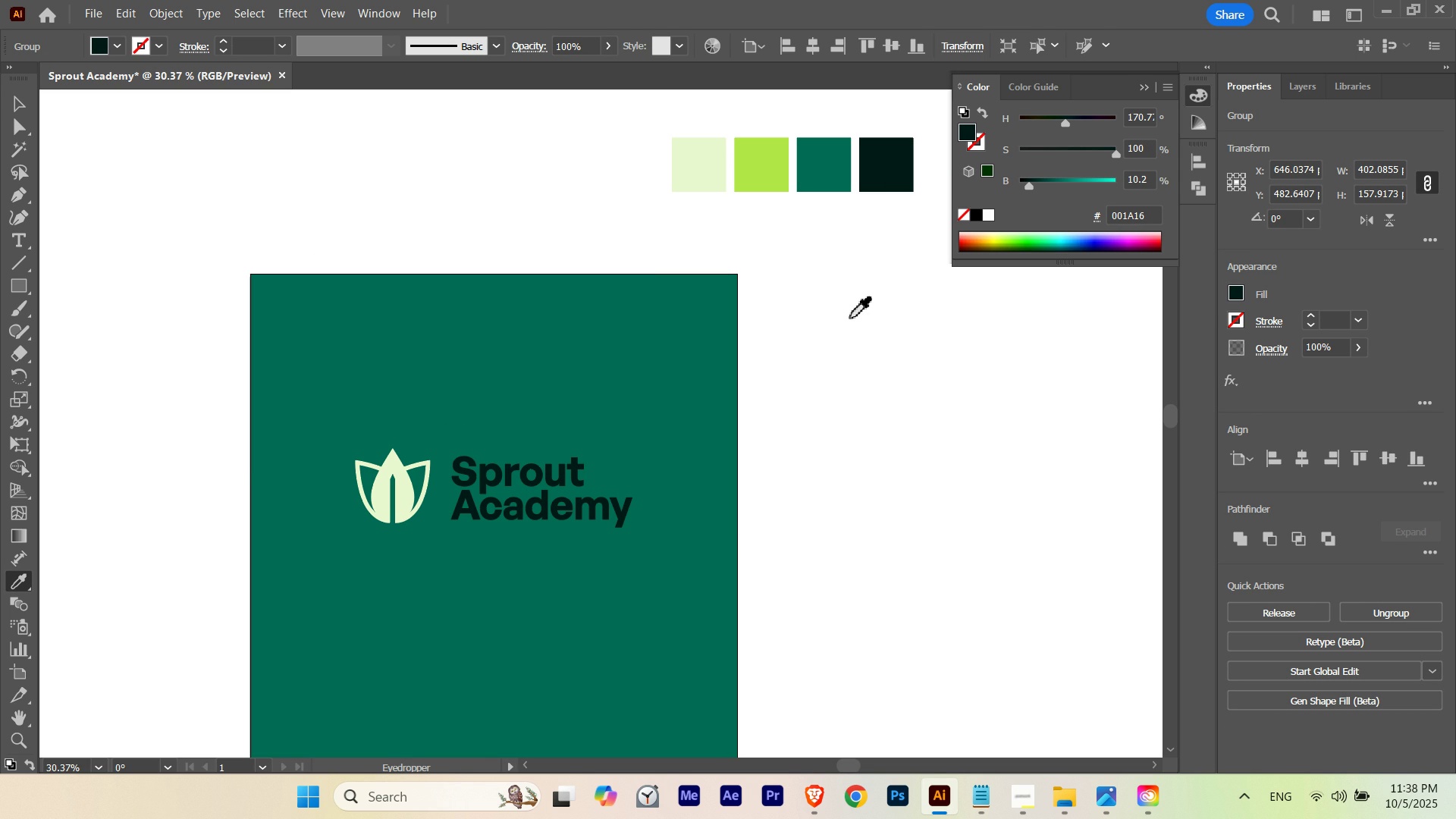 
wait(5.04)
 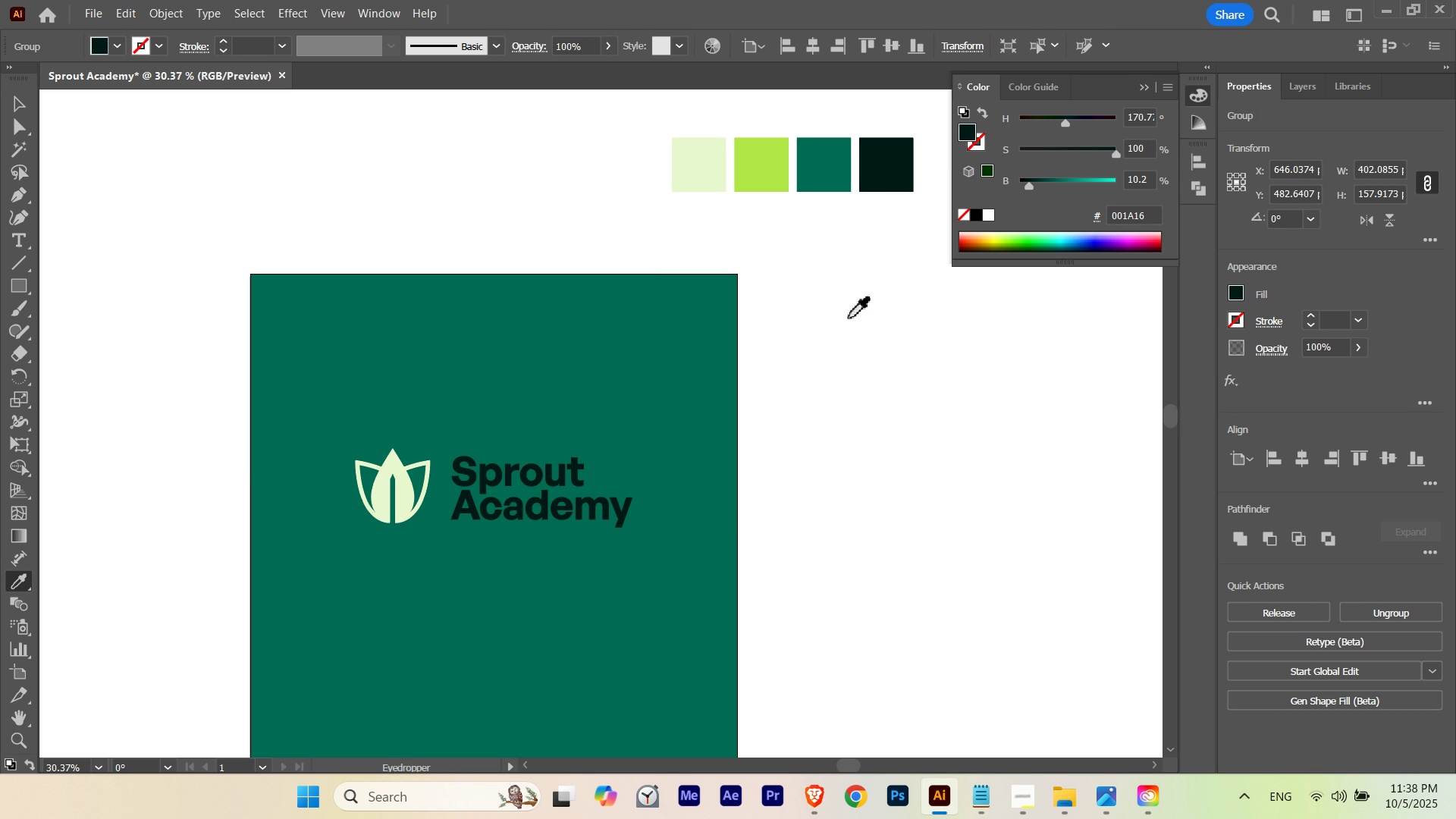 
key(V)
 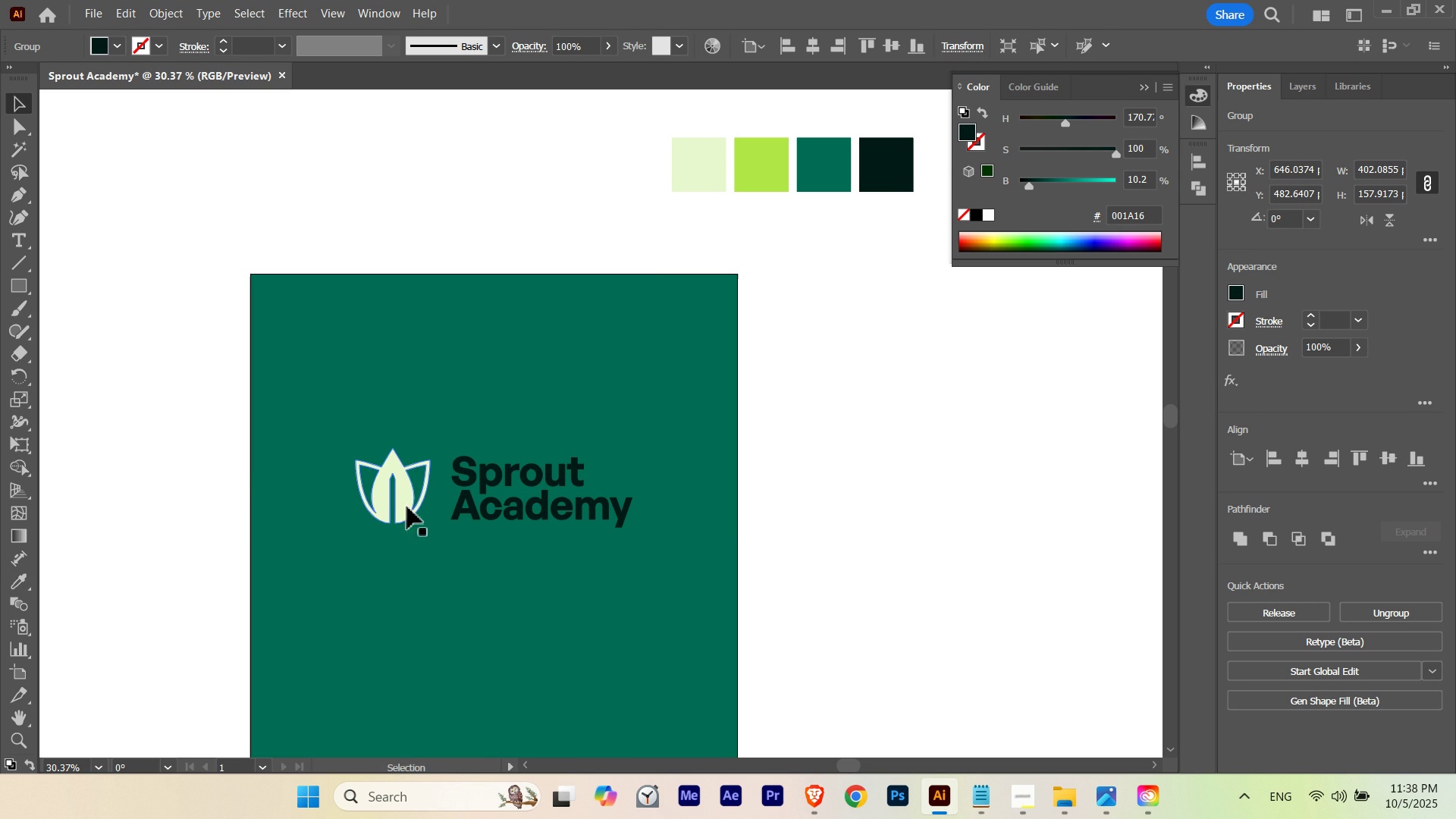 
left_click([407, 505])
 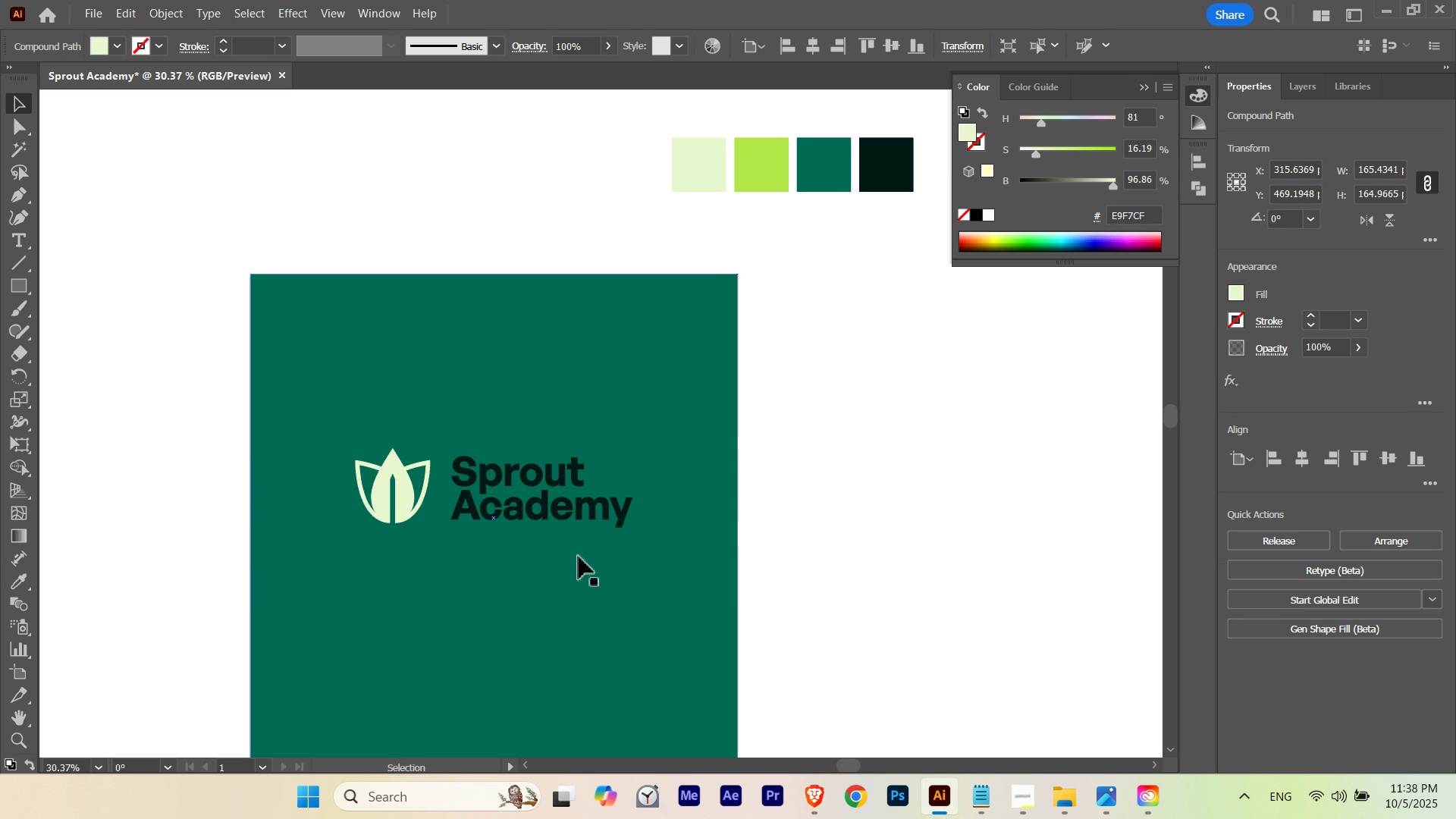 
key(Control+ControlLeft)
 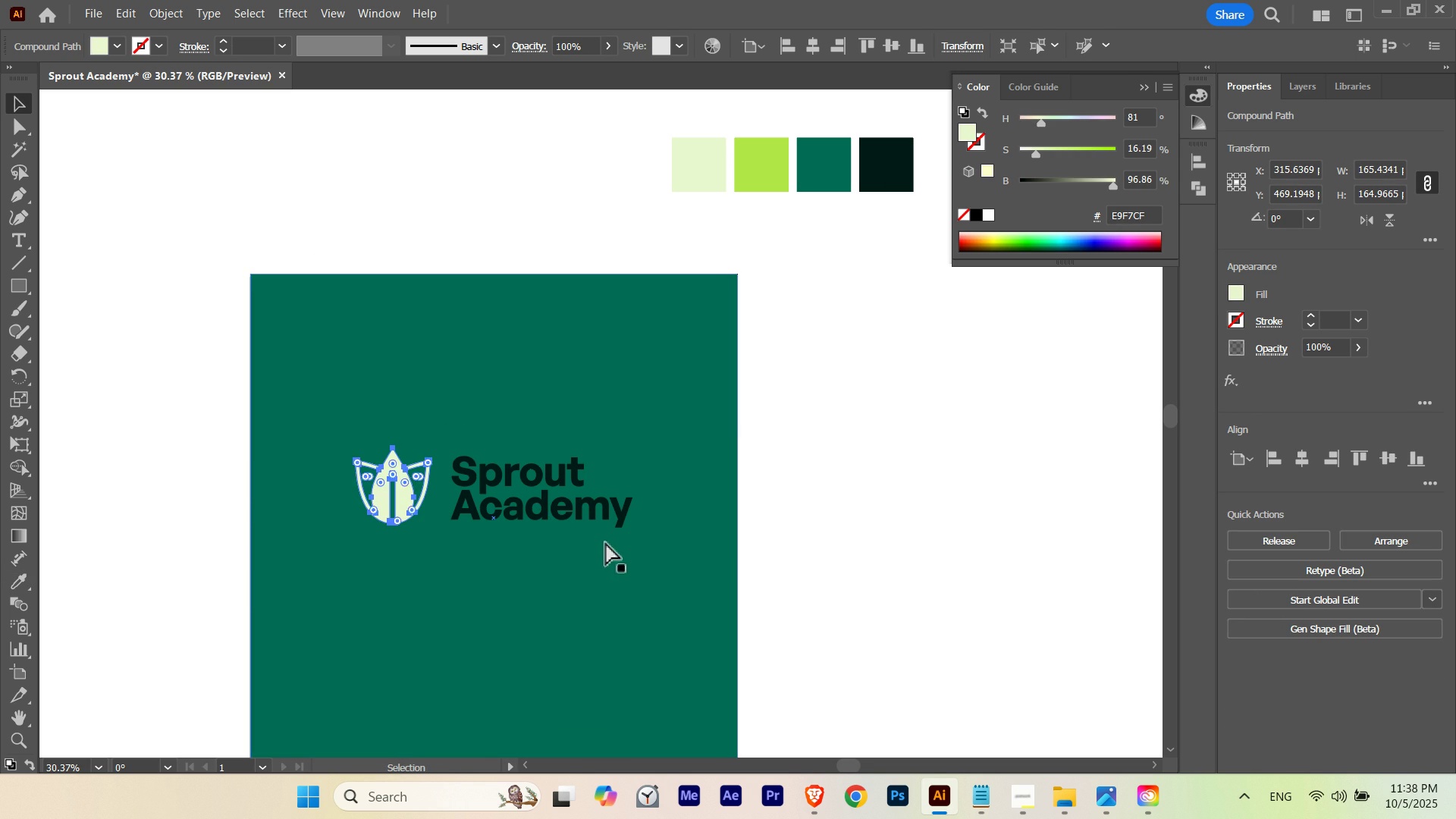 
key(Control+H)
 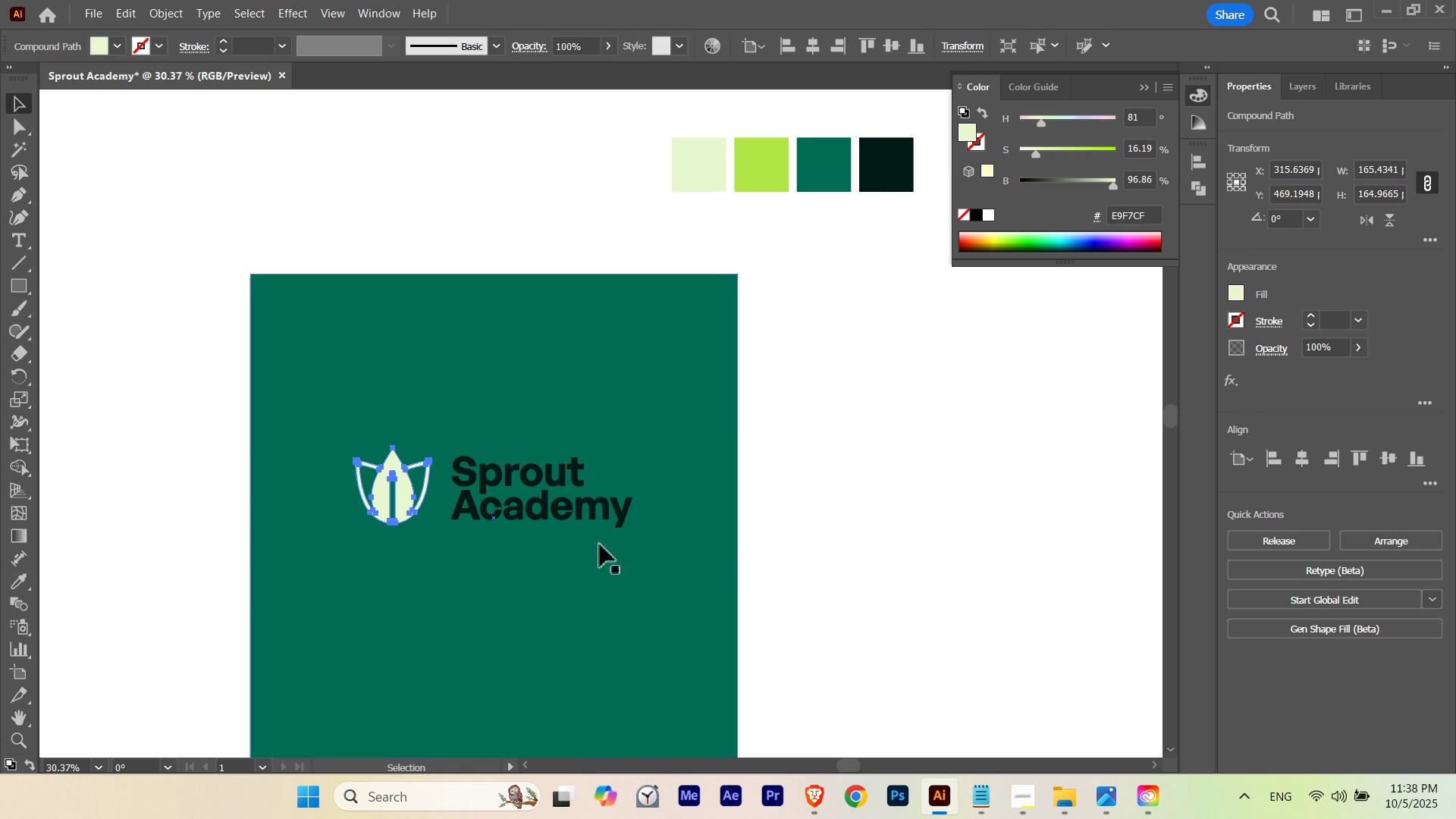 
hold_key(key=ShiftLeft, duration=0.56)
left_click([558, 516])
 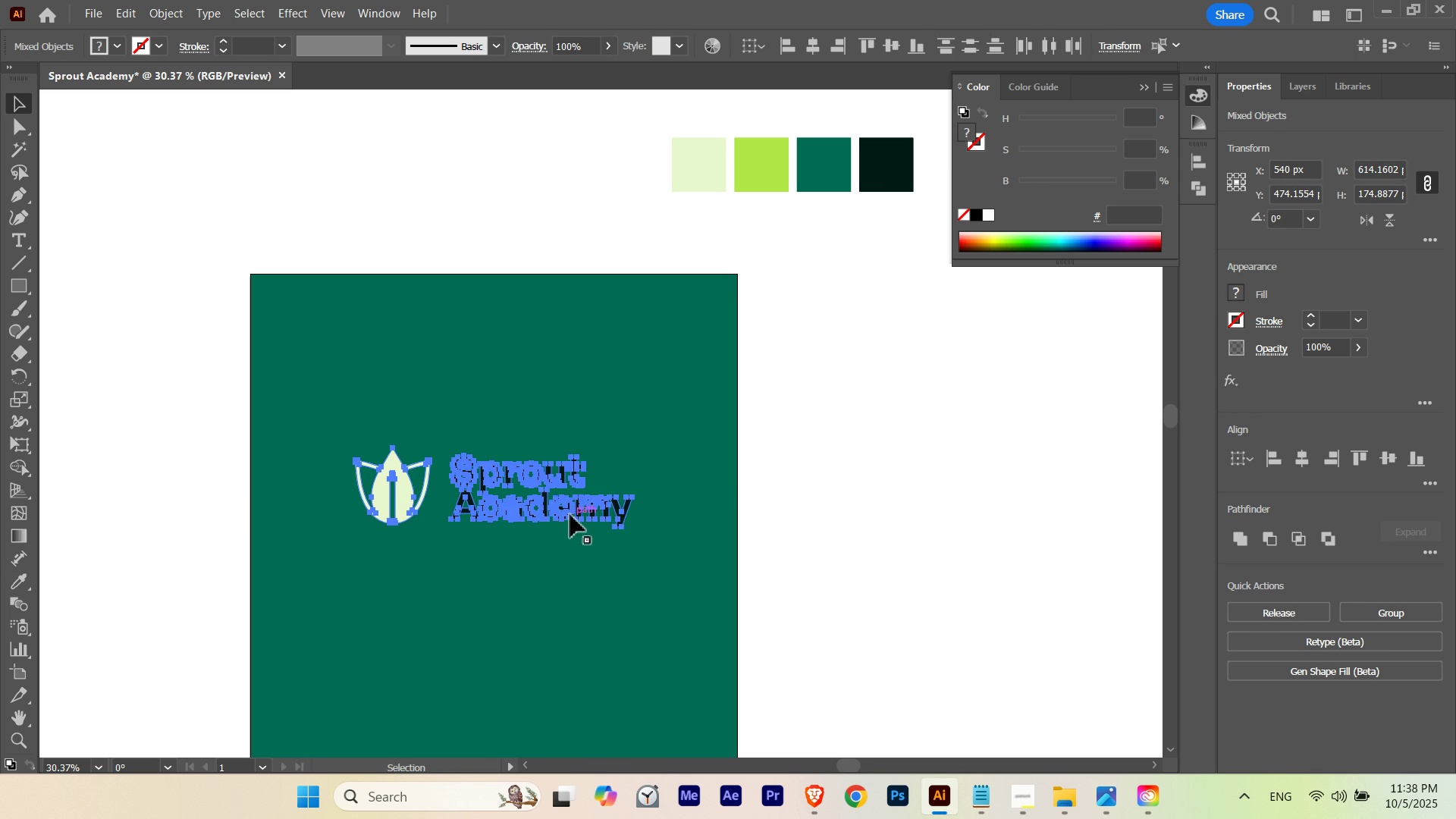 
hold_key(key=AltLeft, duration=1.48)
left_click_drag(start_coordinate=[570, 513], to_coordinate=[575, 638])
 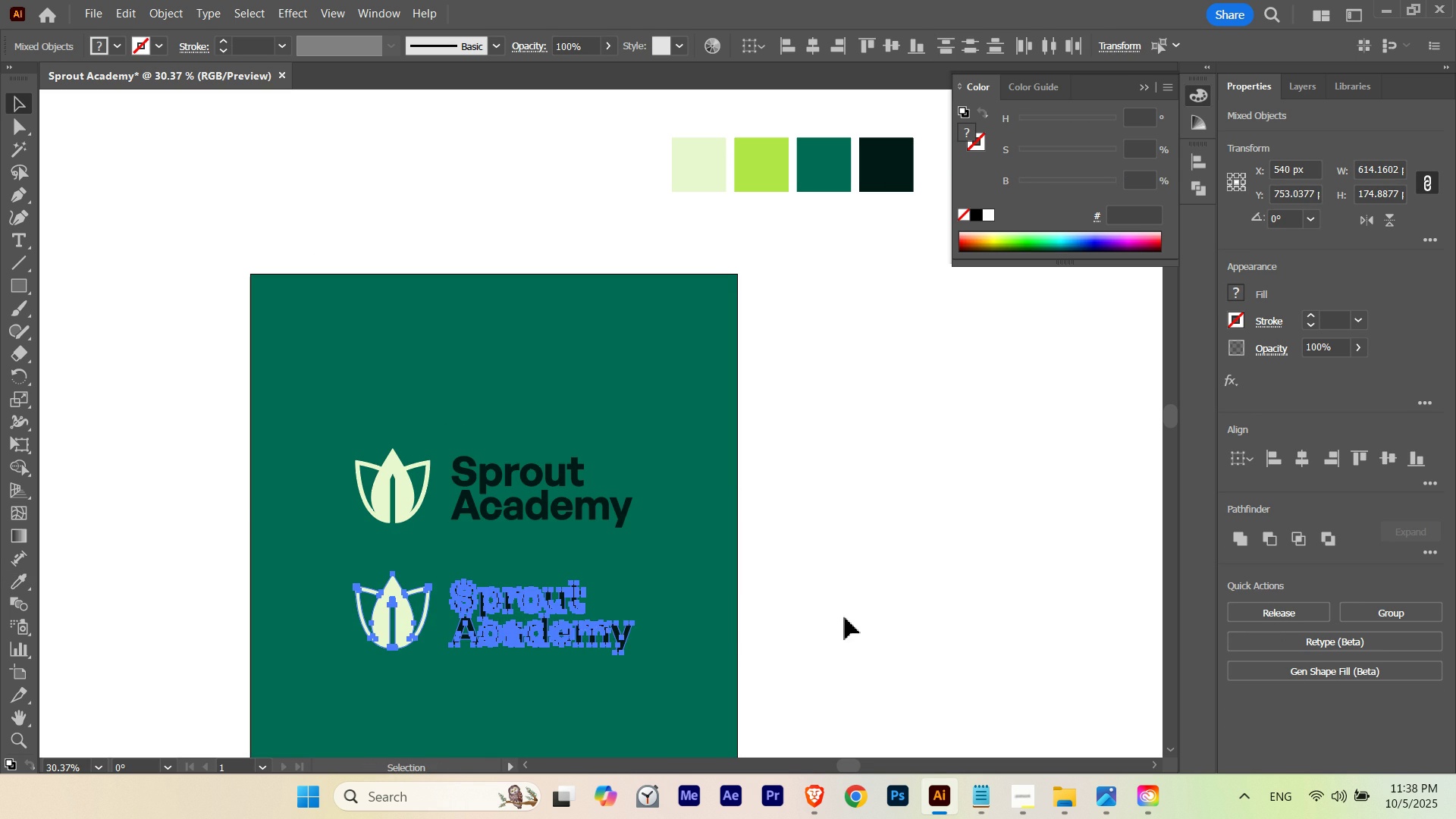 
hold_key(key=ShiftLeft, duration=1.21)
 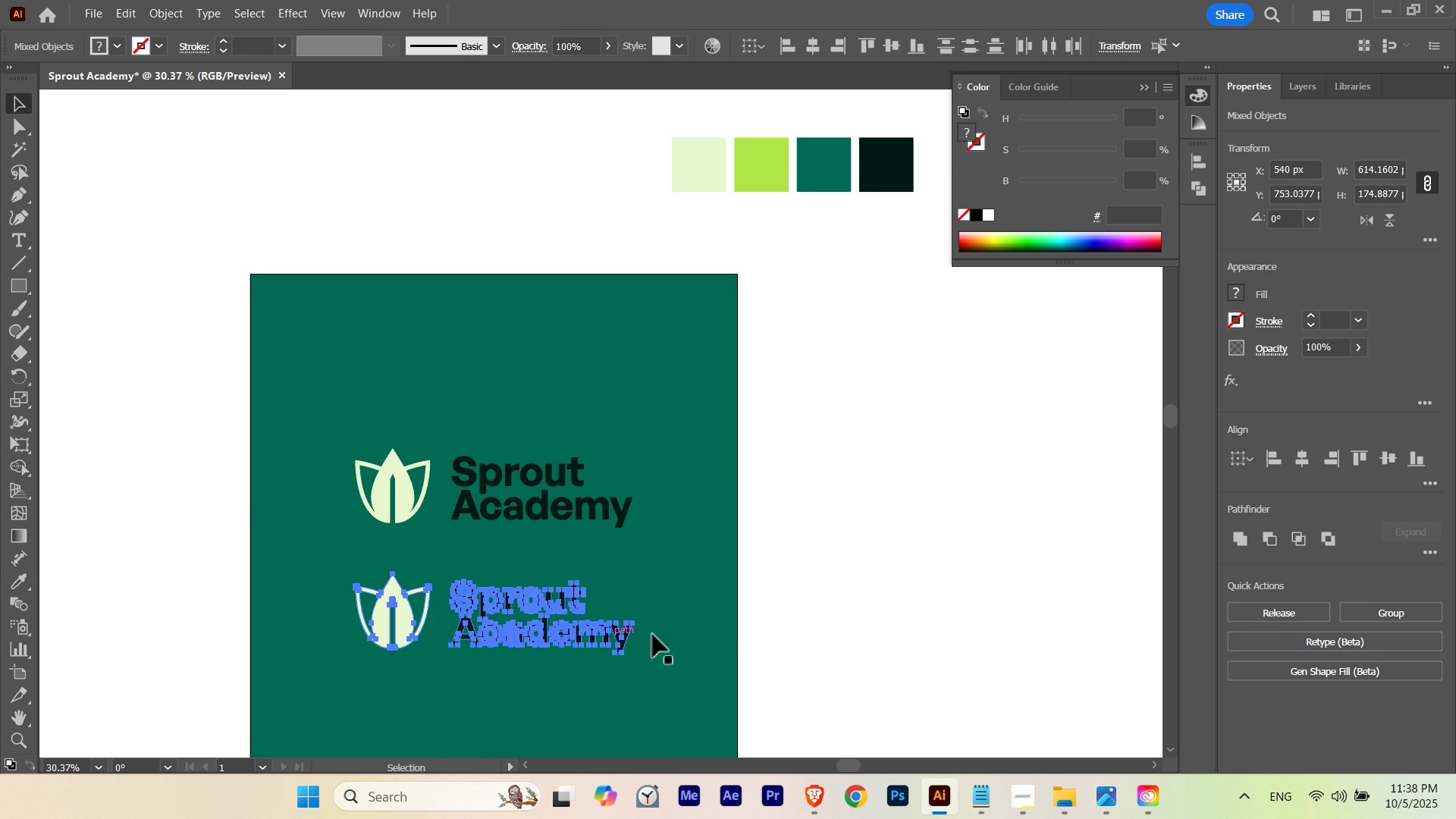 
key(V)
 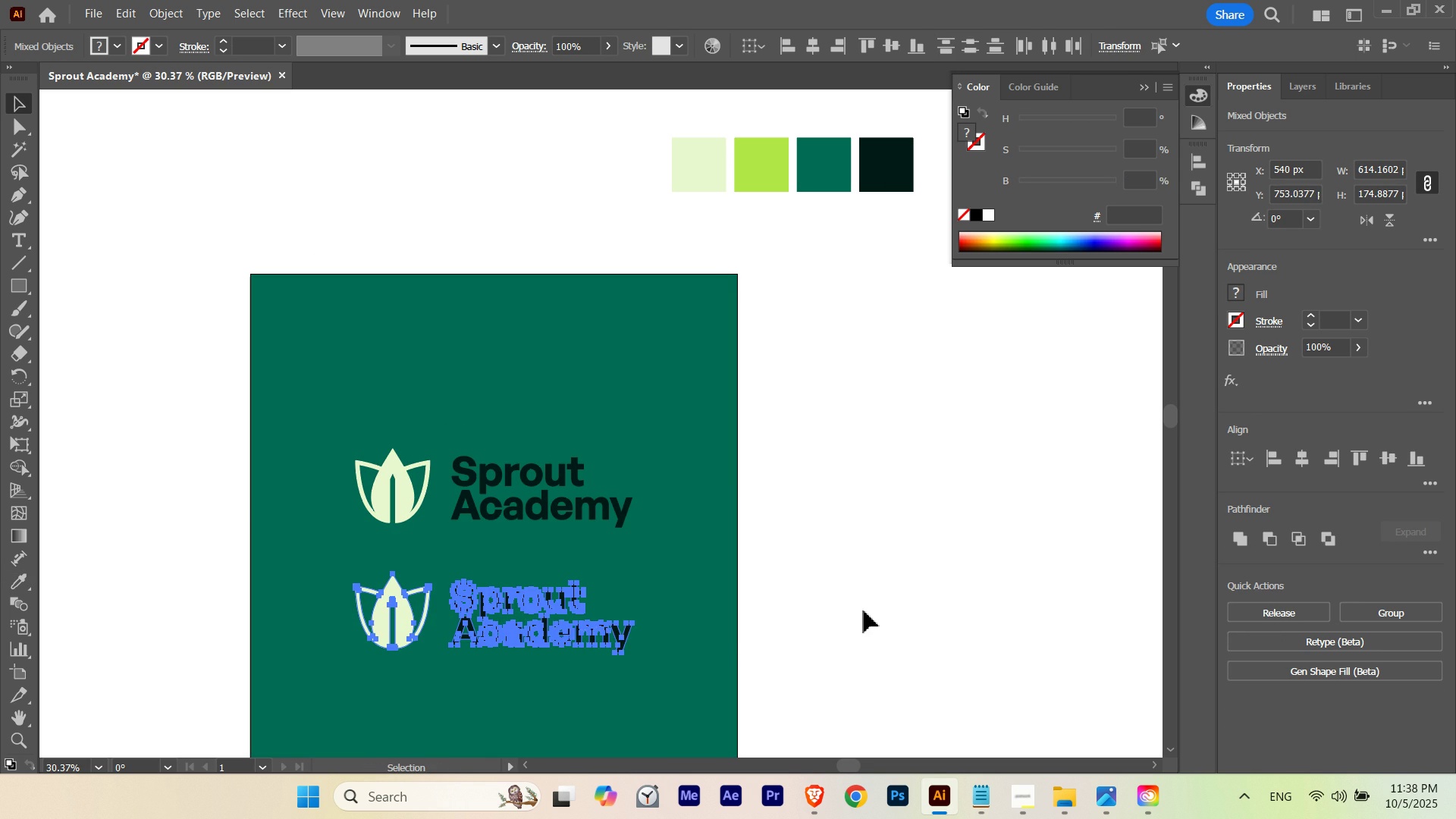 
left_click([864, 610])
 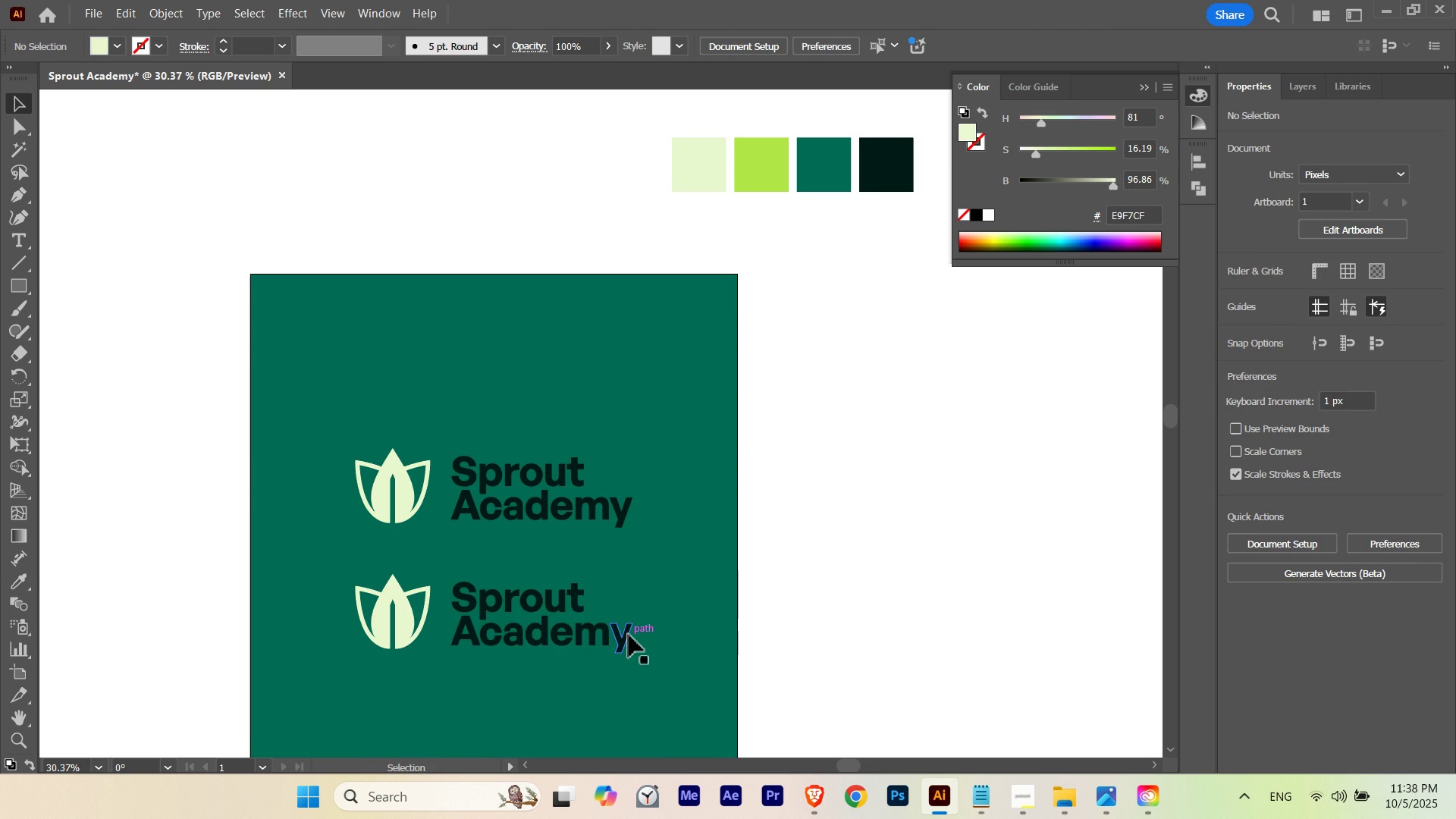 
left_click([629, 635])
 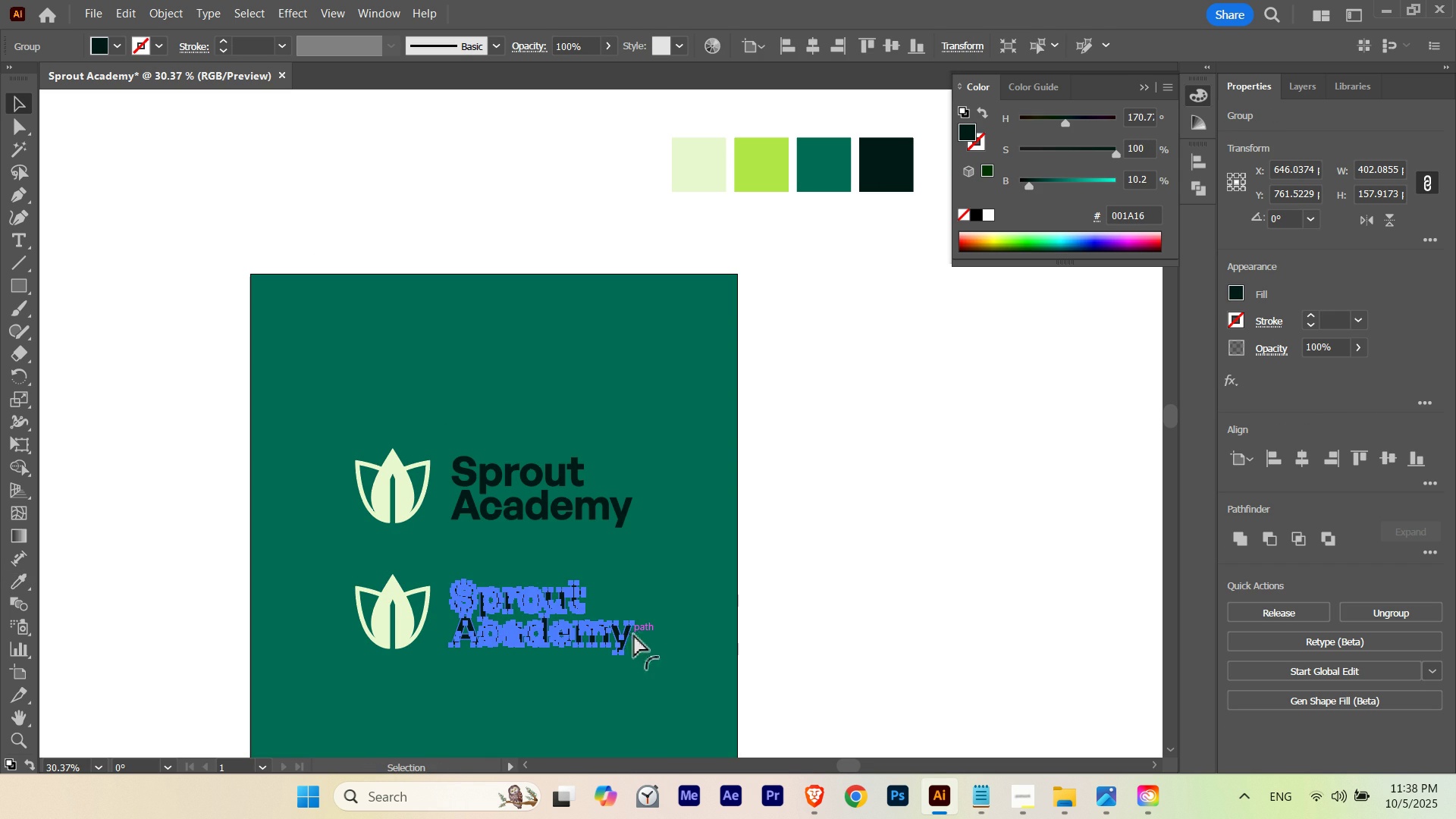 
key(Control+ControlLeft)
 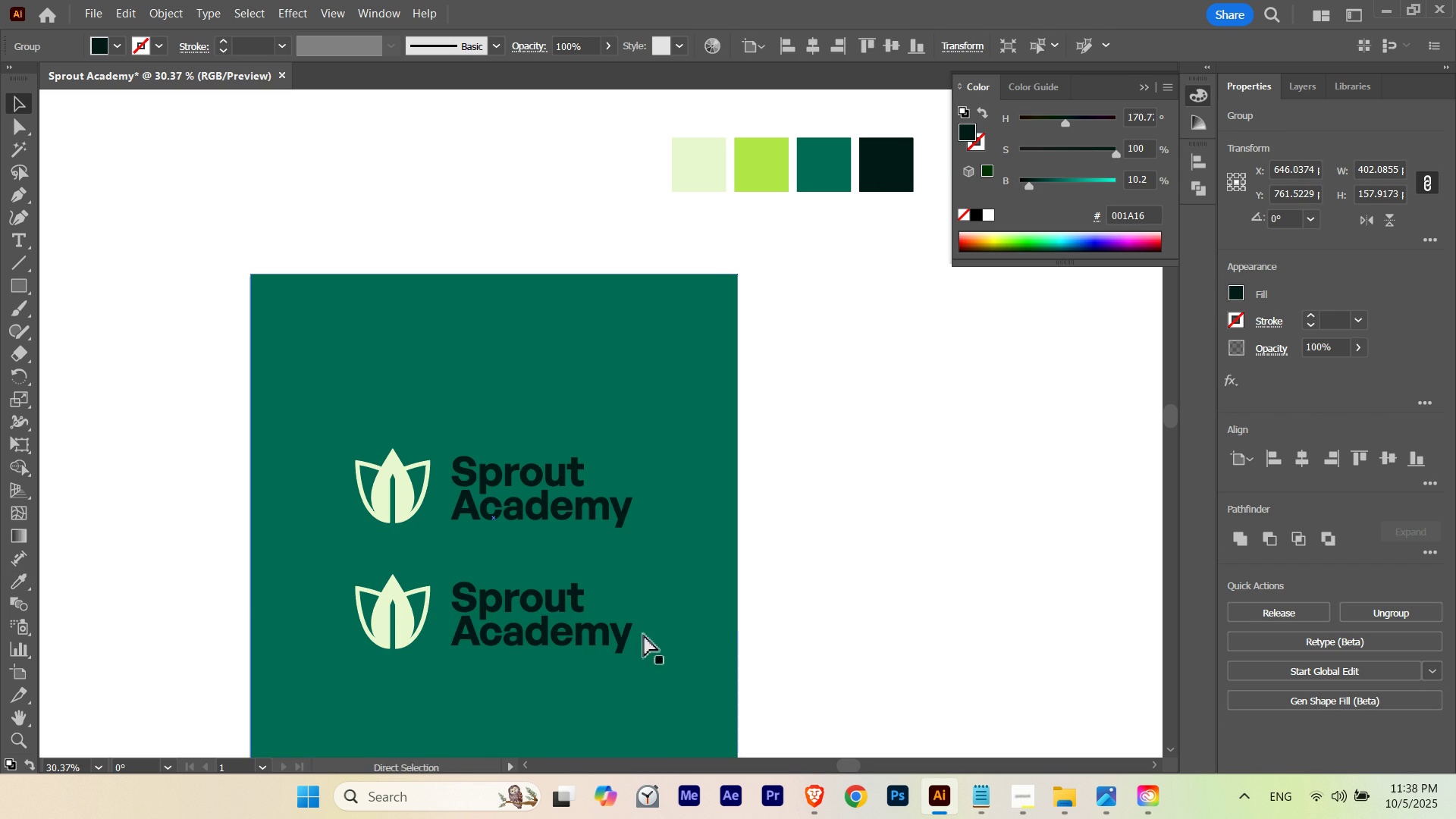 
key(Control+H)
 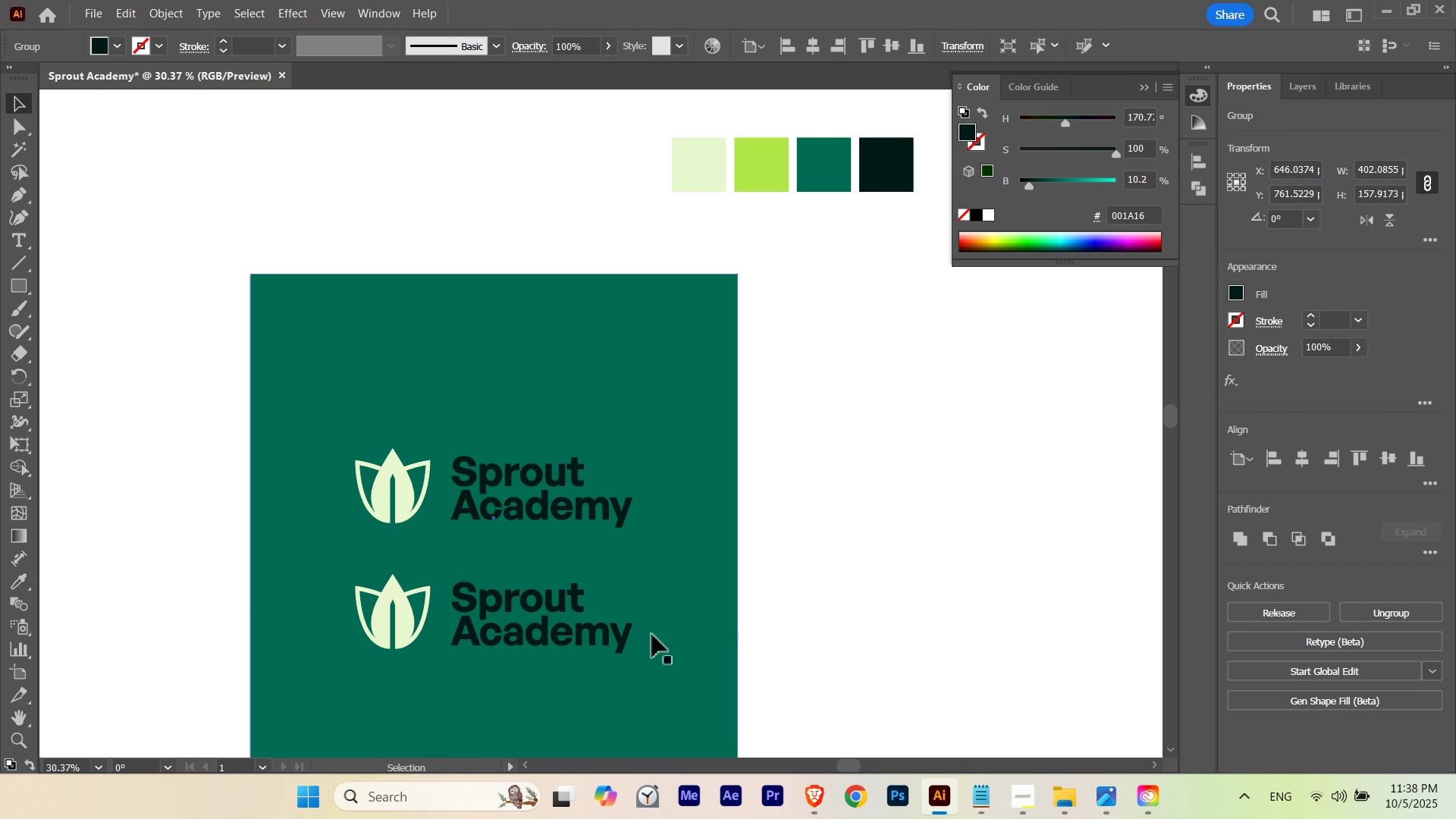 
key(I)
 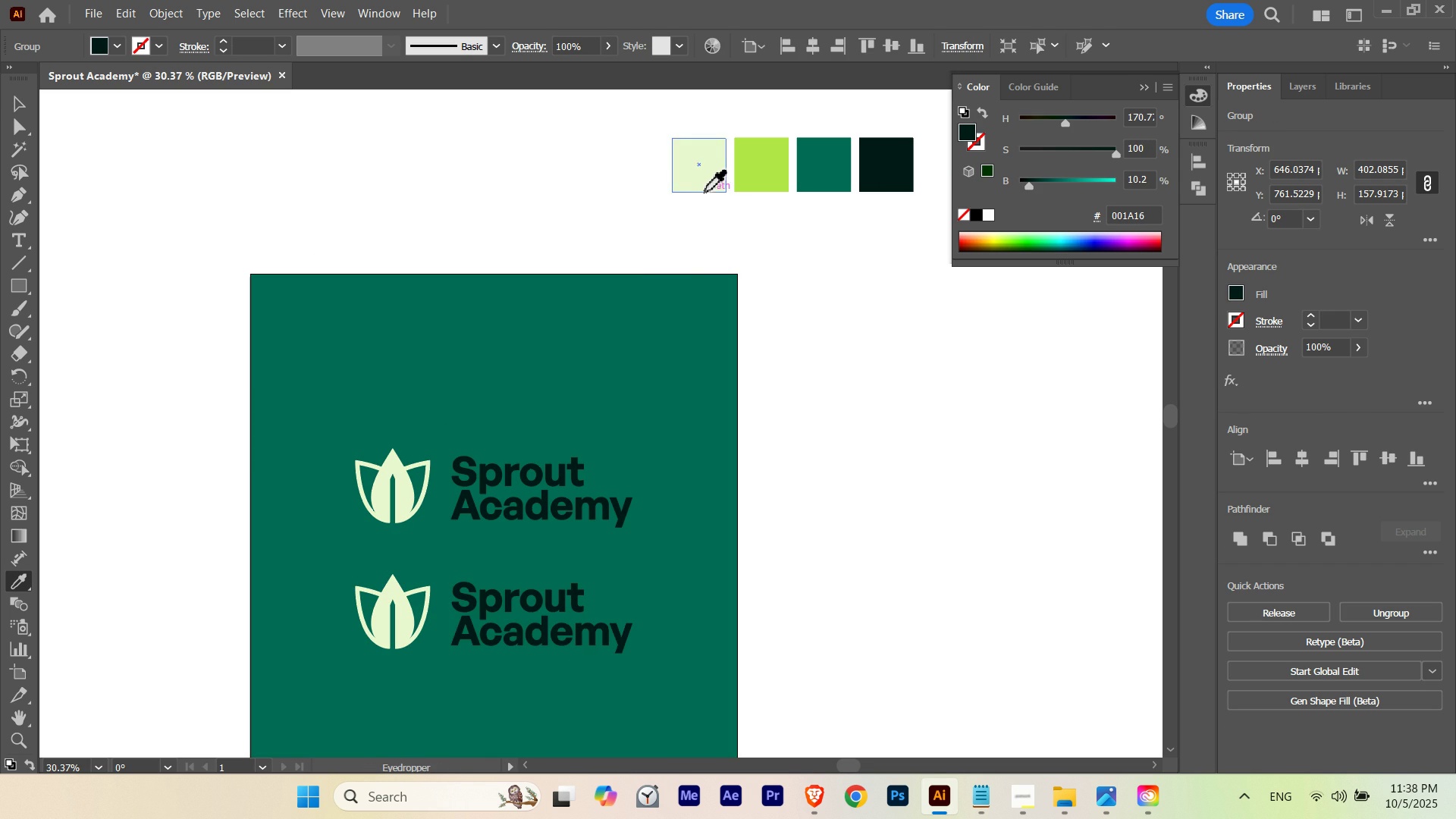 
left_click([707, 186])
 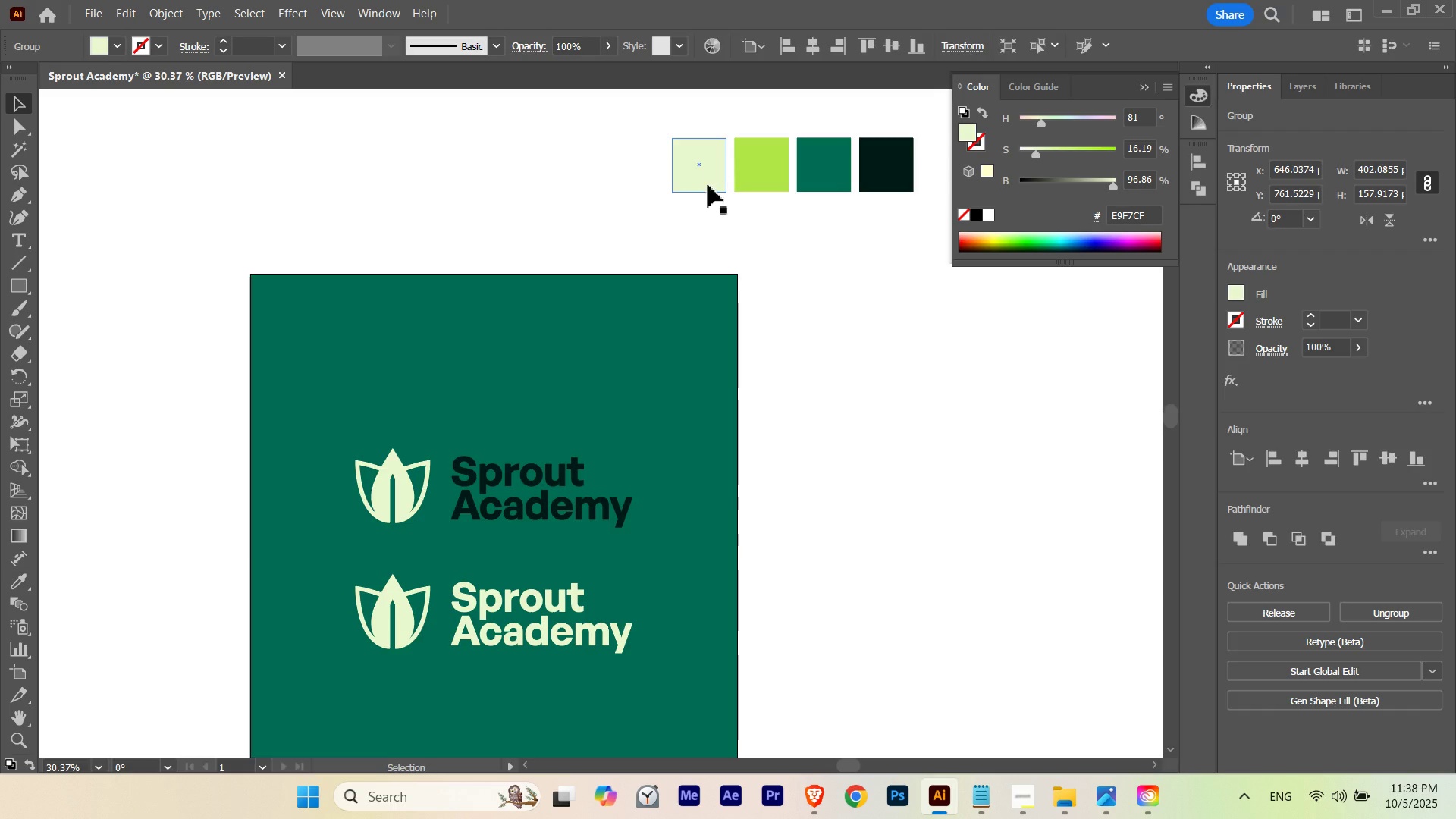 
key(V)
 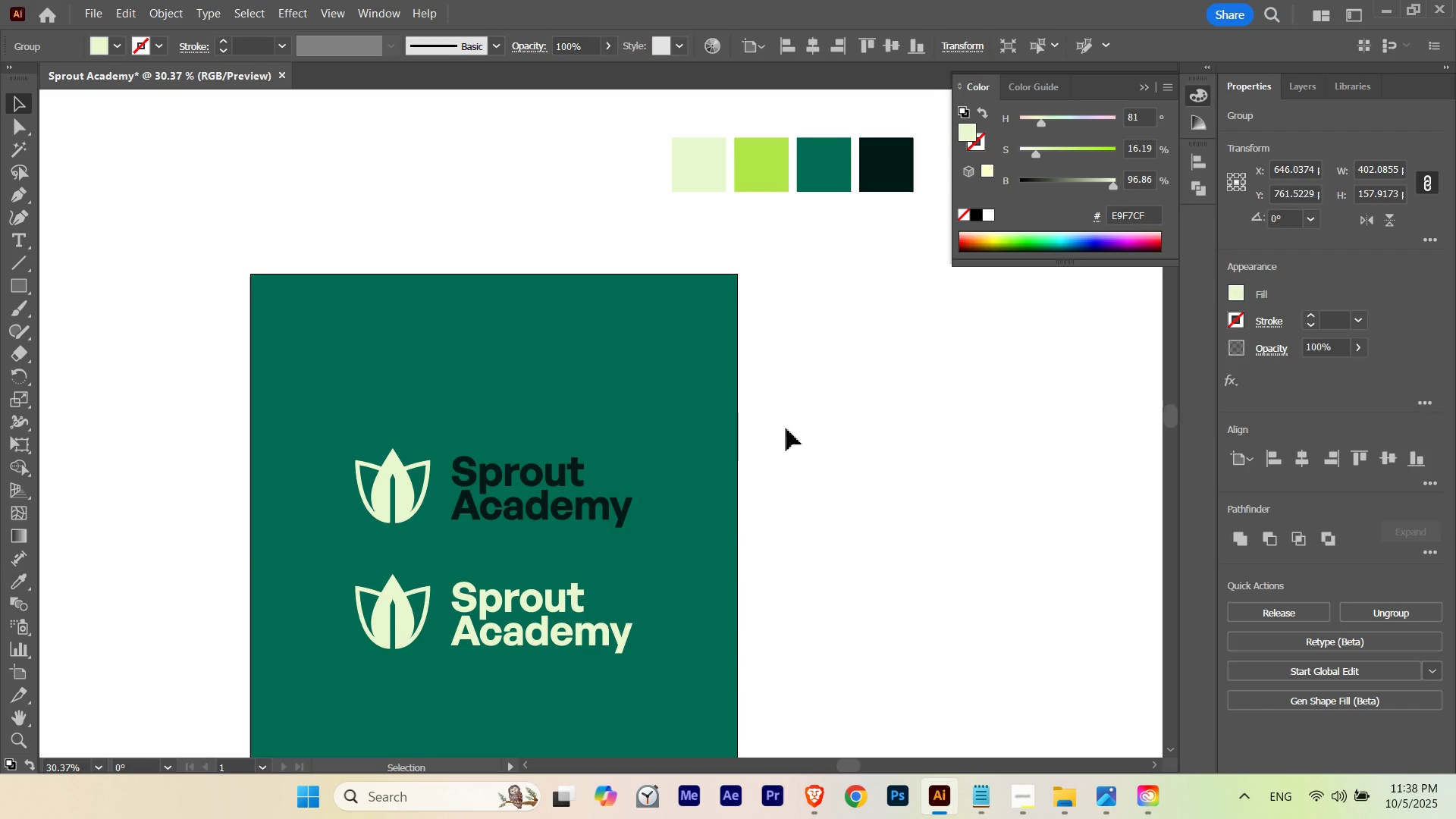 
left_click([786, 428])
 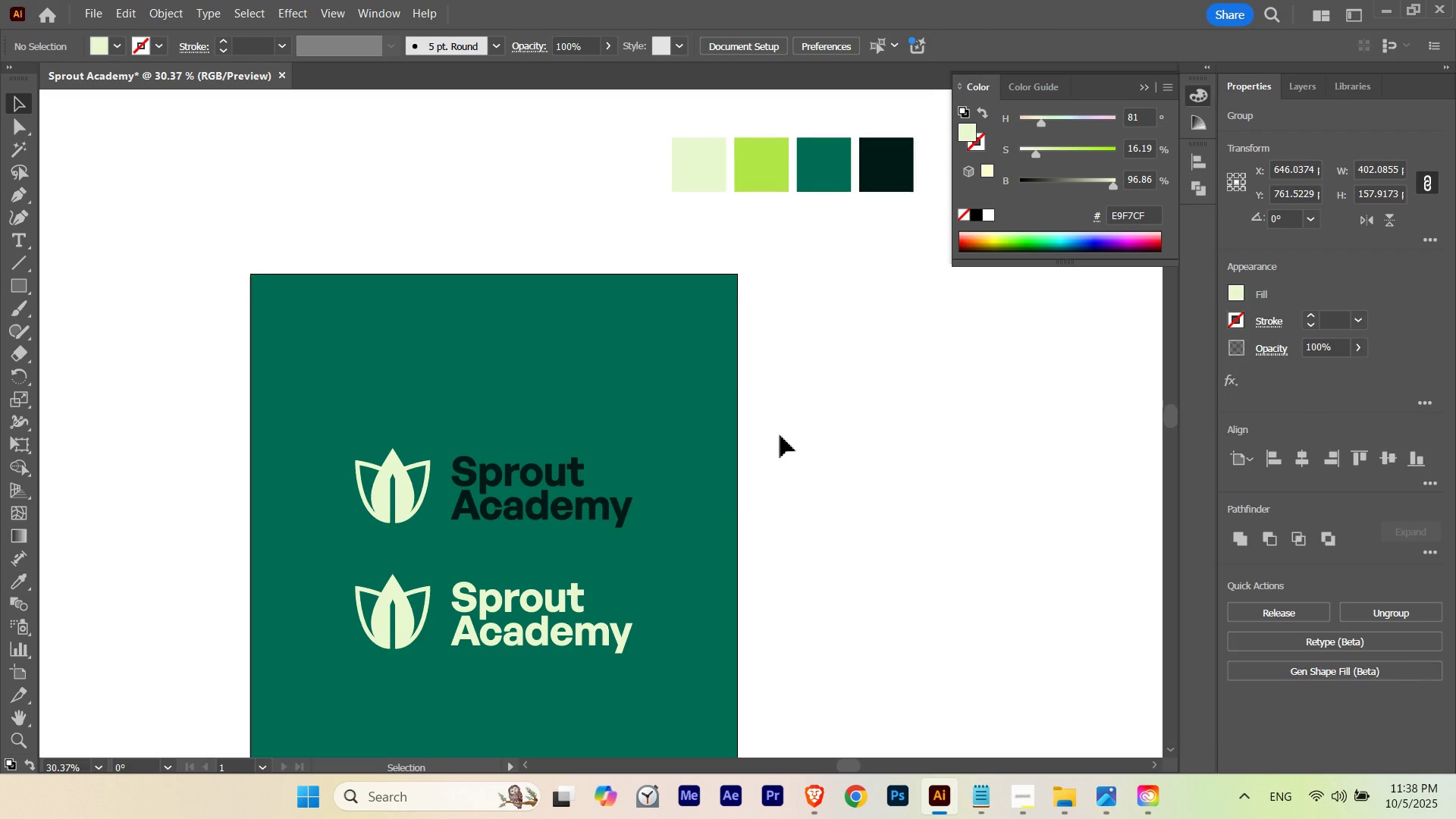 
hold_key(key=Space, duration=0.96)
 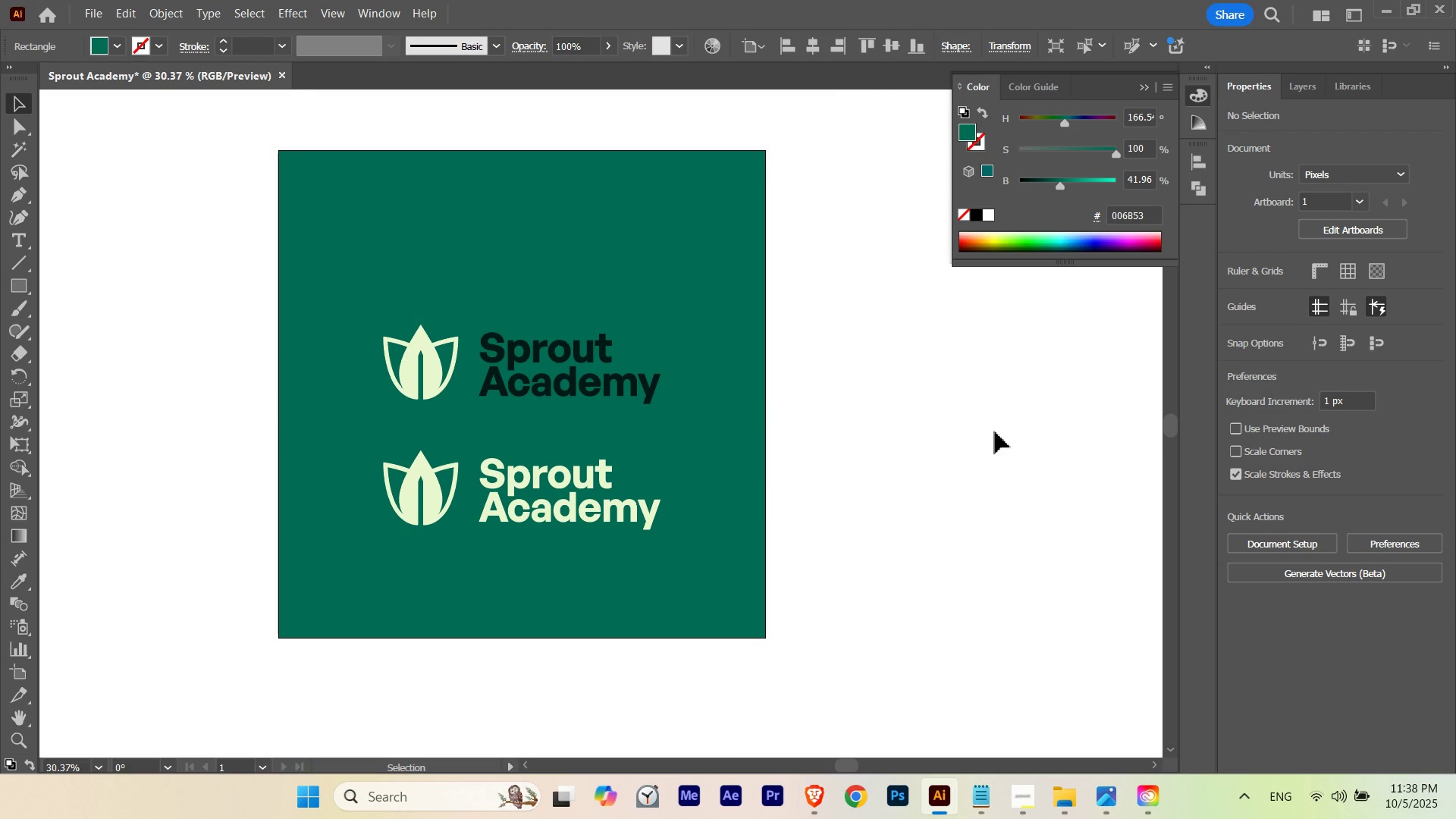 
left_click_drag(start_coordinate=[775, 436], to_coordinate=[803, 312])
 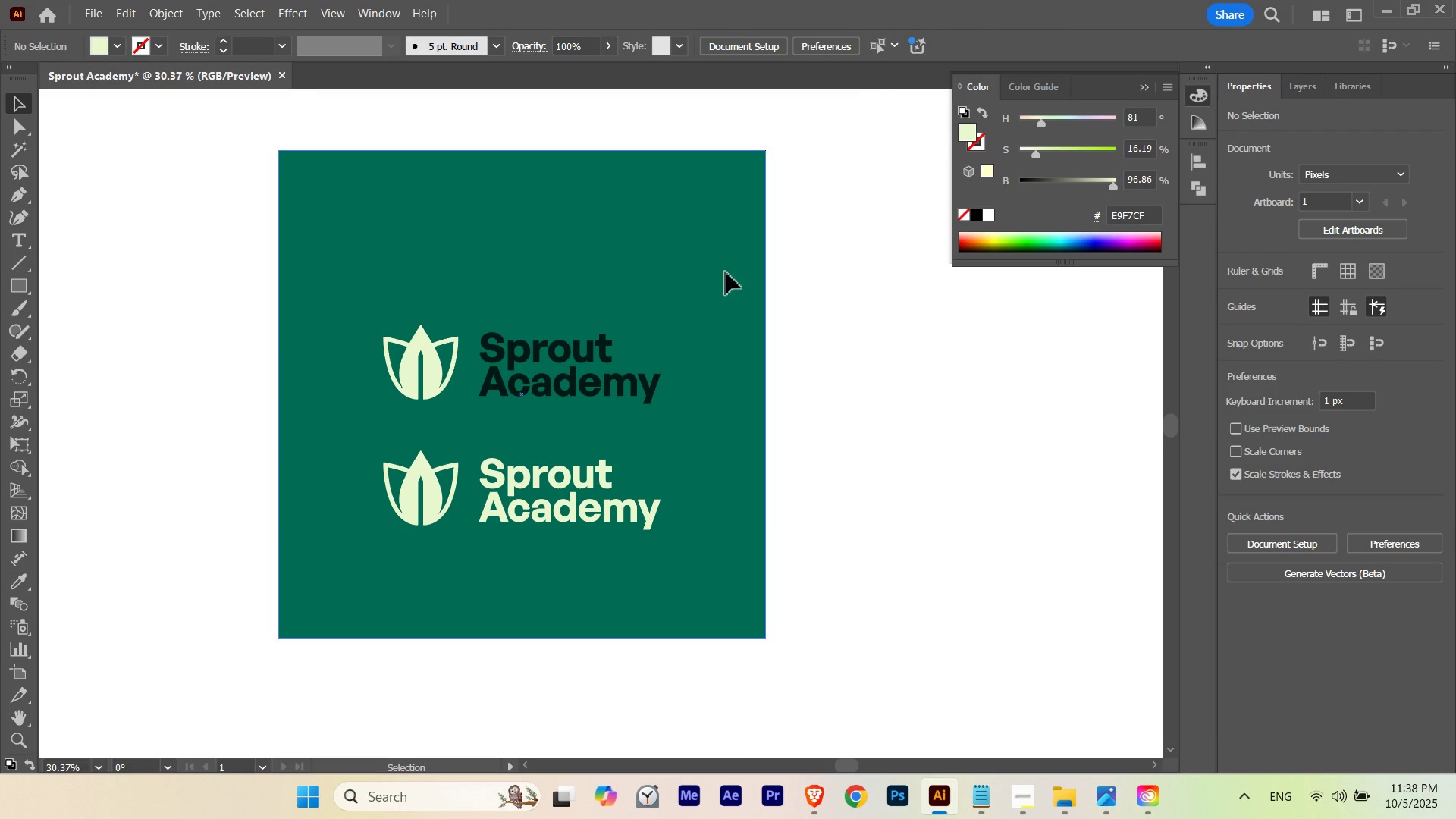 
left_click([726, 272])
 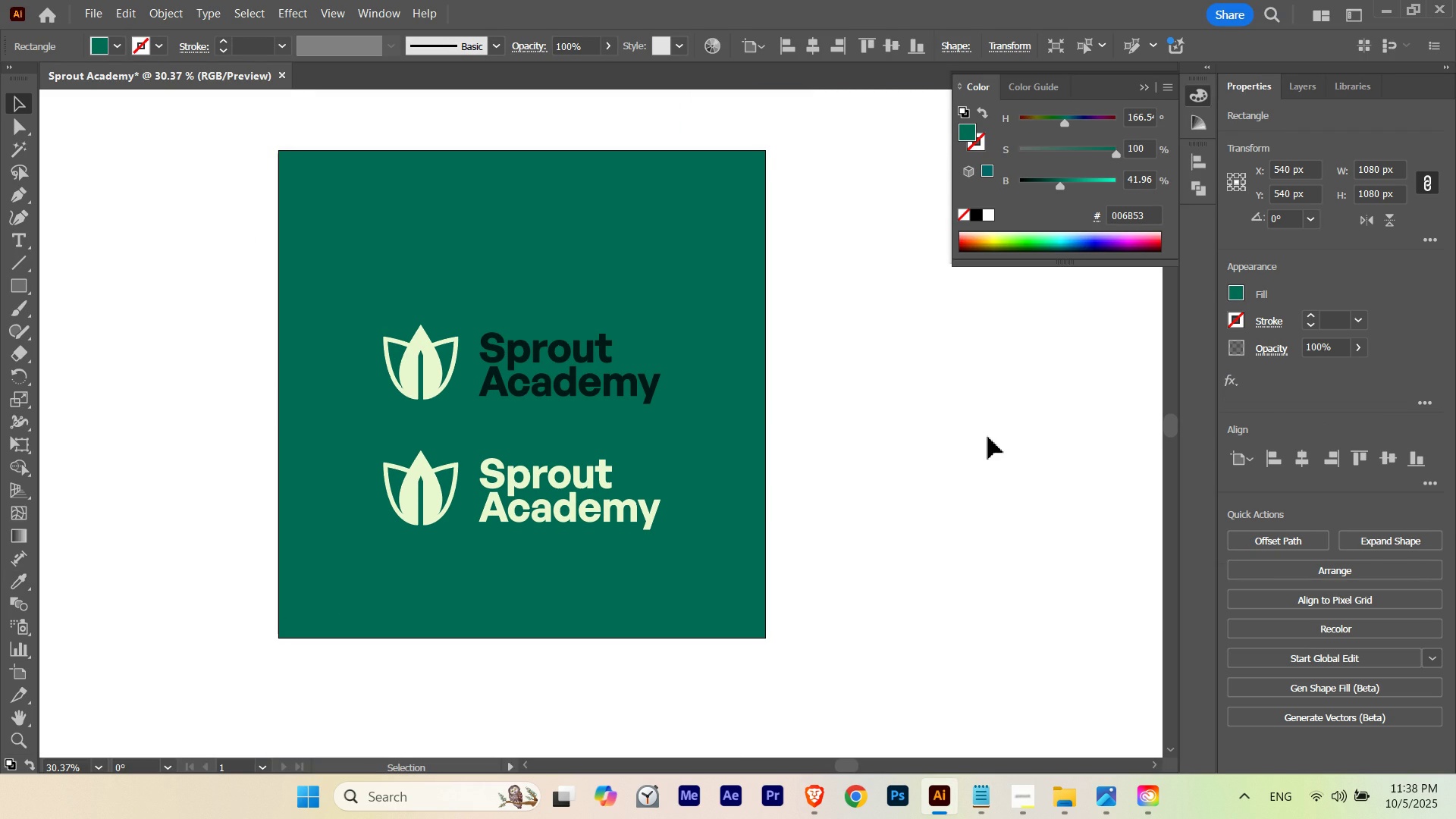 
key(Control+ControlLeft)
 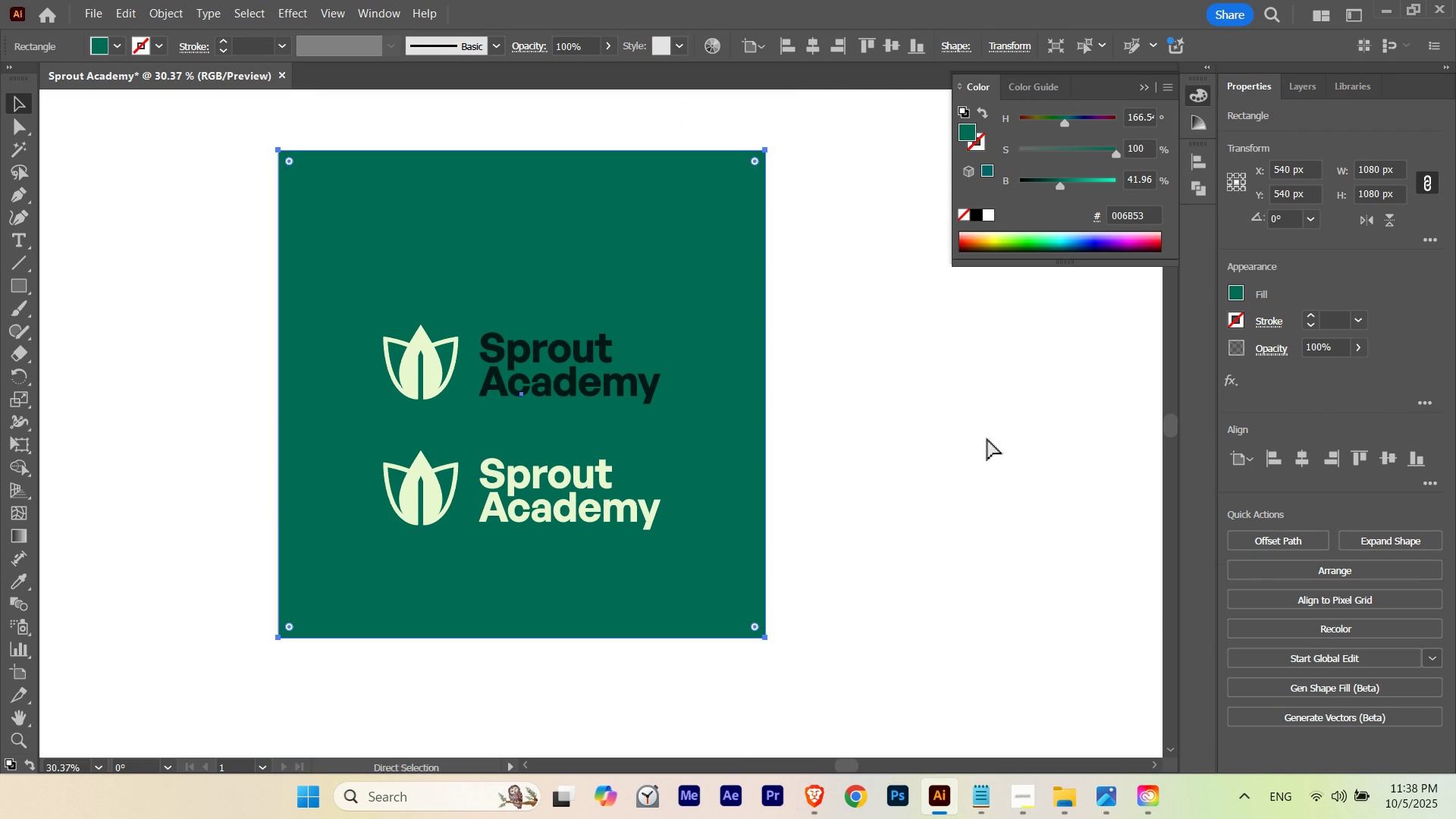 
key(Control+H)
 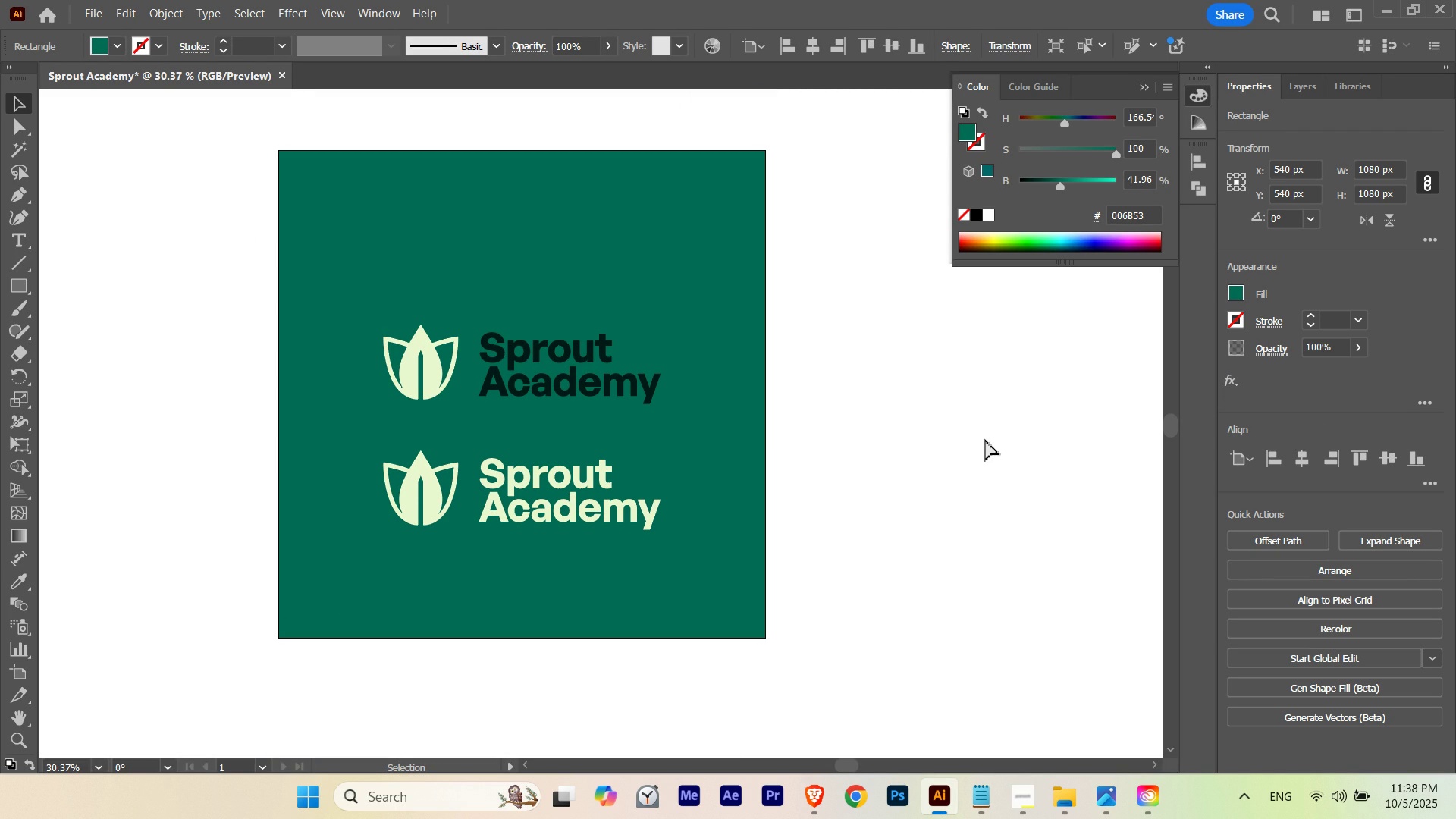 
key(Control+ControlLeft)
 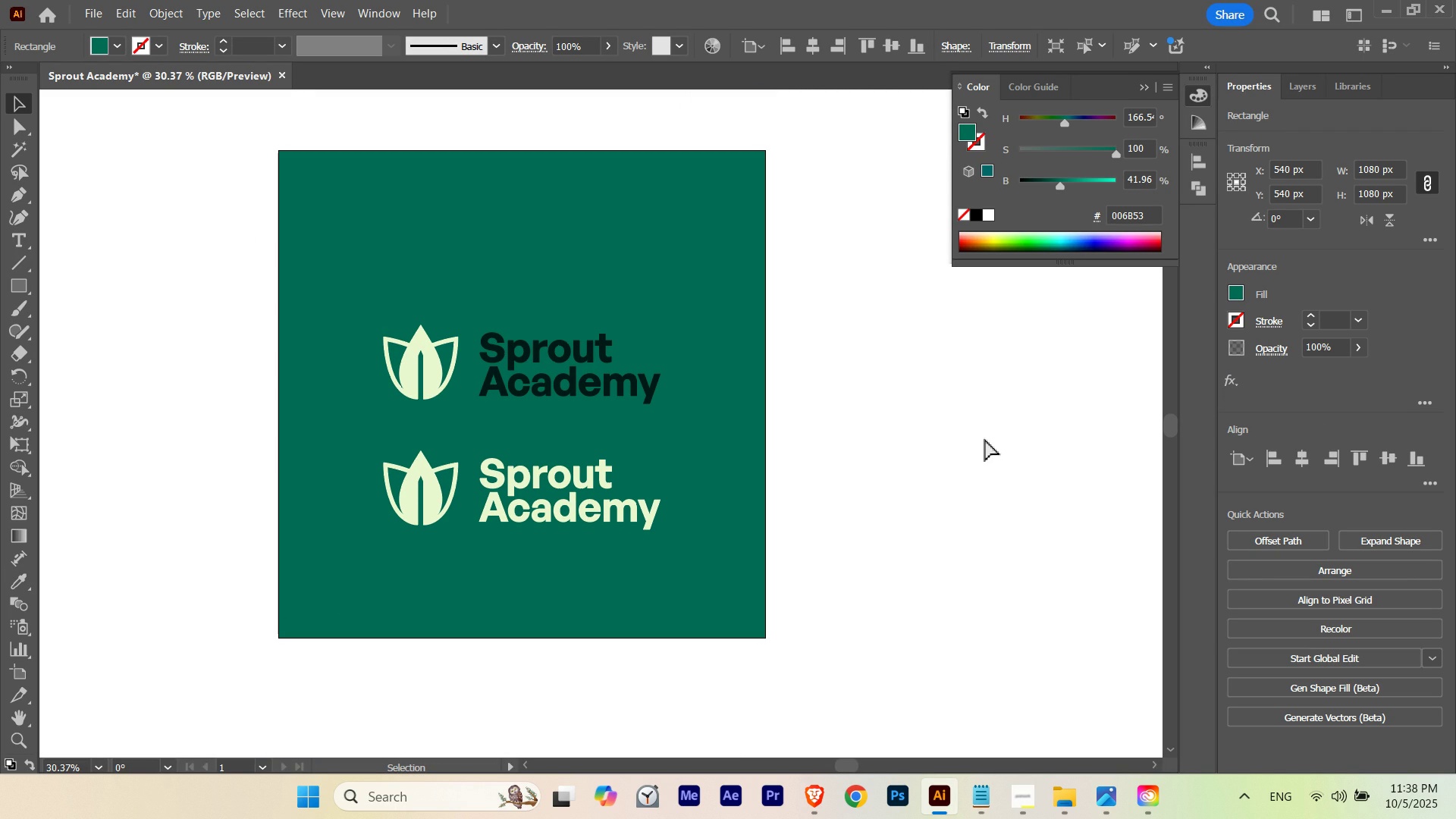 
key(Control+H)
 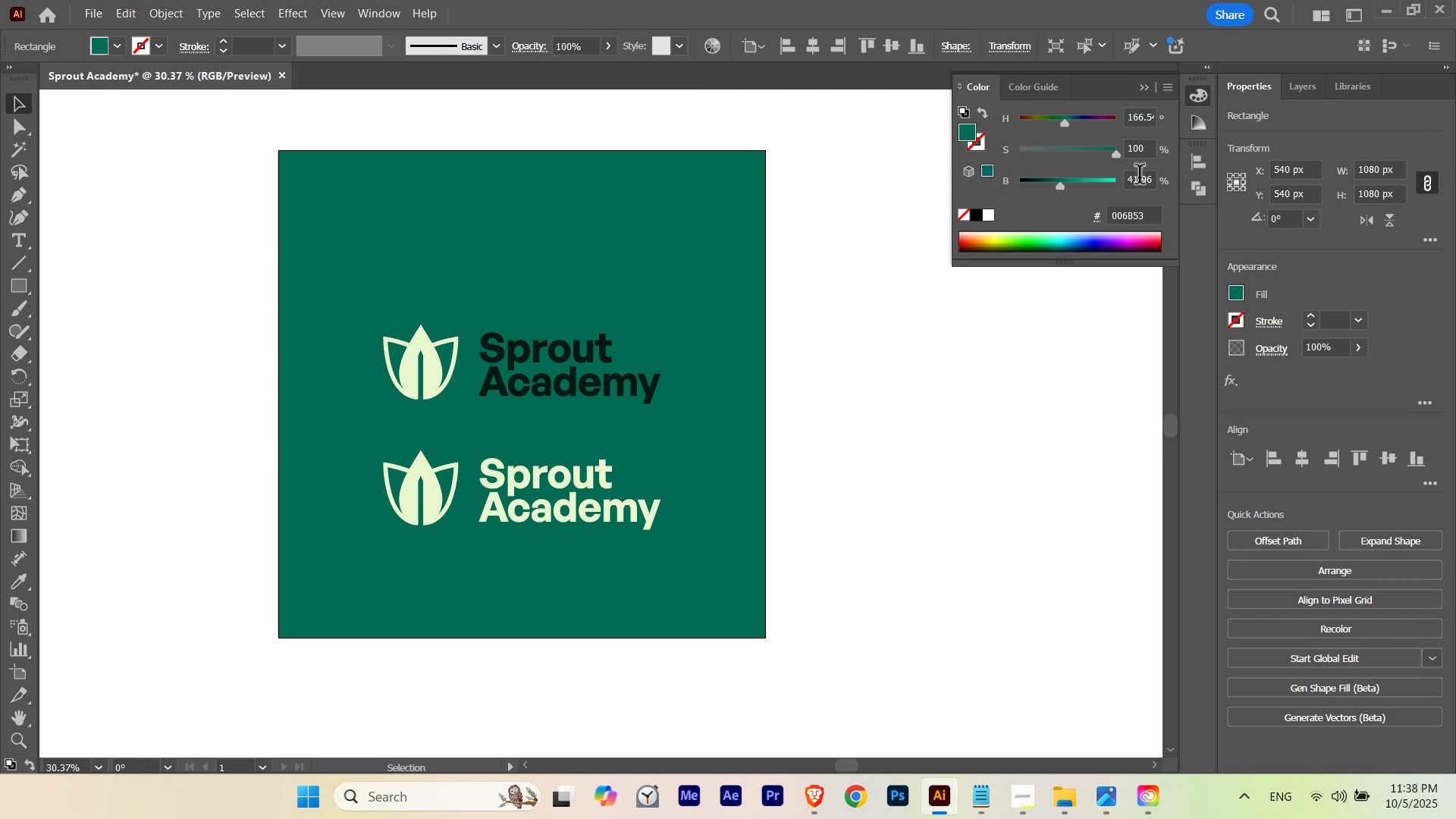 
wait(5.06)
 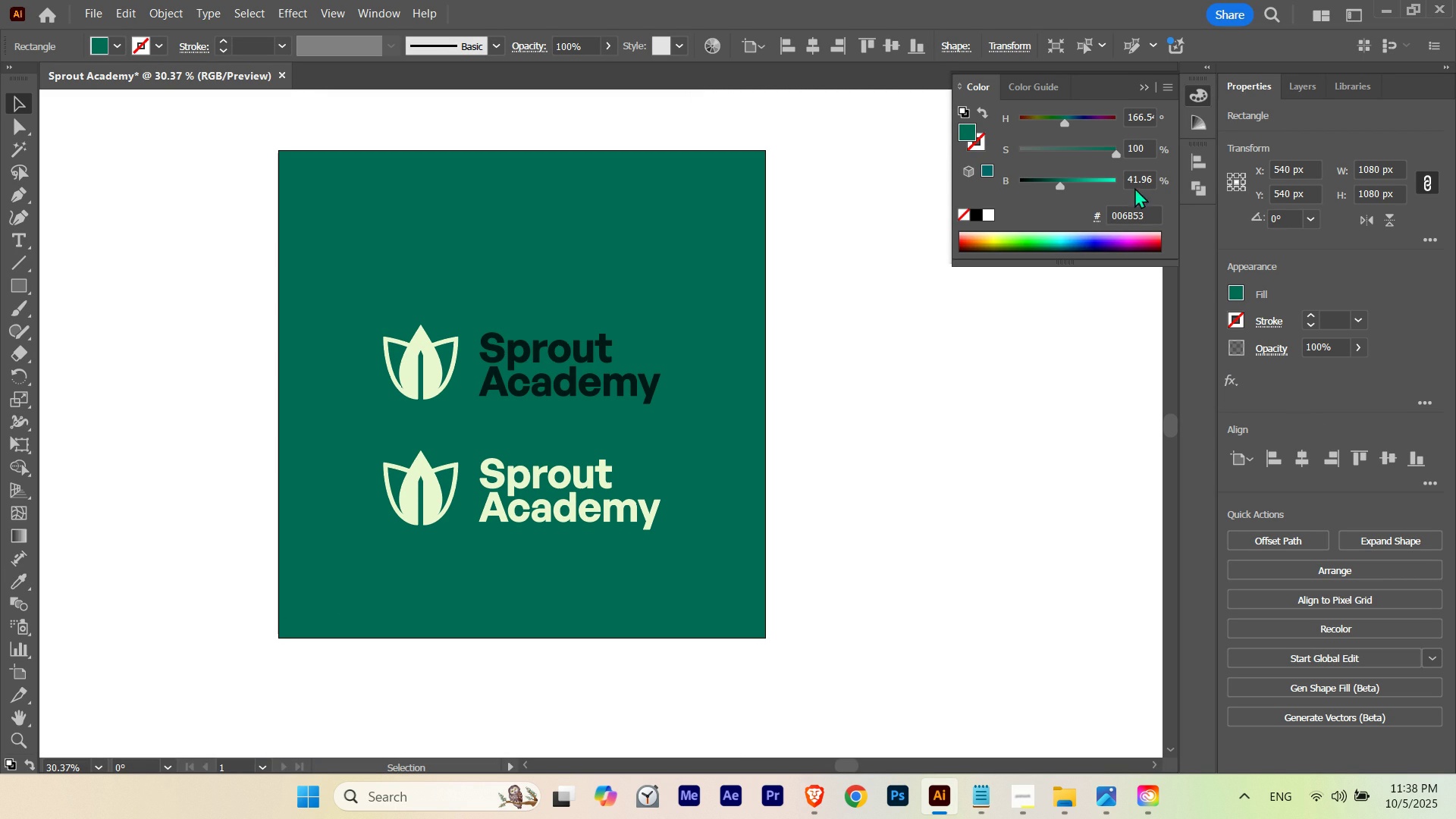 
scroll: coordinate [1141, 174], scroll_direction: down, amount: 4.0
 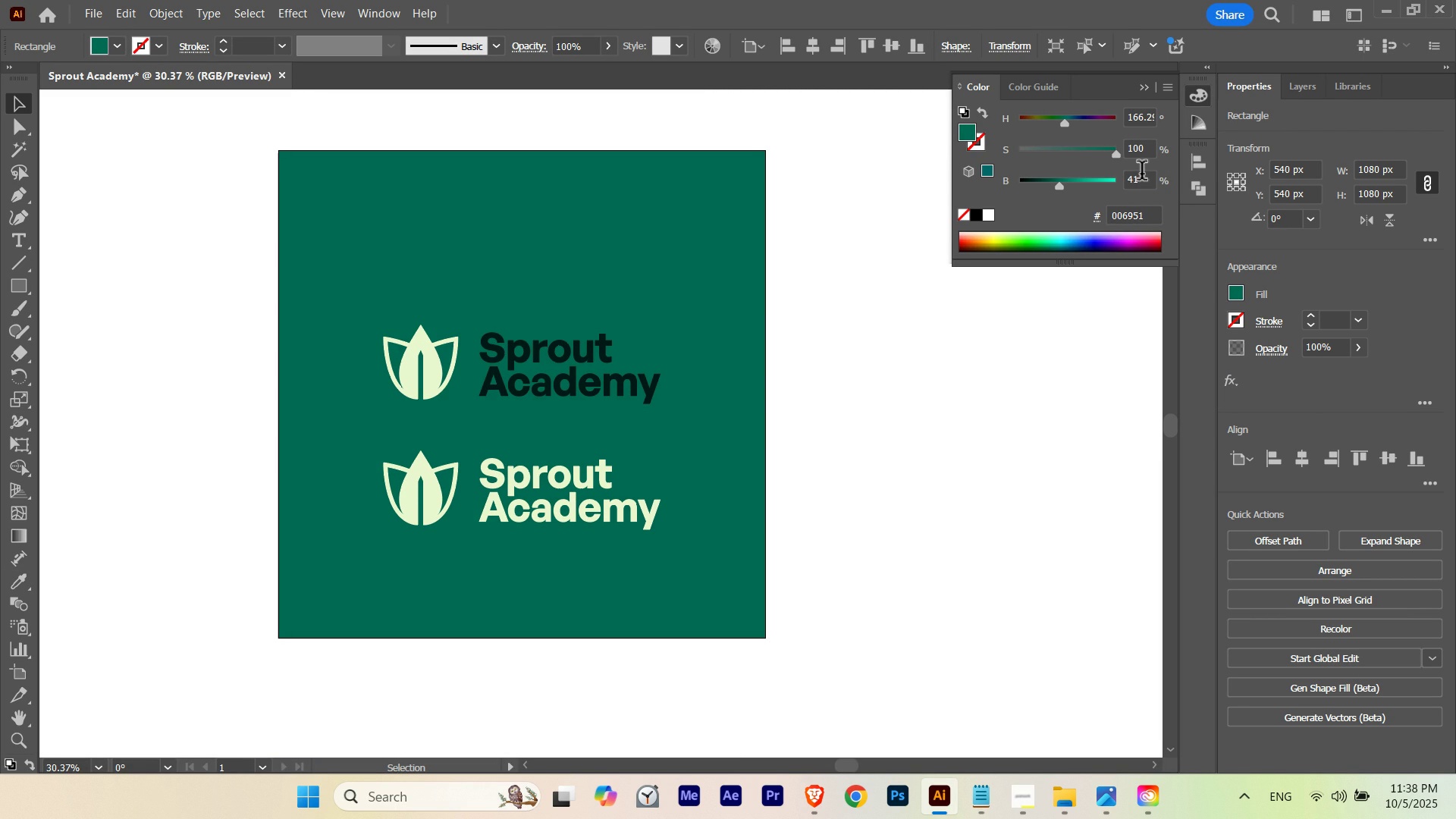 
scroll: coordinate [1142, 174], scroll_direction: none, amount: 0.0
 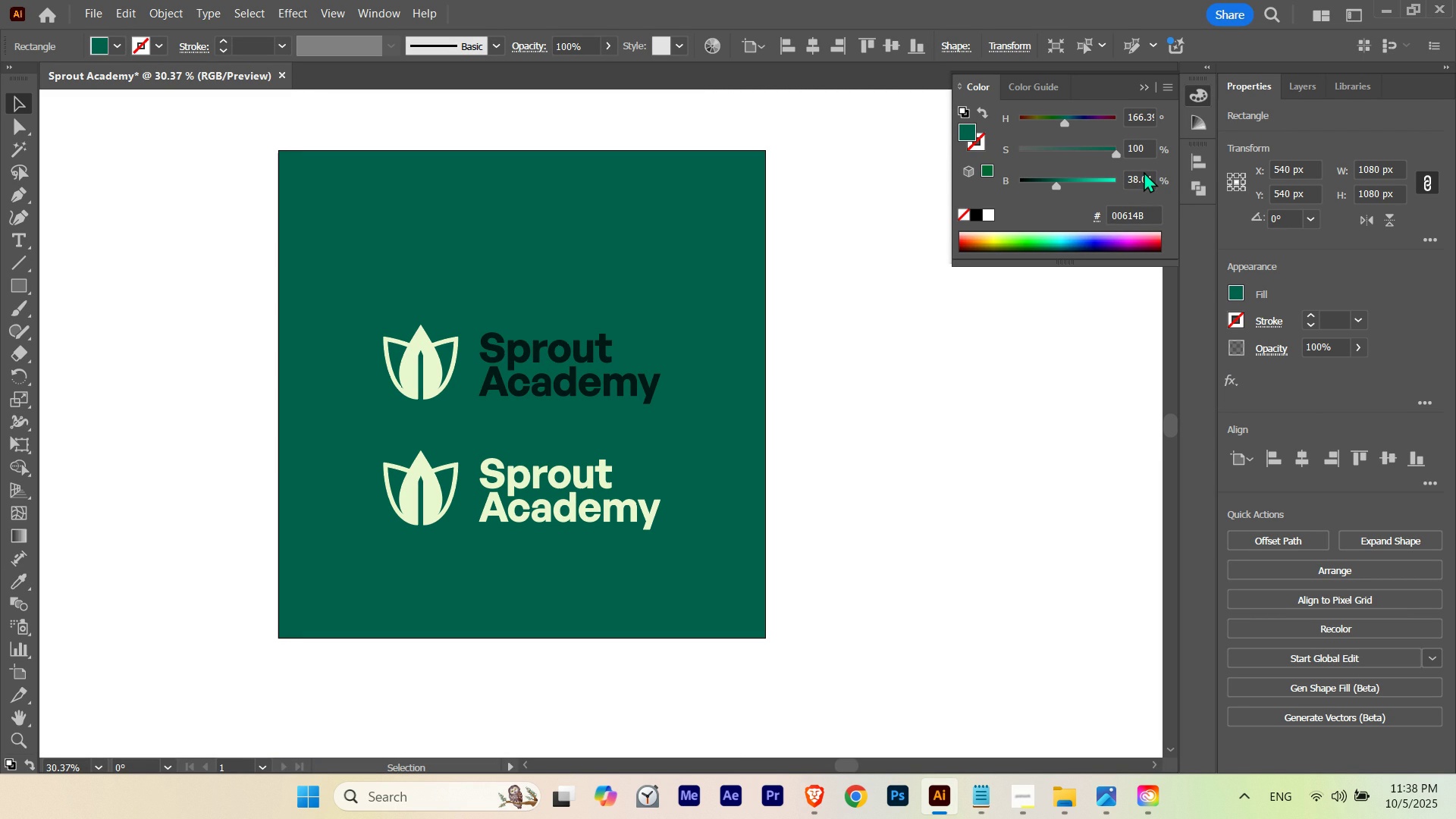 
scroll: coordinate [1144, 171], scroll_direction: down, amount: 1.0
 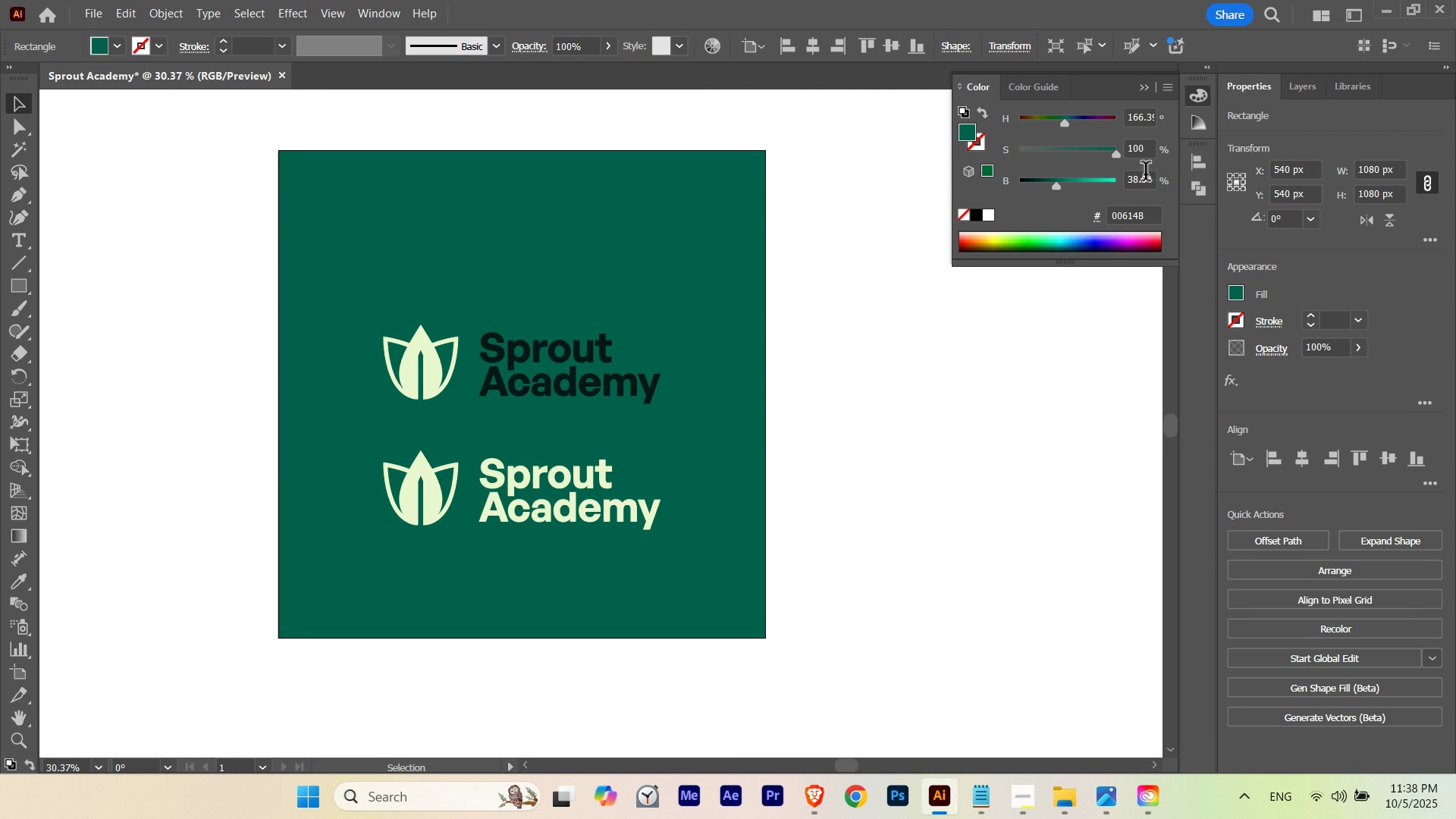 
scroll: coordinate [1146, 174], scroll_direction: none, amount: 0.0
 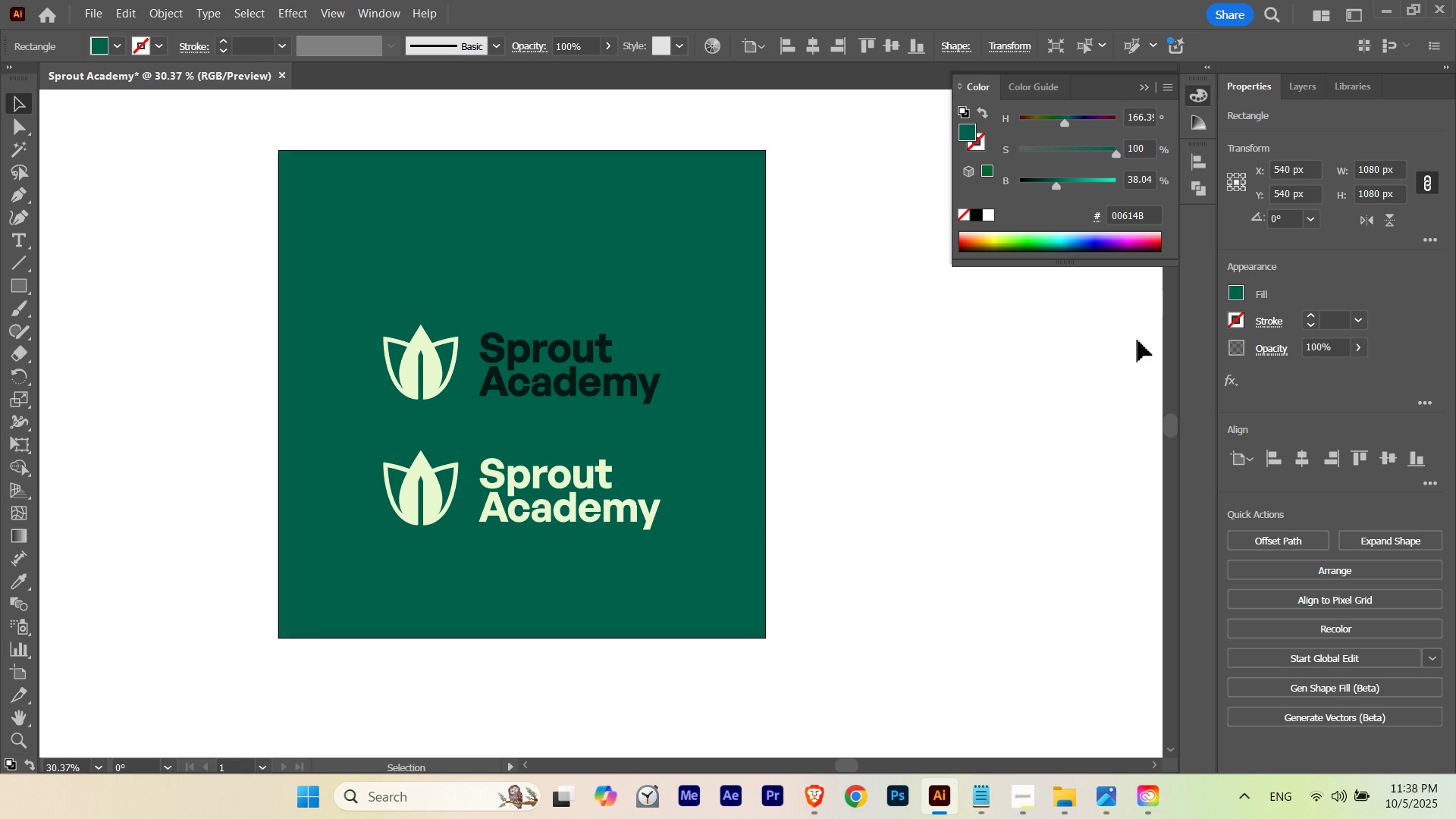 
key(V)
 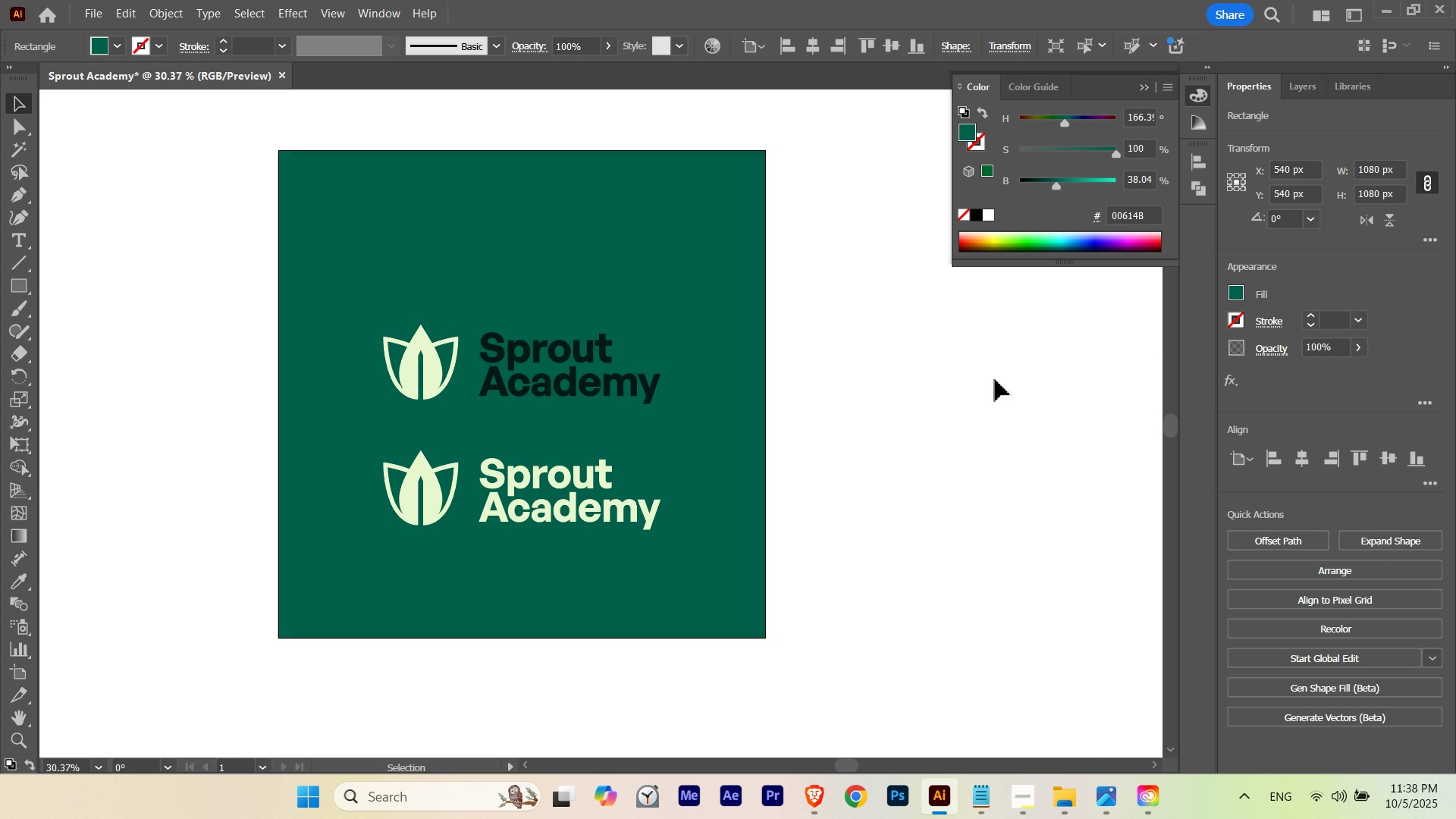 
left_click([1034, 372])
 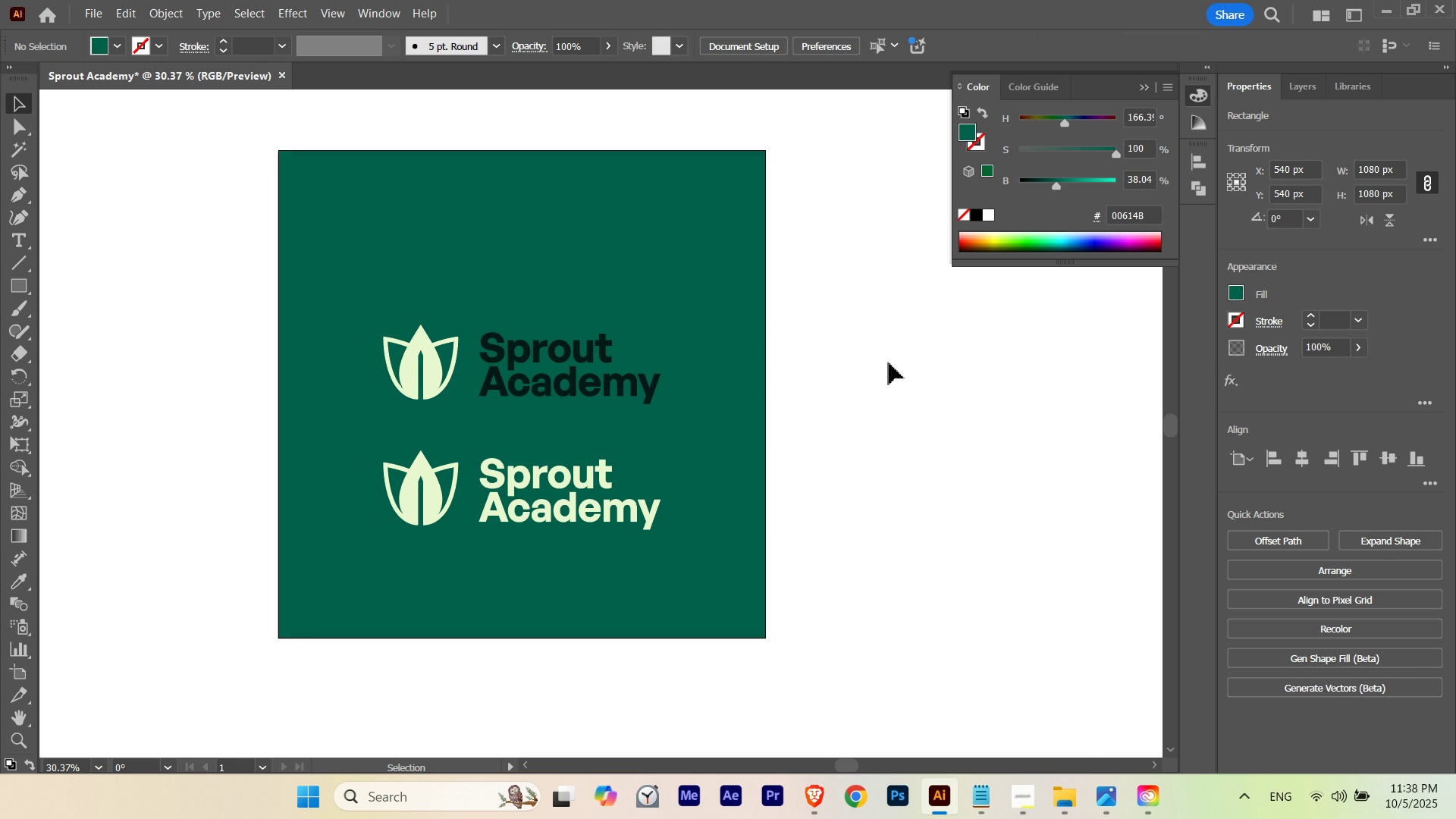 
hold_key(key=Space, duration=1.3)
 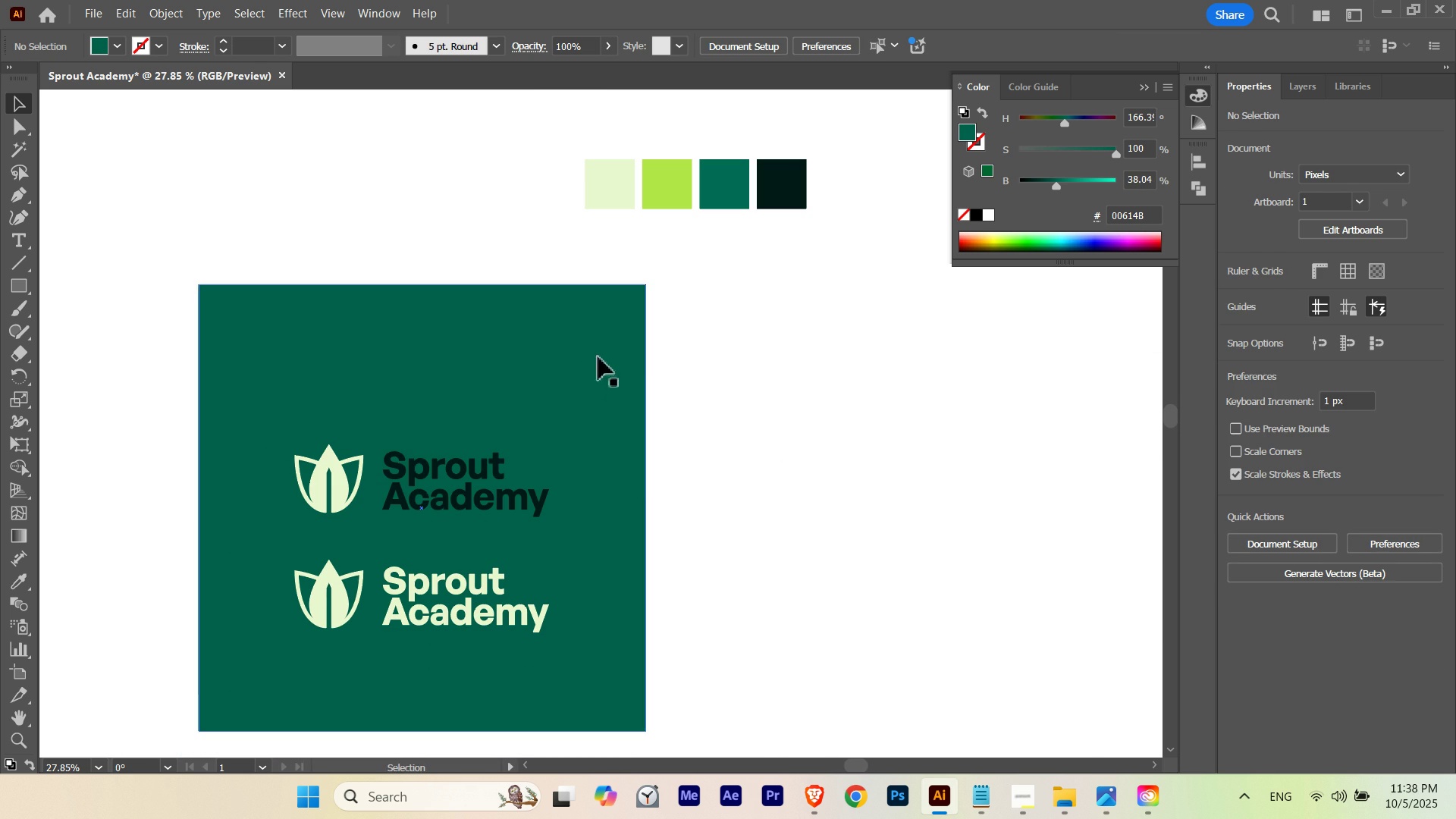 
left_click_drag(start_coordinate=[884, 347], to_coordinate=[730, 537])
 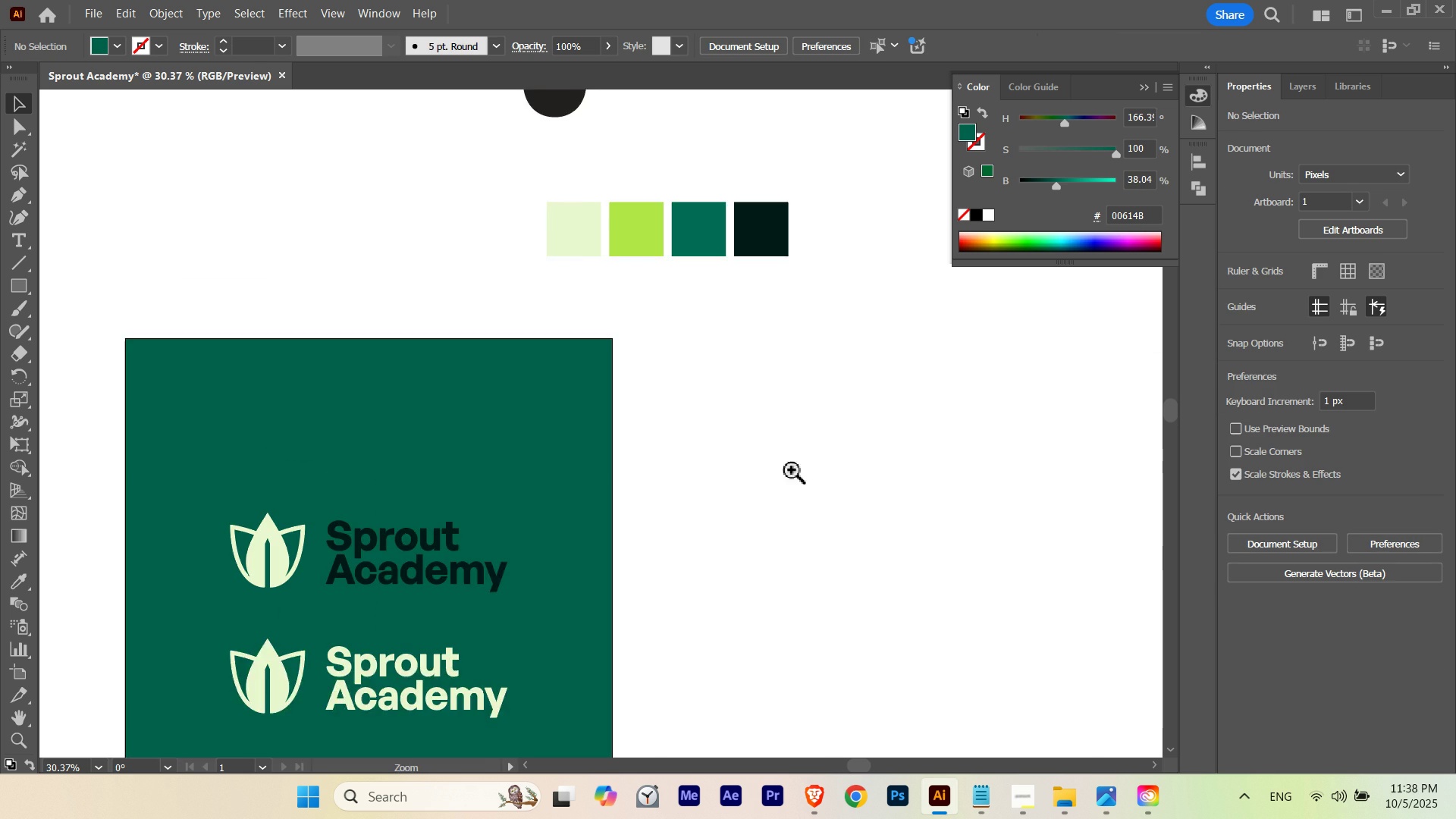 
hold_key(key=ControlLeft, duration=0.35)
left_click_drag(start_coordinate=[806, 455], to_coordinate=[787, 470])
 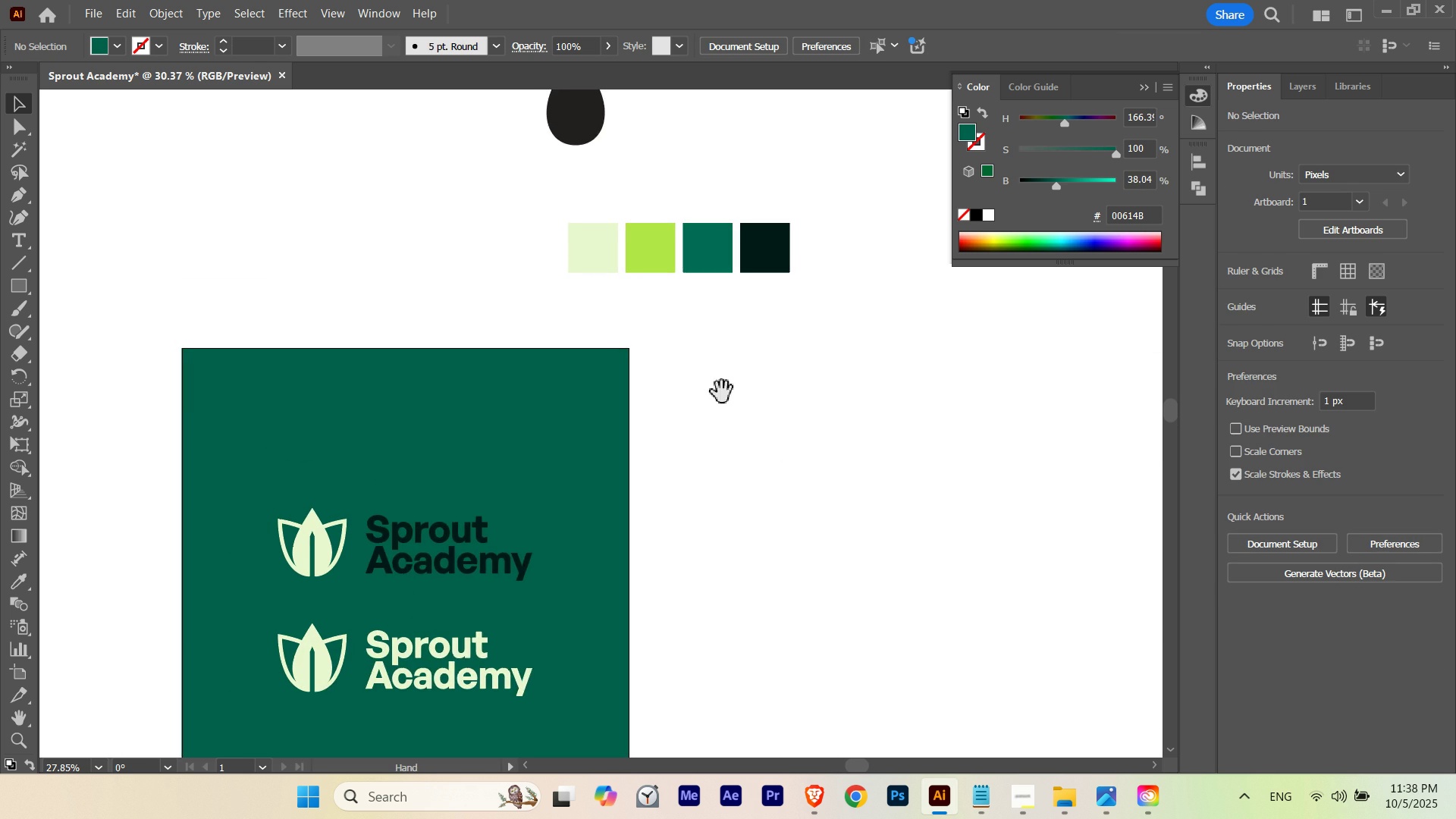 
left_click_drag(start_coordinate=[722, 390], to_coordinate=[739, 325])
 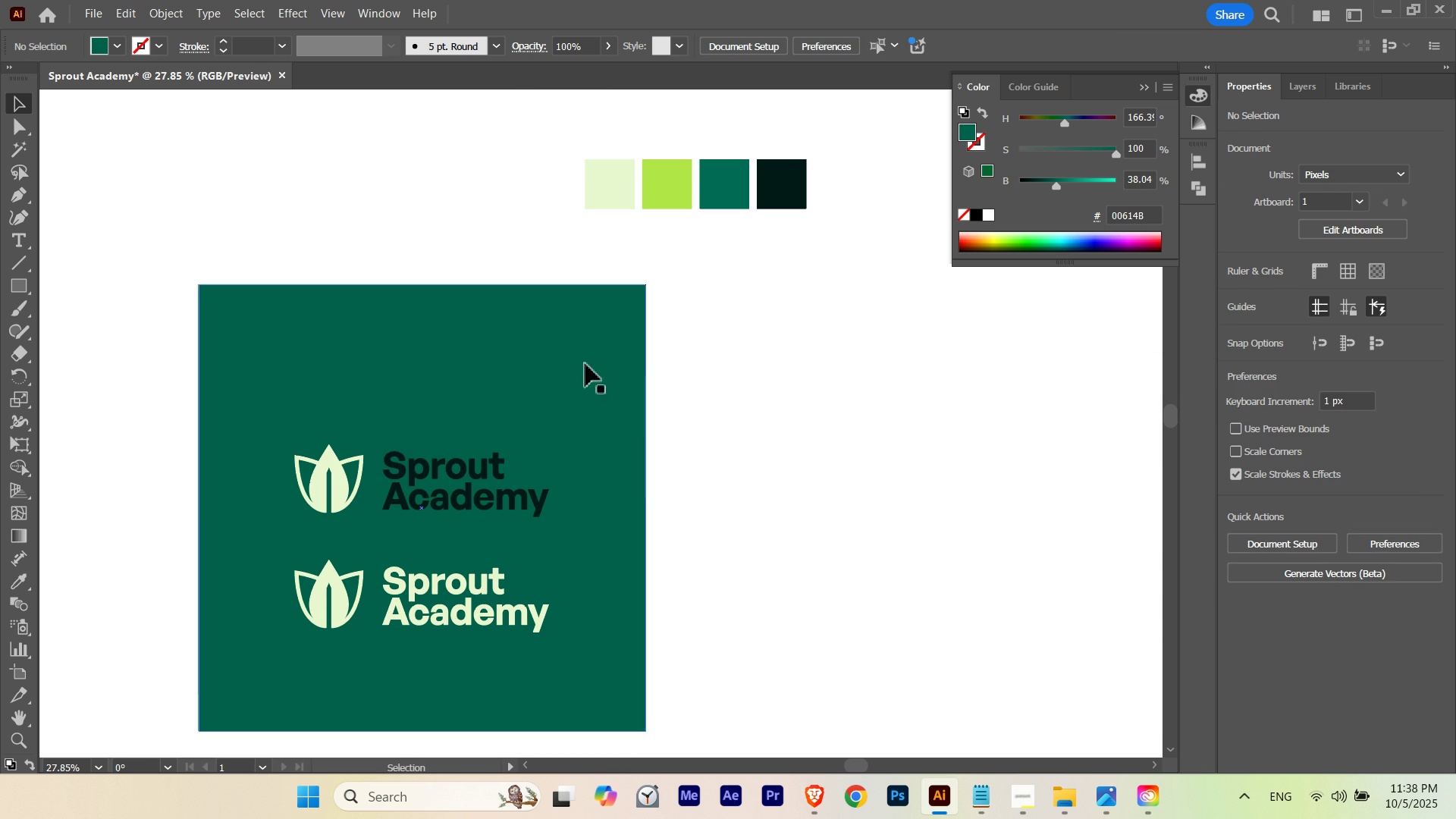 
left_click([585, 364])
 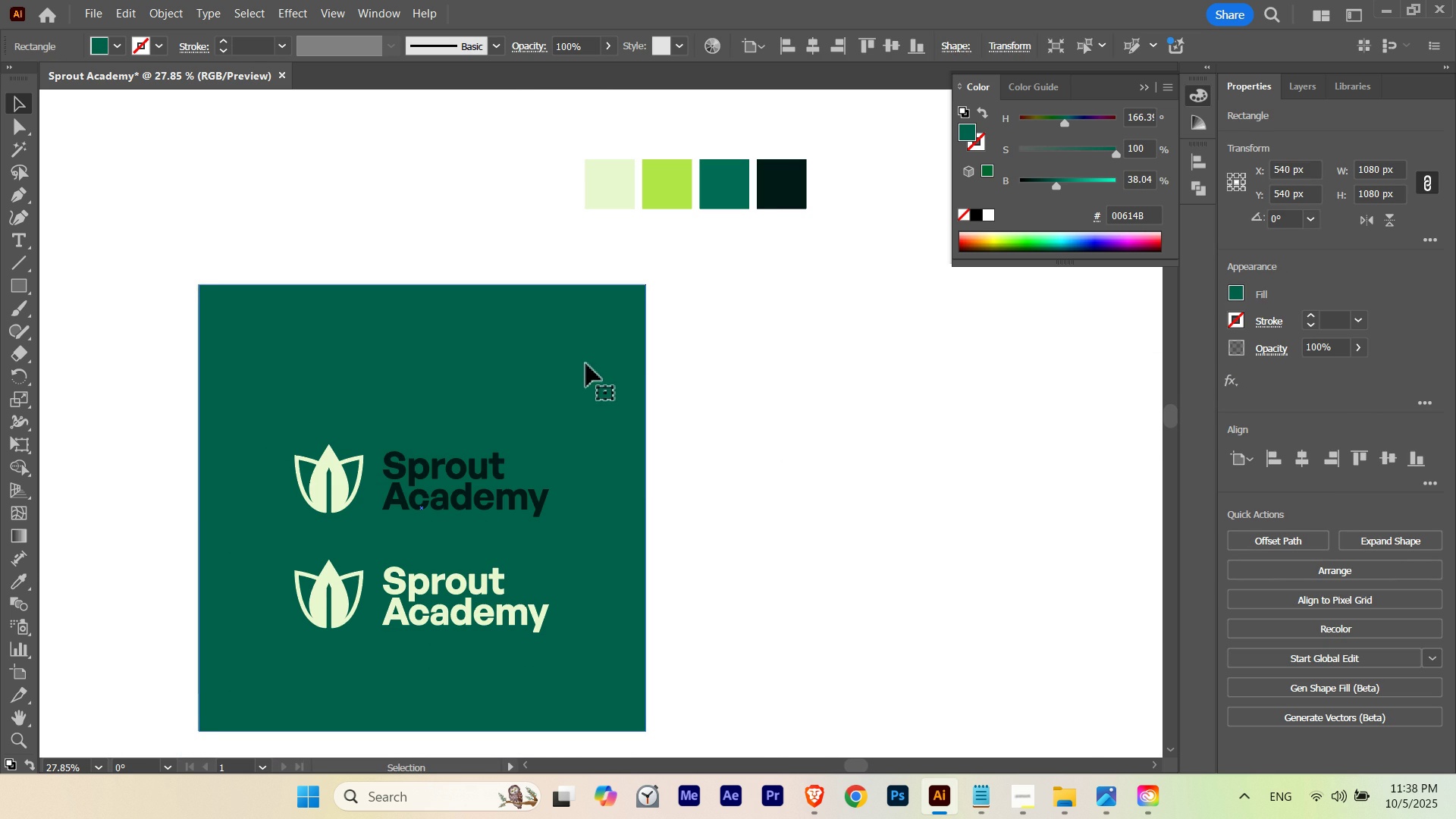 
key(I)
 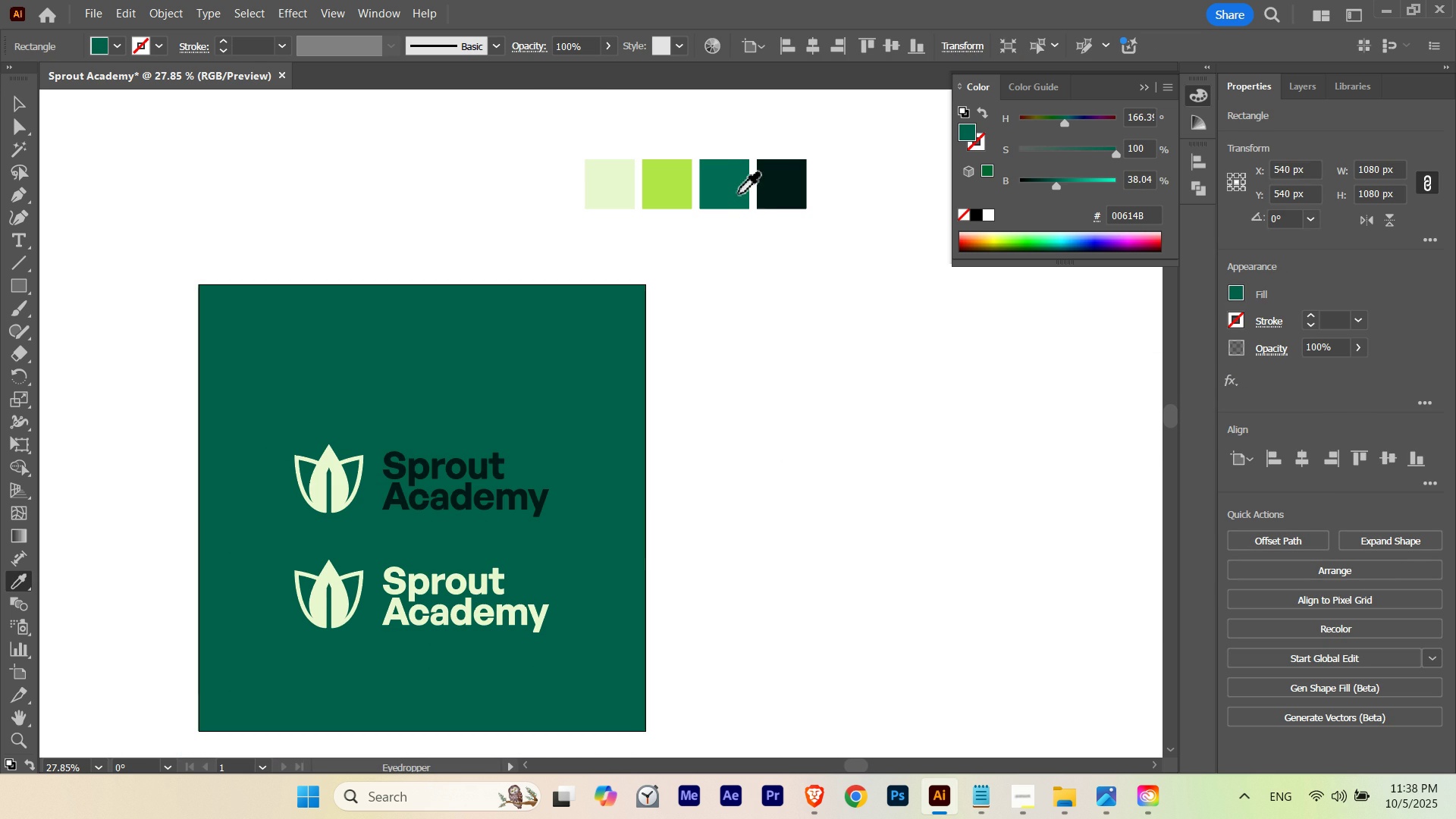 
left_click([739, 194])
 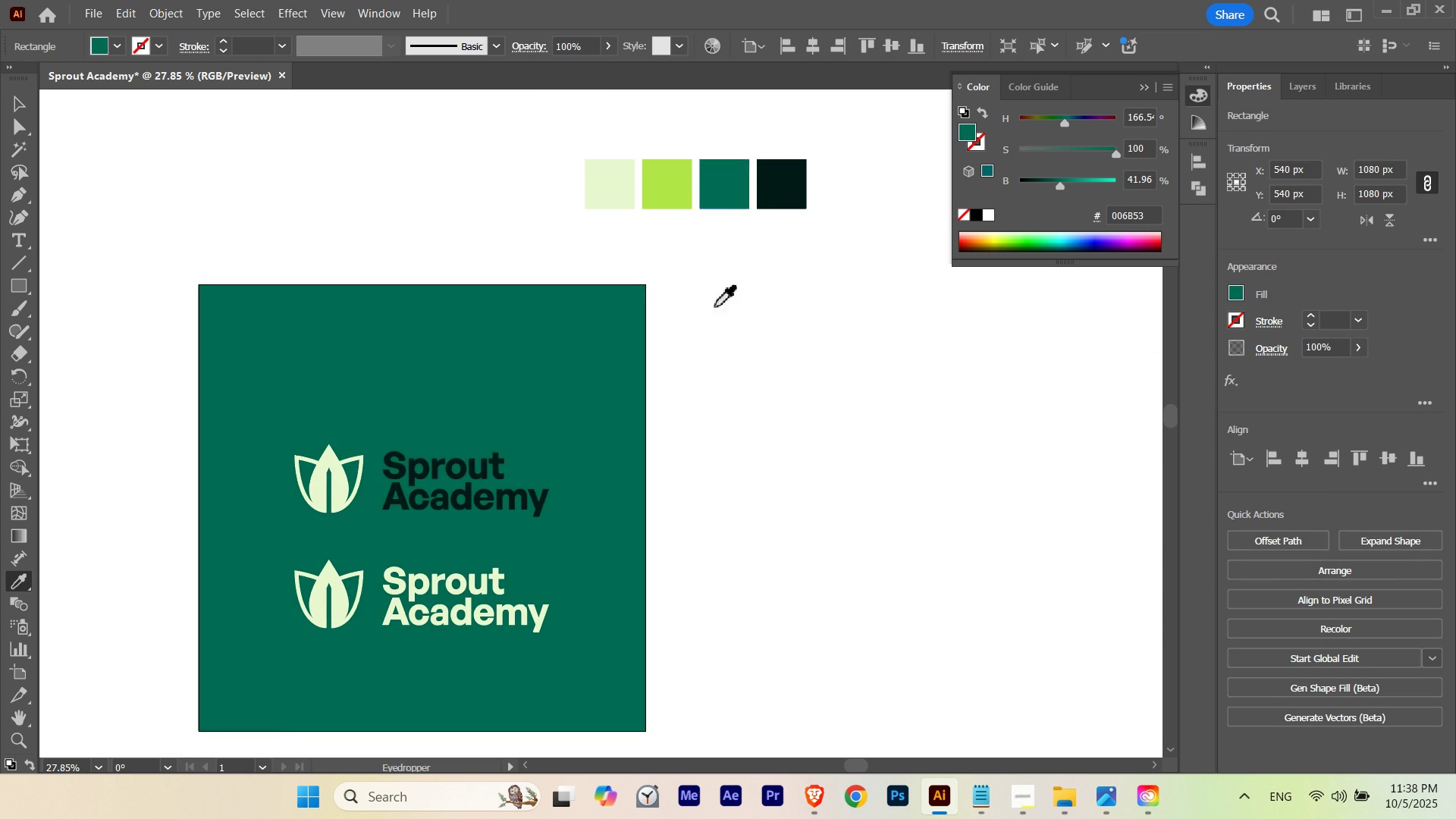 
hold_key(key=Space, duration=0.57)
 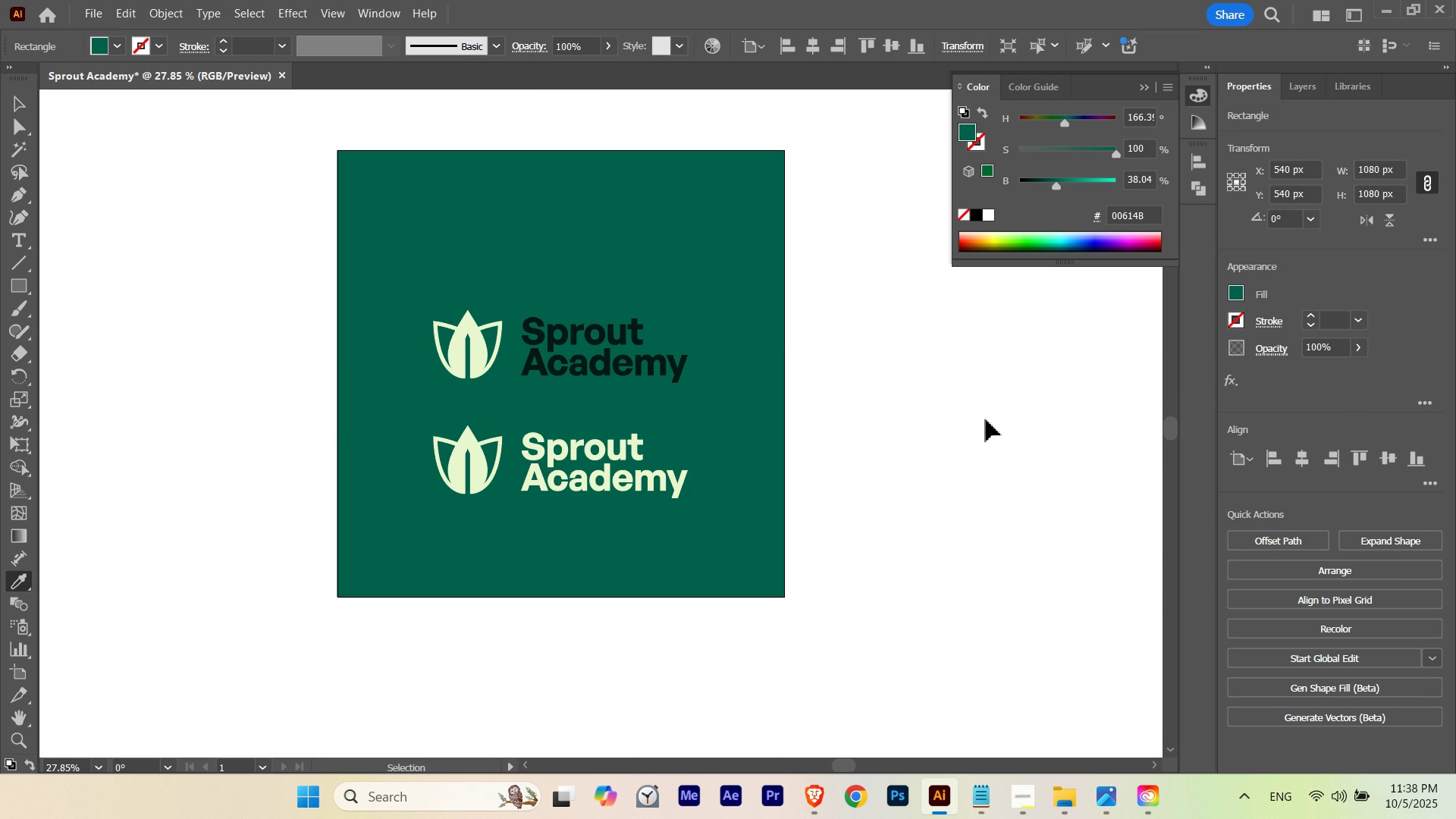 
left_click_drag(start_coordinate=[712, 444], to_coordinate=[851, 310])
 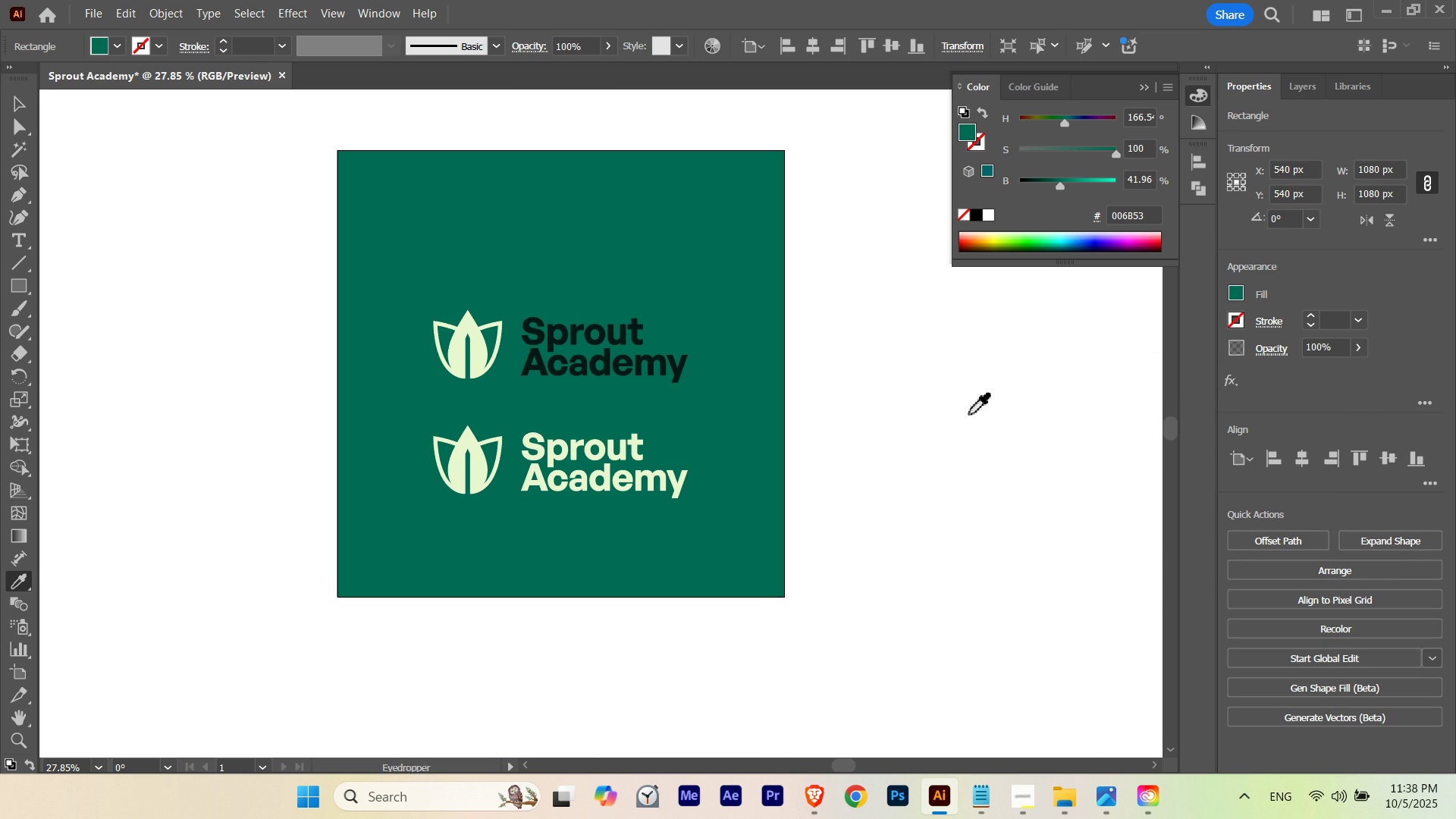 
key(Control+Z)
 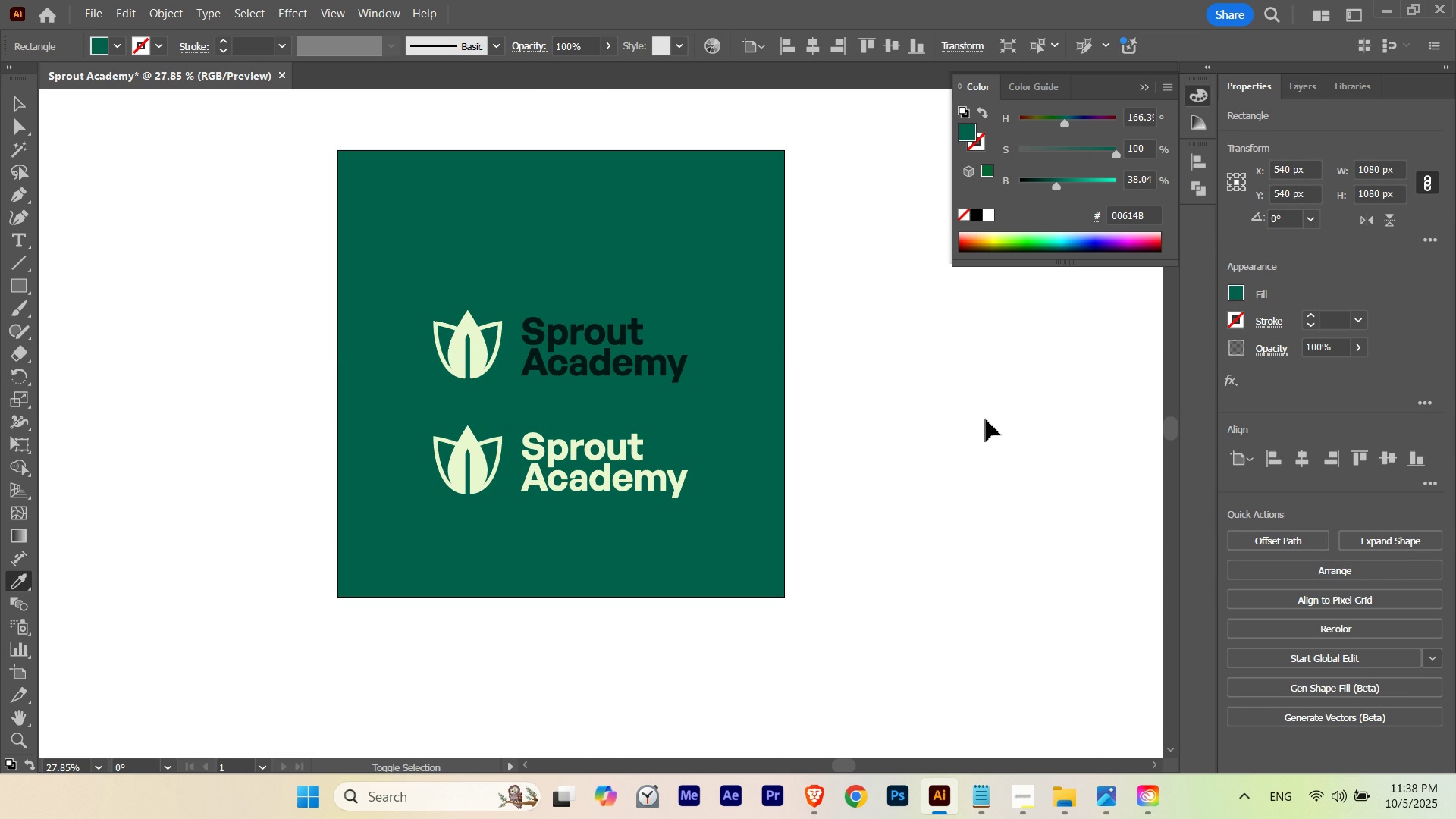 
key(Control+Shift+Z)
 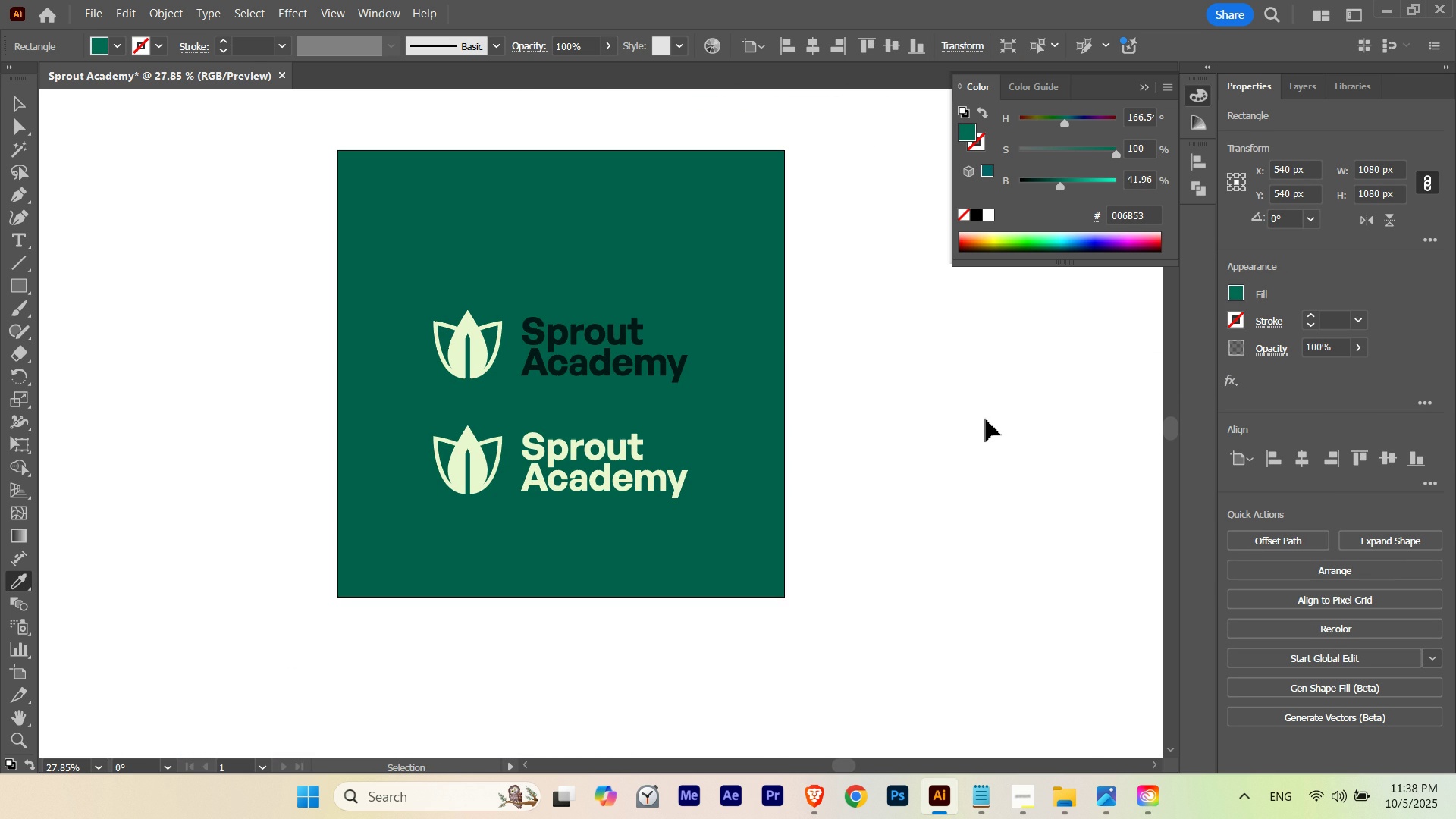 
key(Control+Z)
 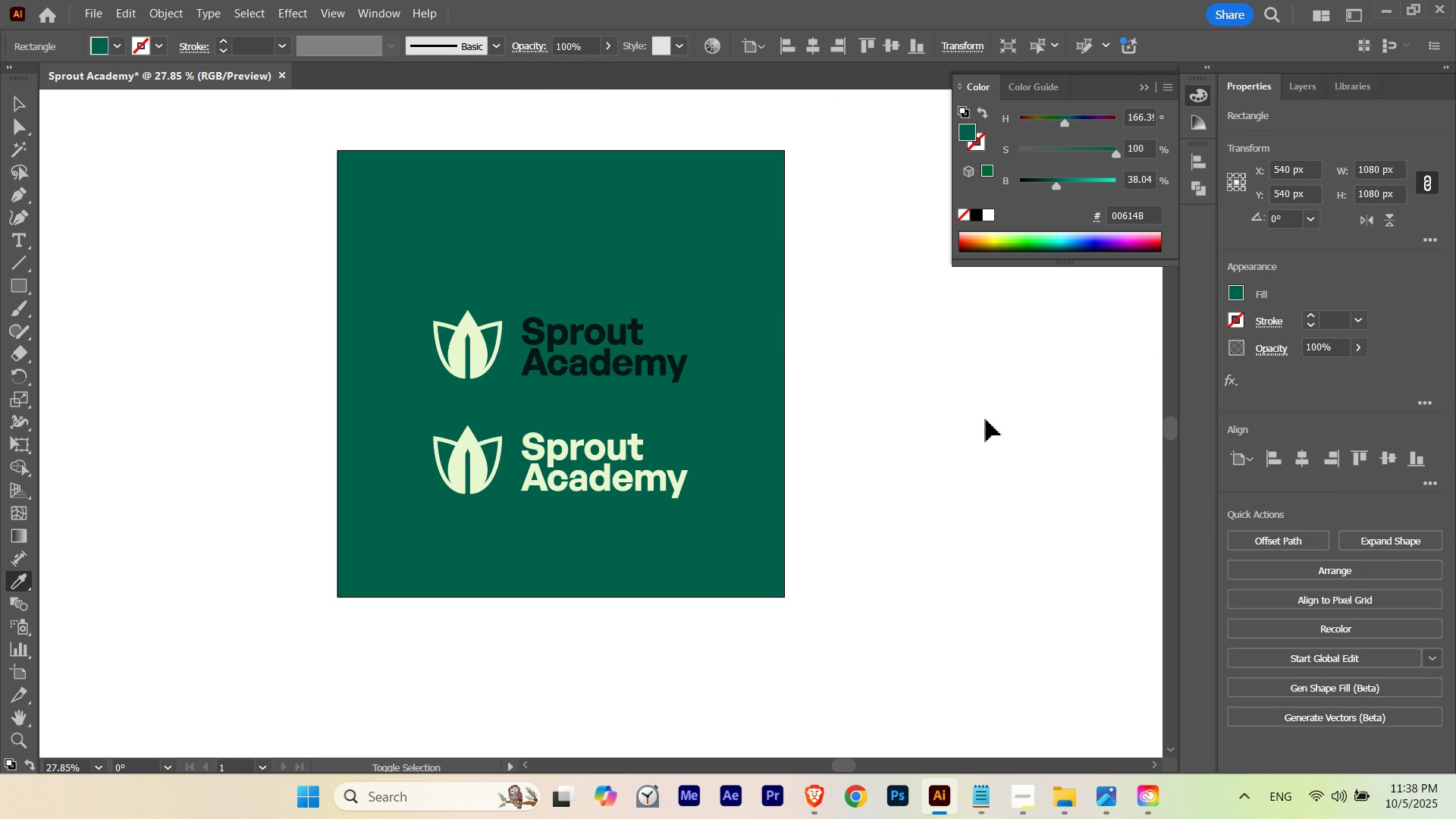 
key(Control+Shift+Z)
 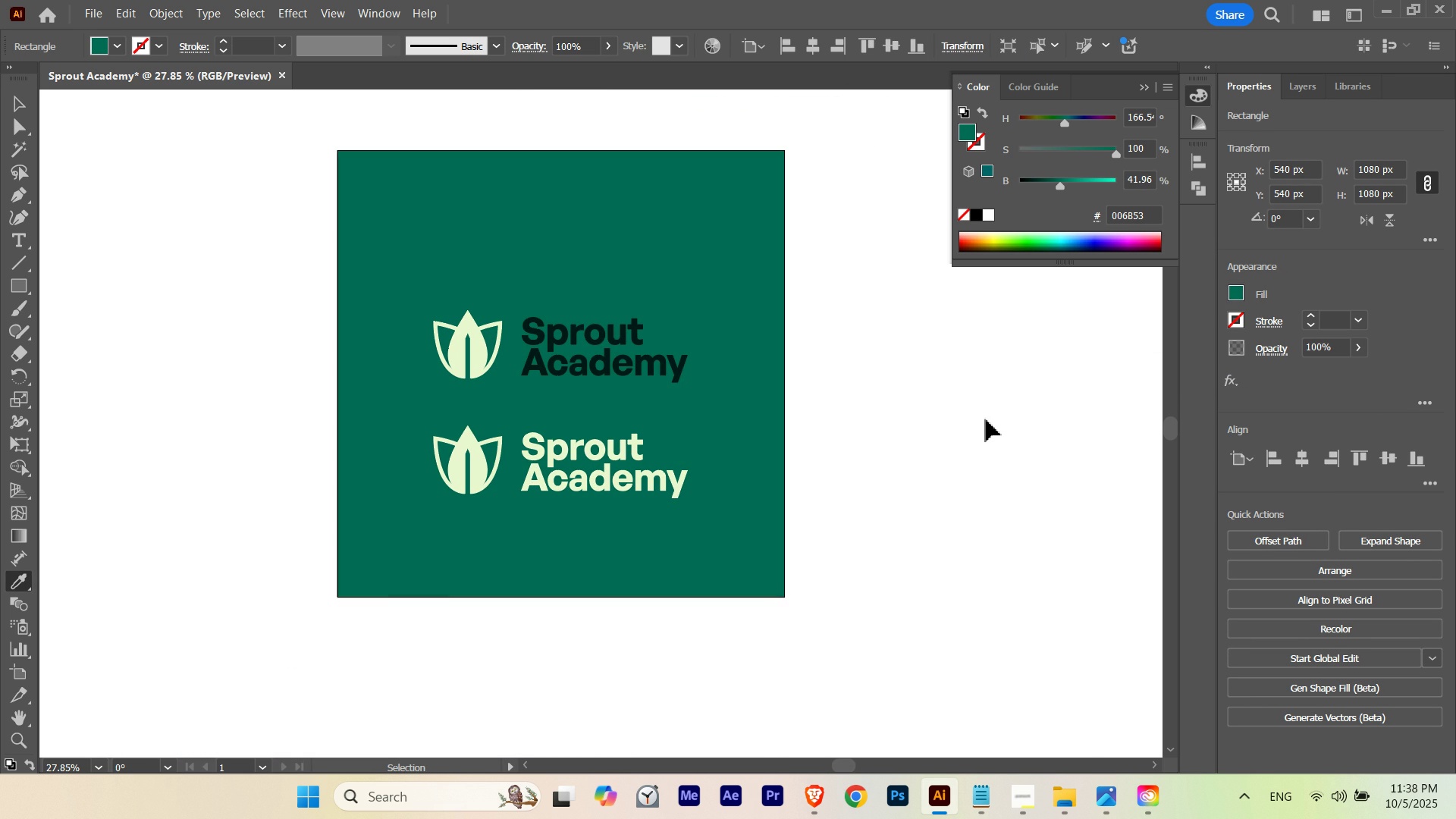 
key(Control+Z)
 